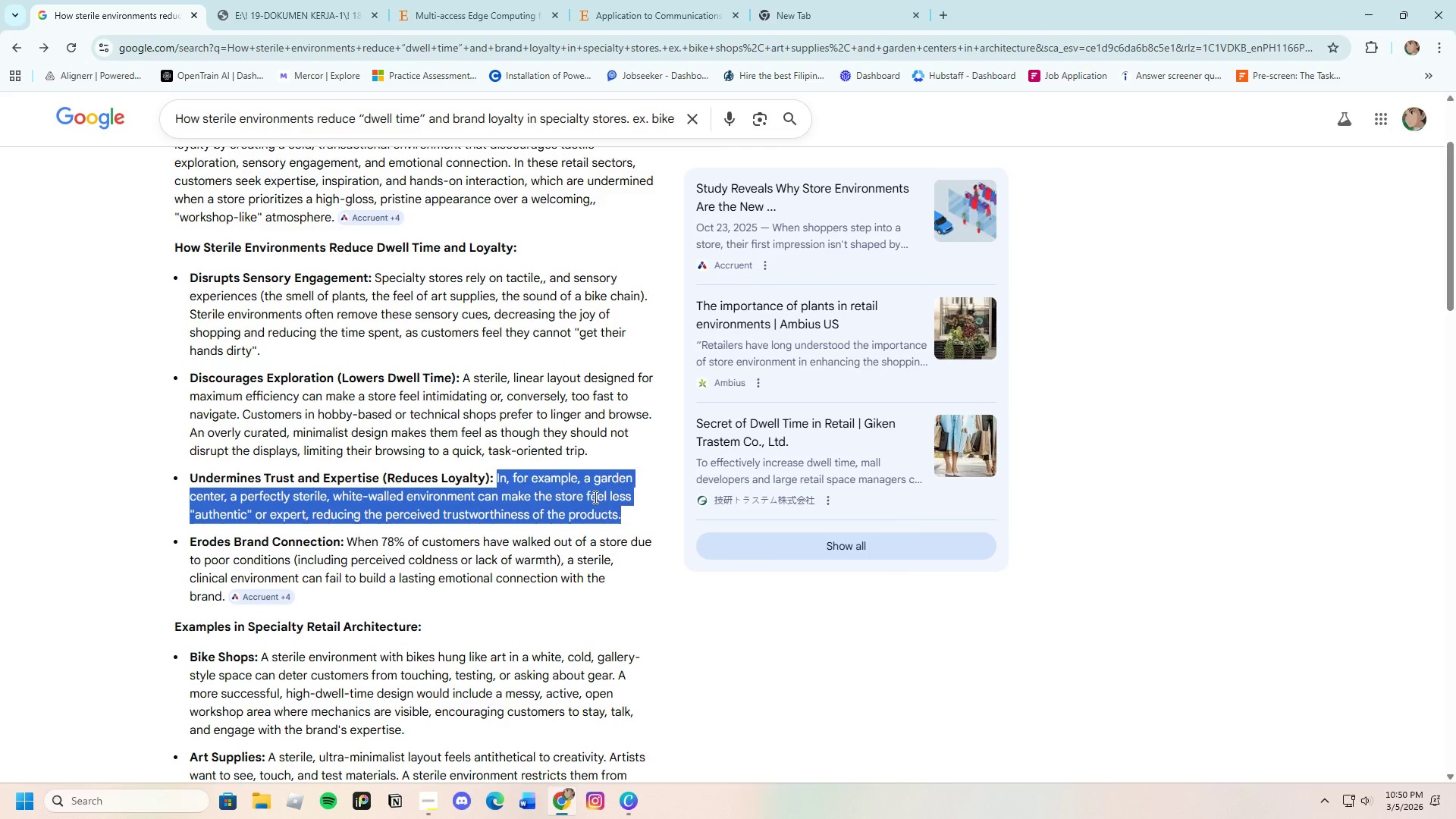 
right_click([594, 497])
 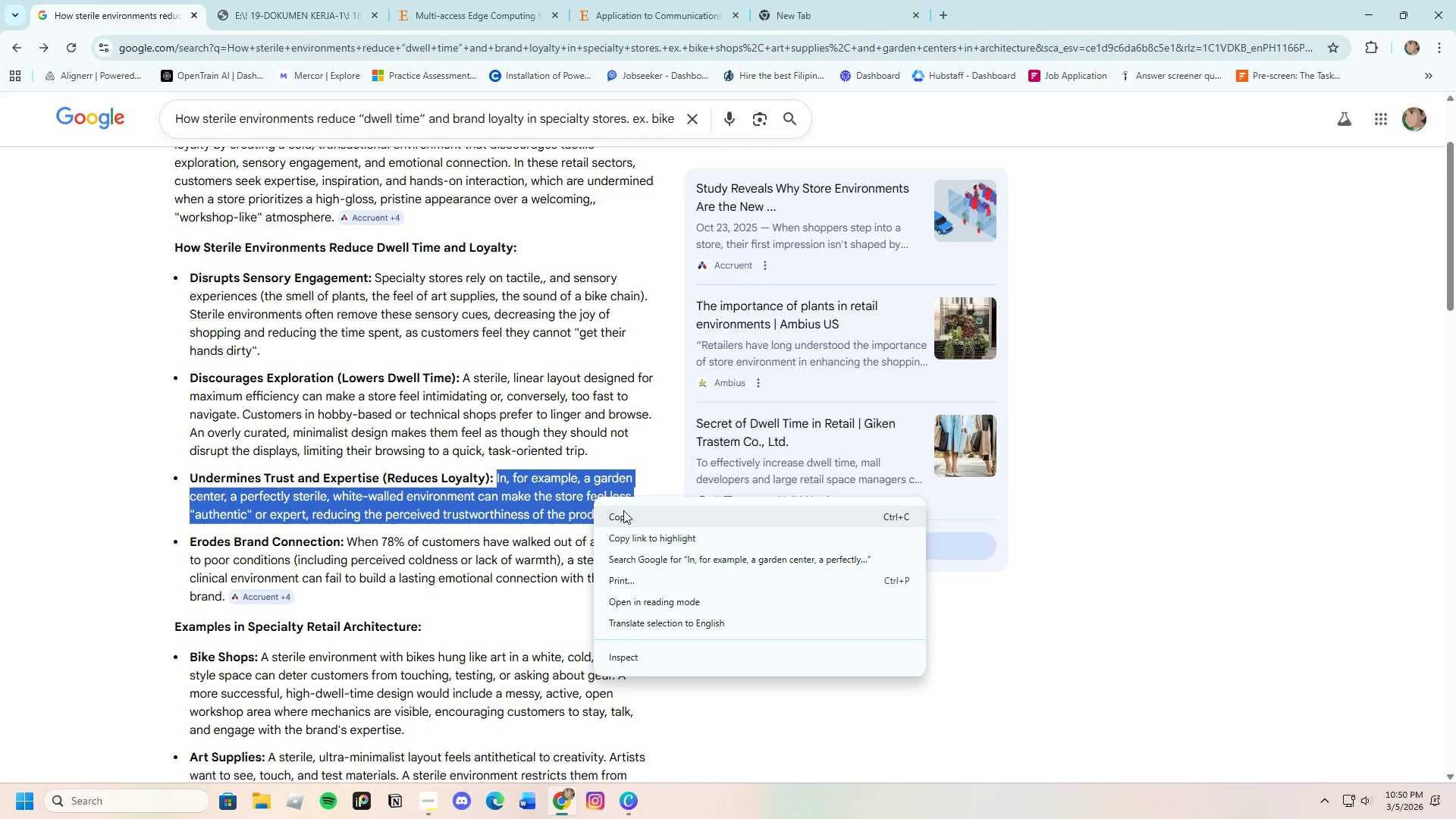 
left_click([623, 516])
 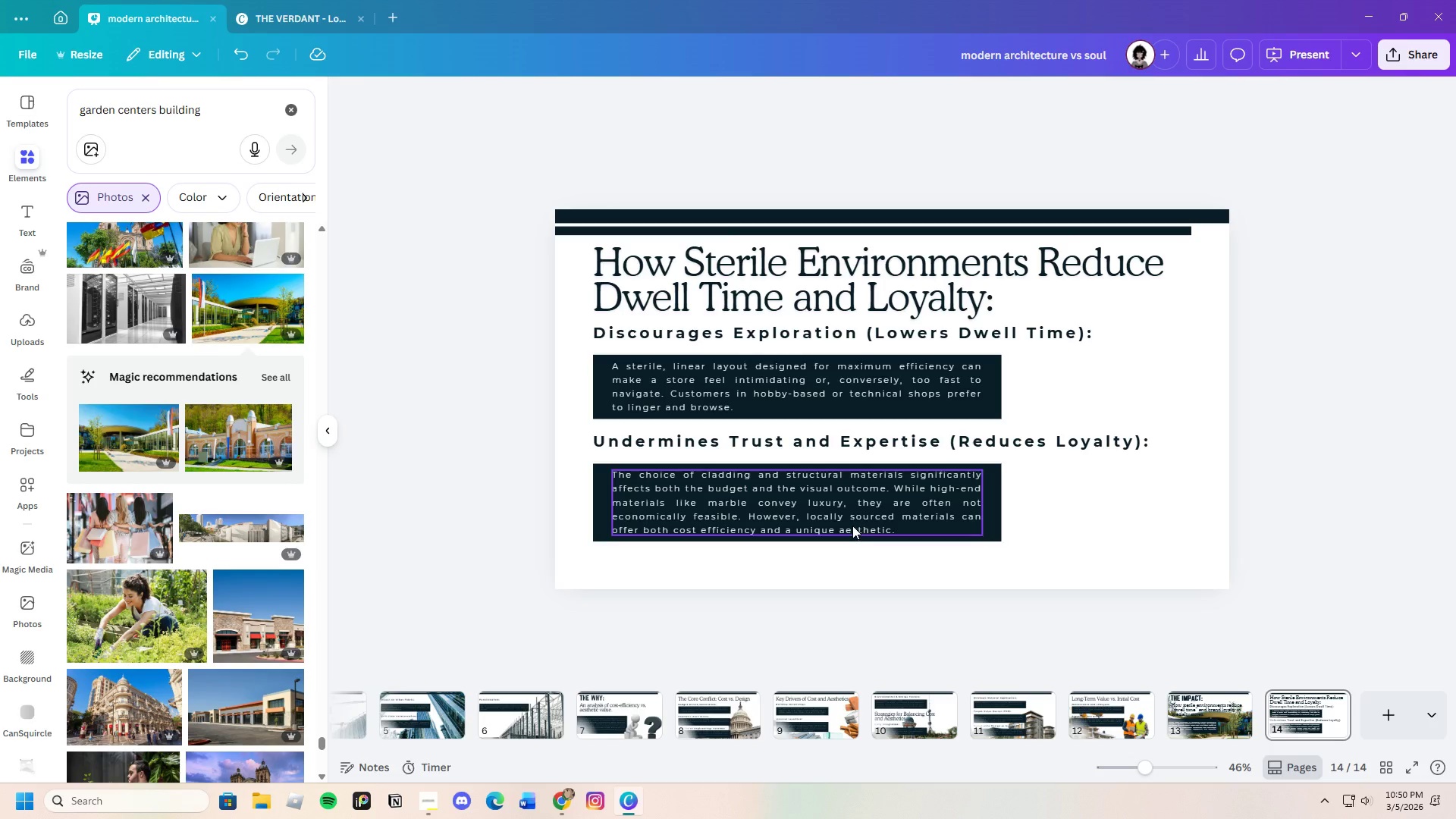 
double_click([857, 517])
 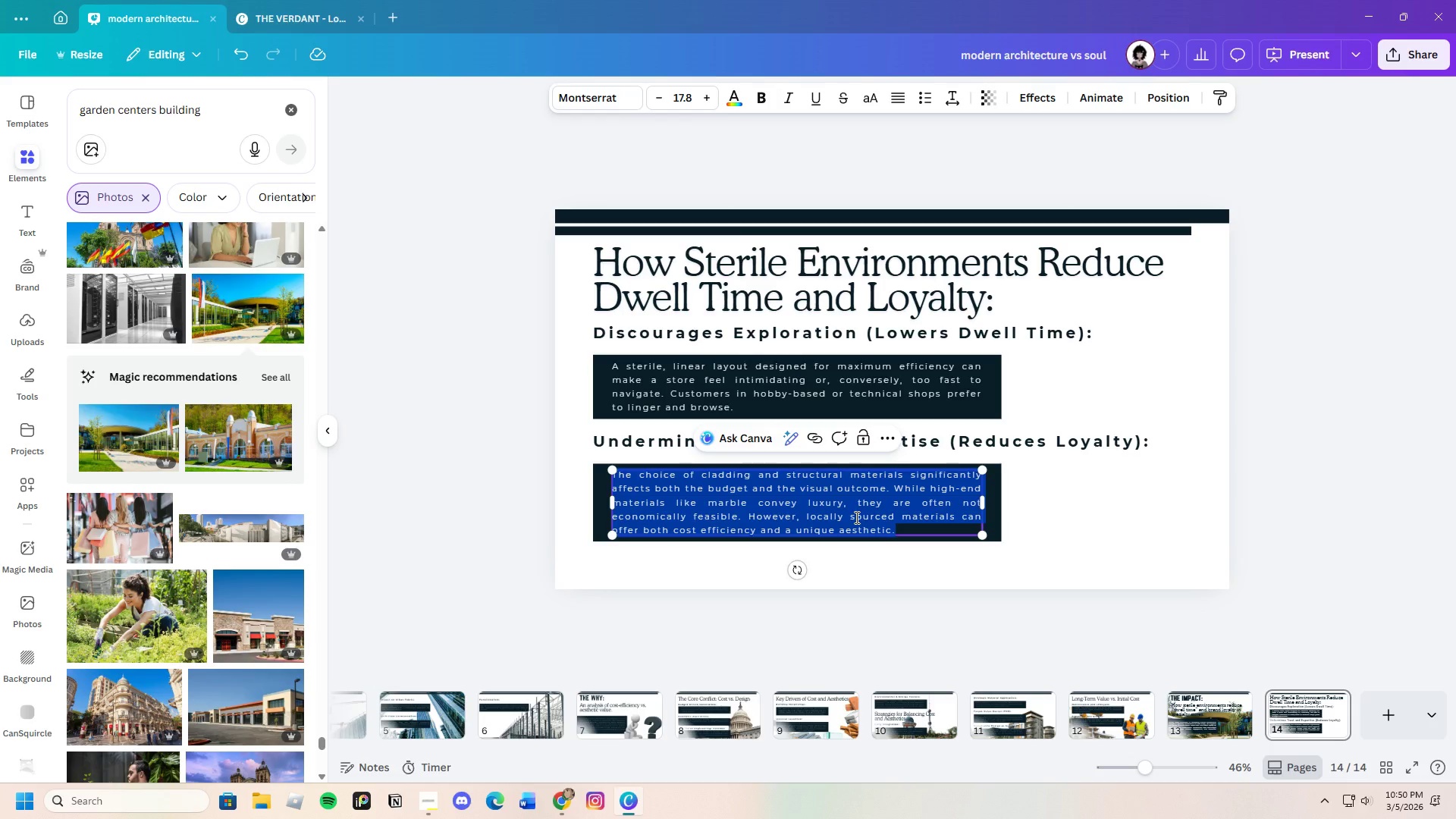 
key(Backspace)
 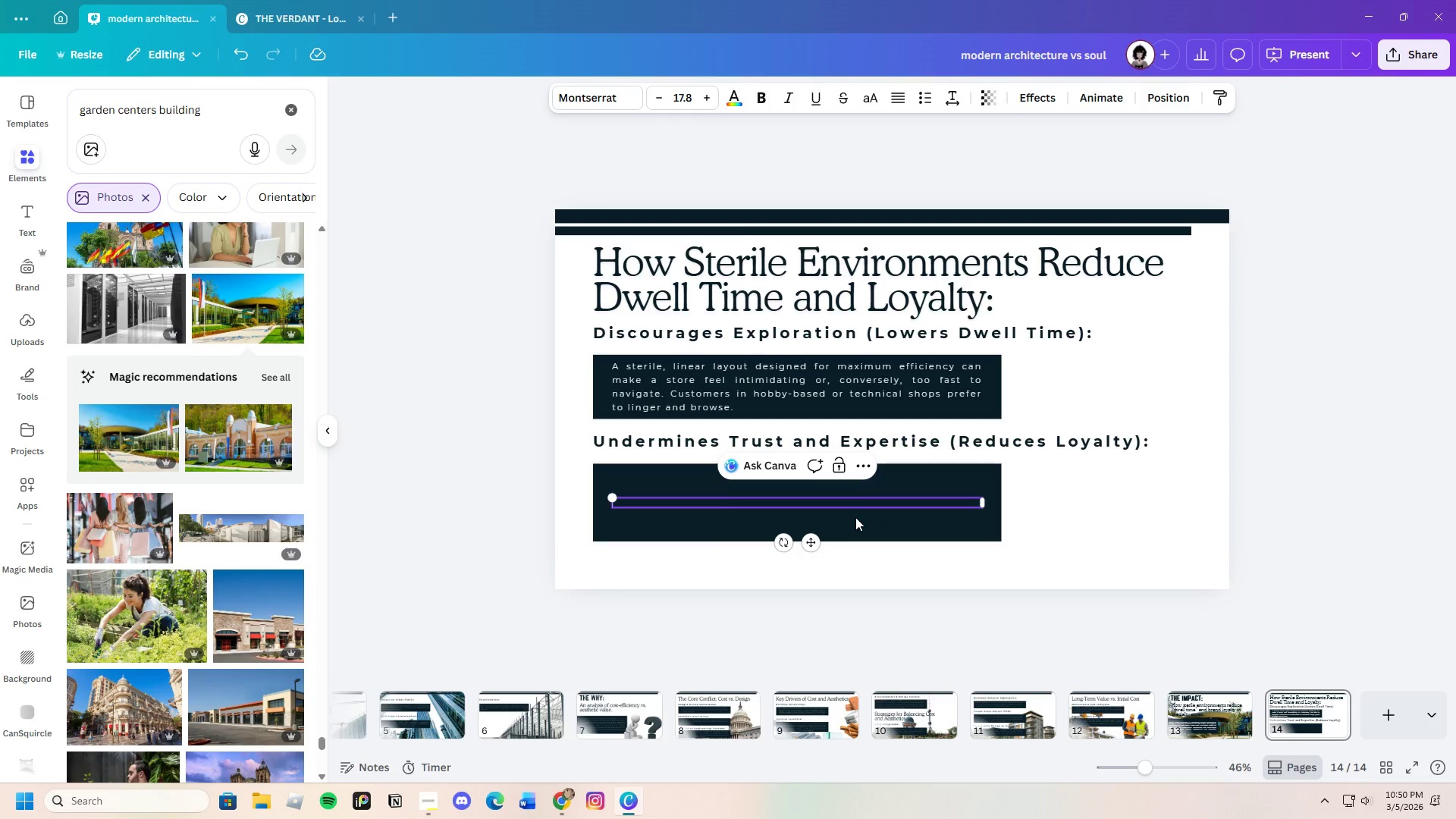 
key(Control+V)
 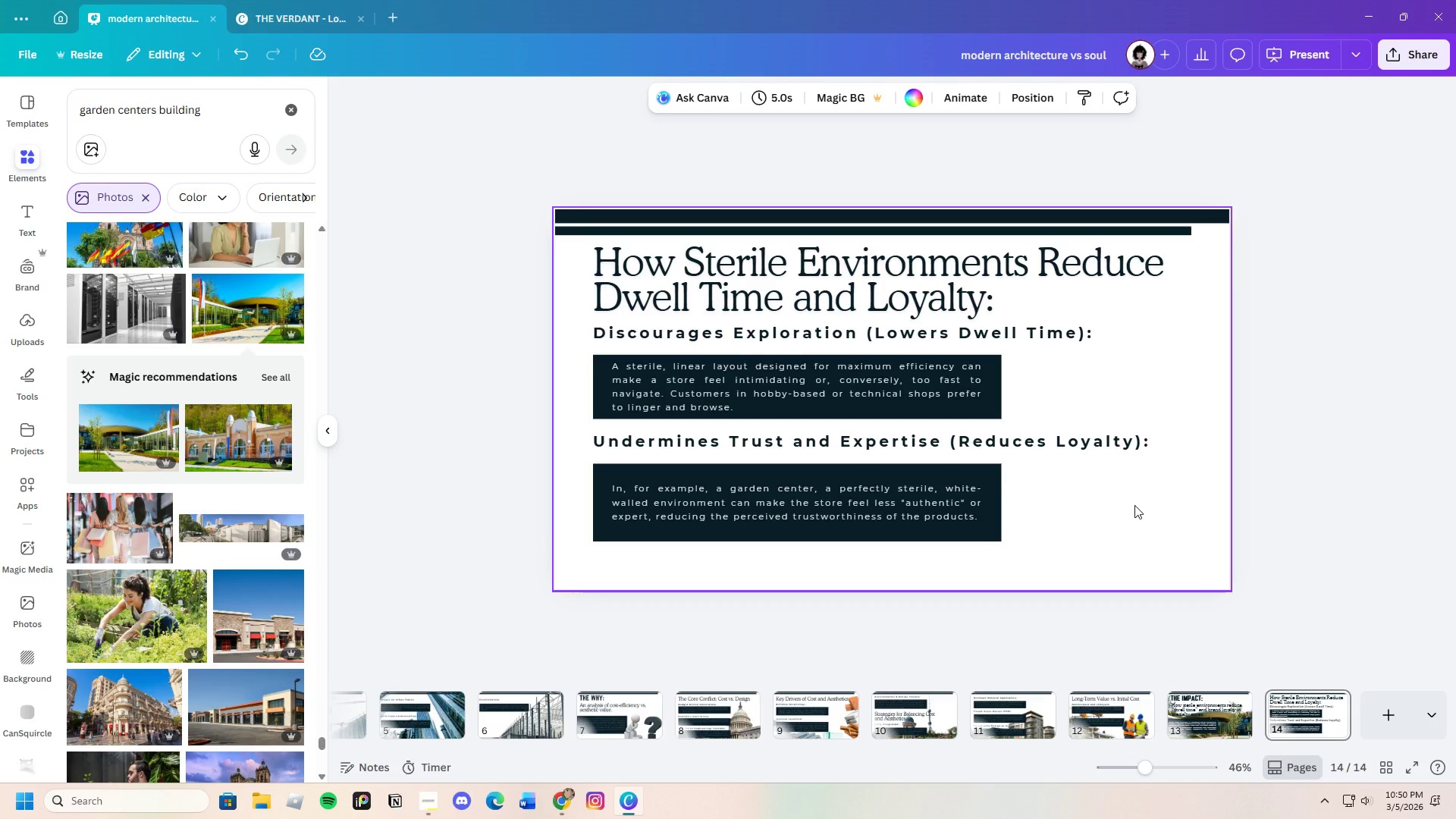 
wait(12.58)
 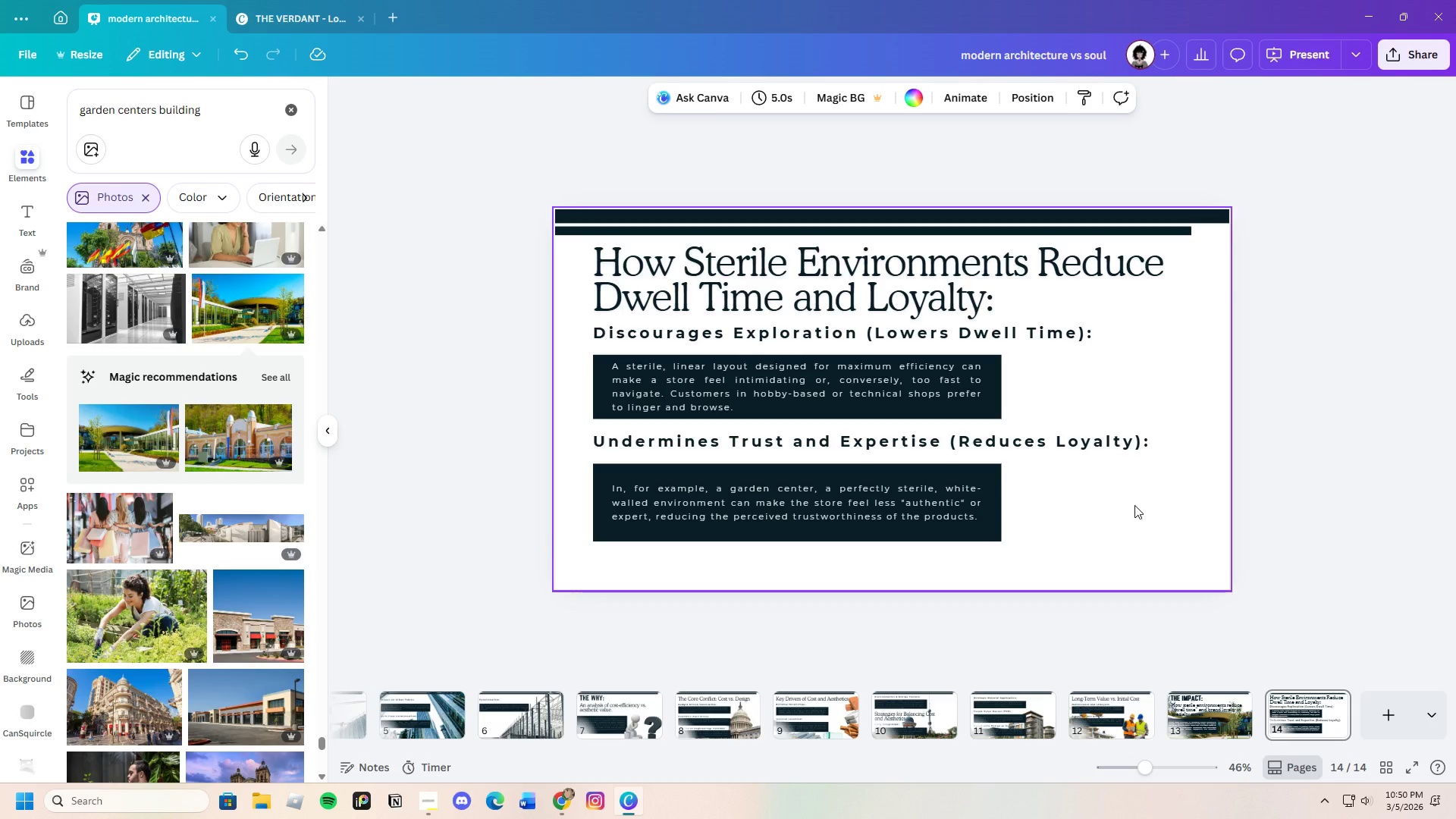 
left_click([386, 557])
 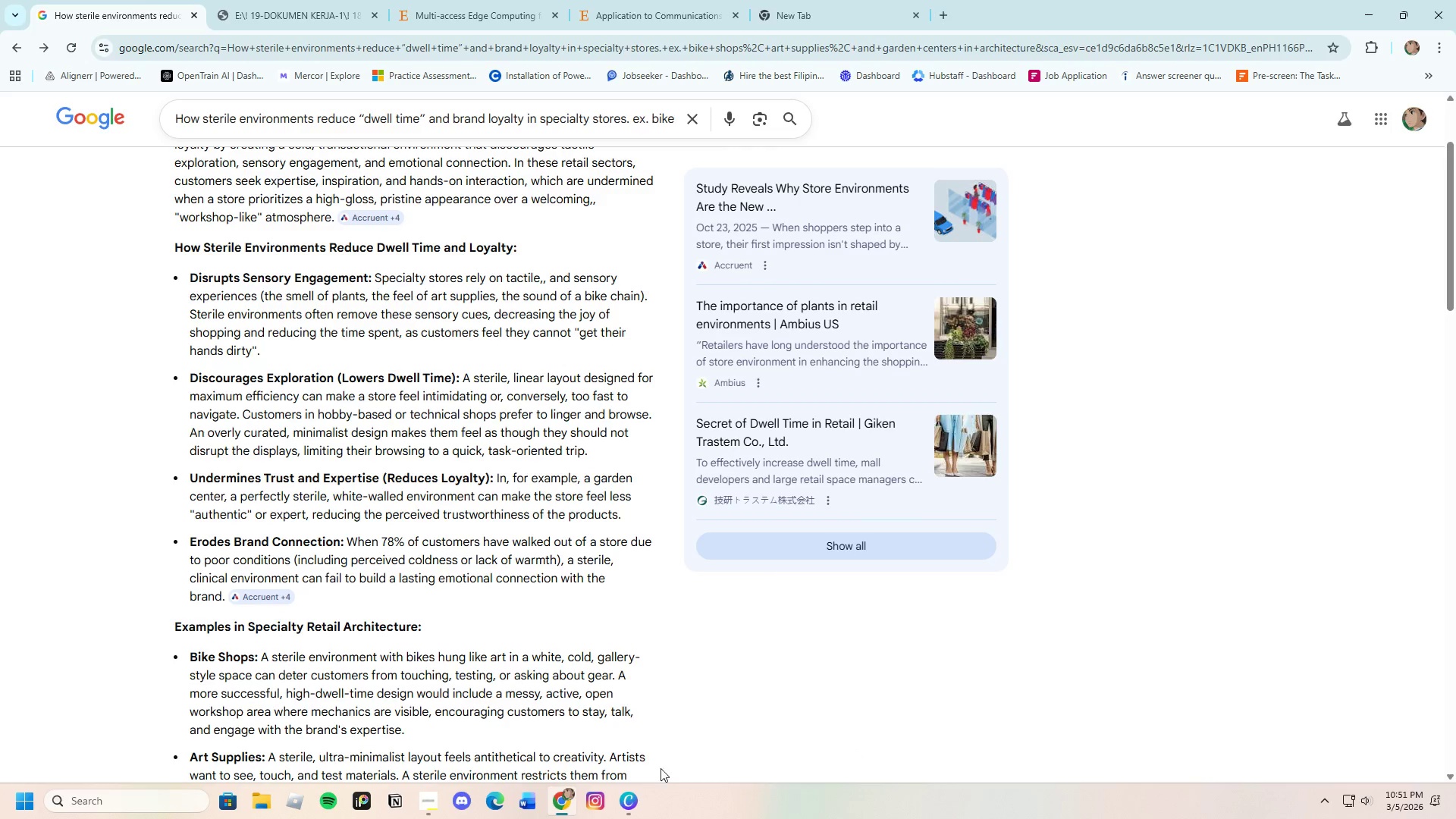 
left_click([628, 801])
 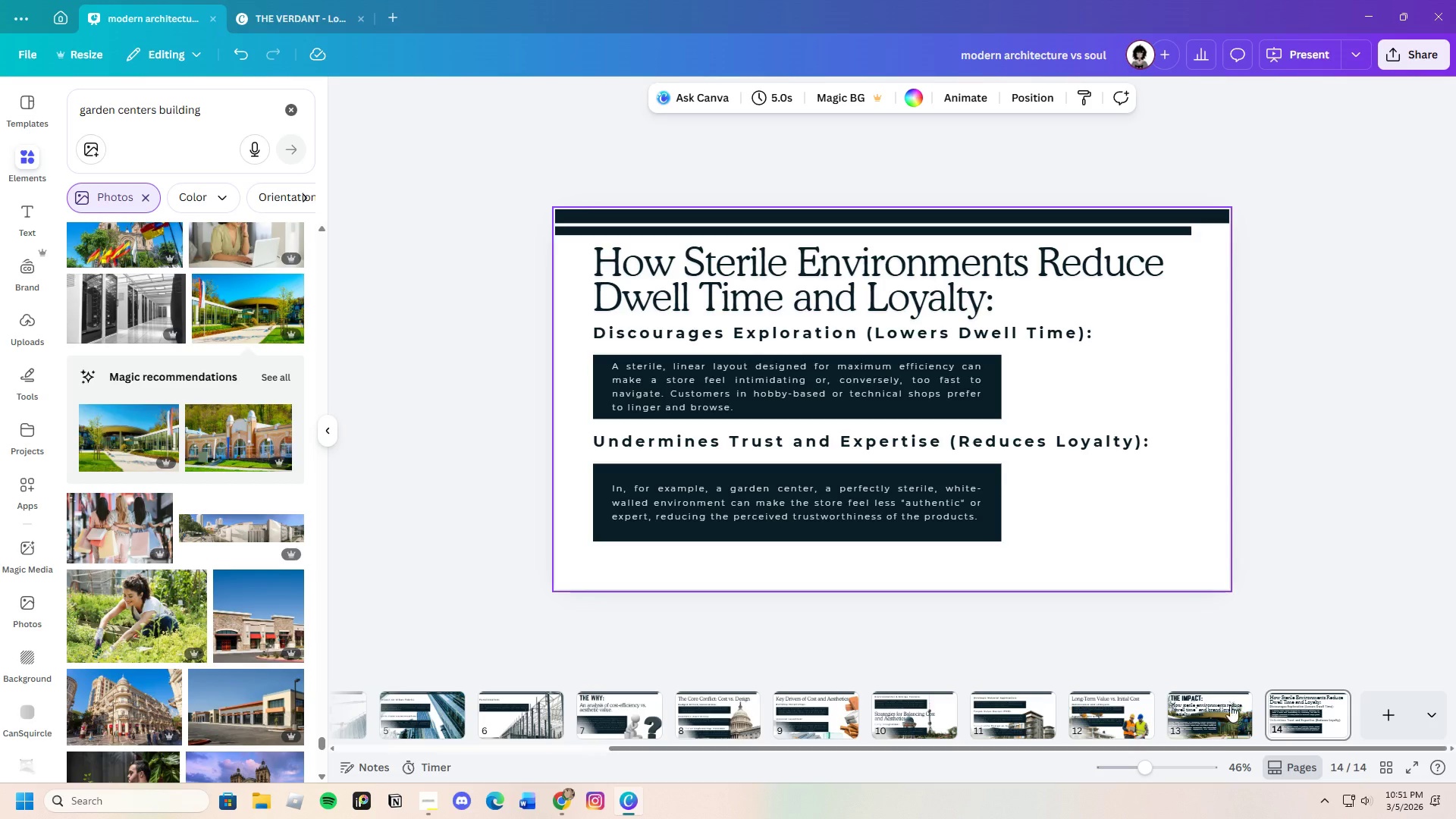 
left_click([1216, 724])
 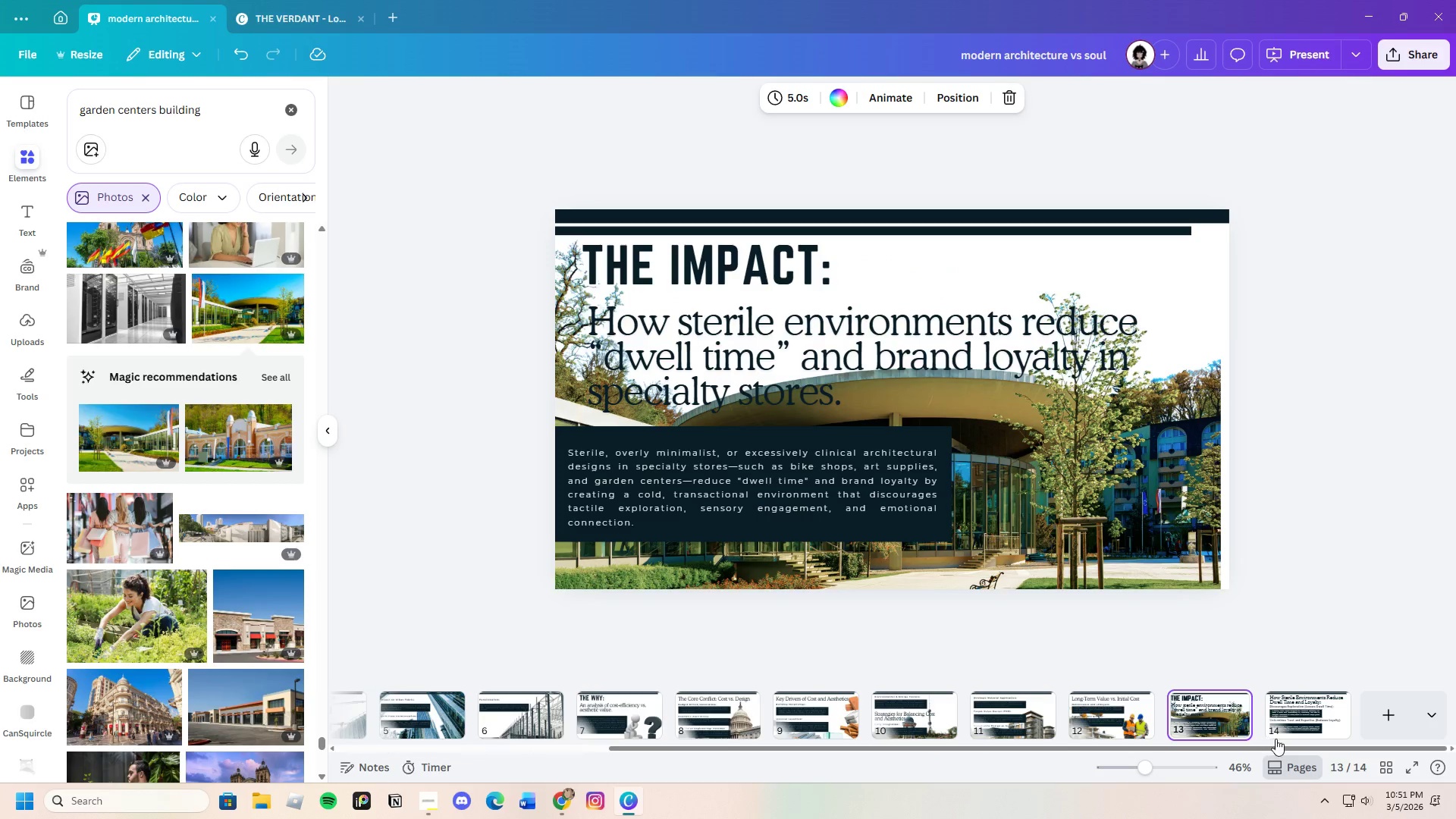 
left_click([1291, 732])
 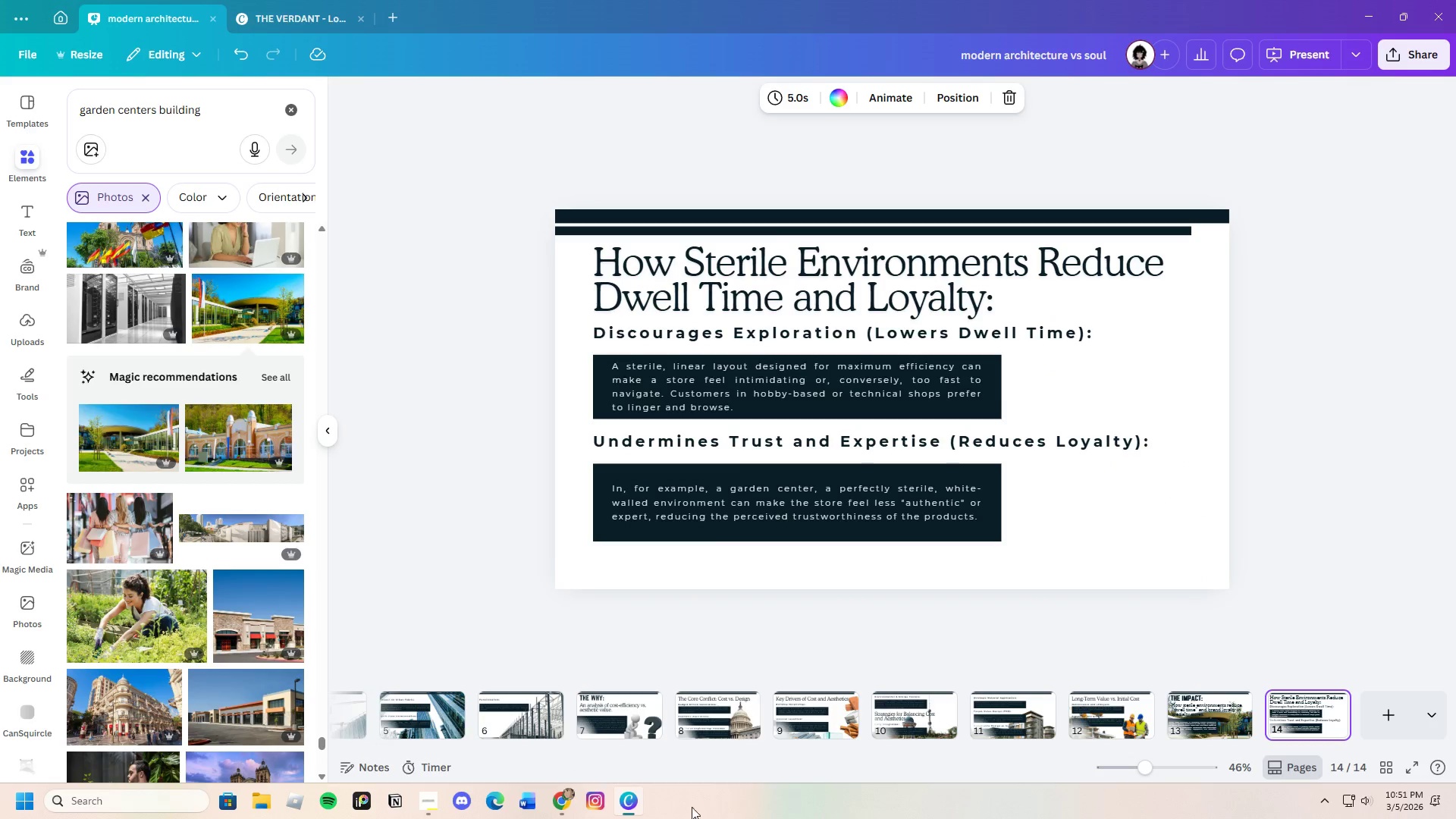 
left_click([1203, 726])
 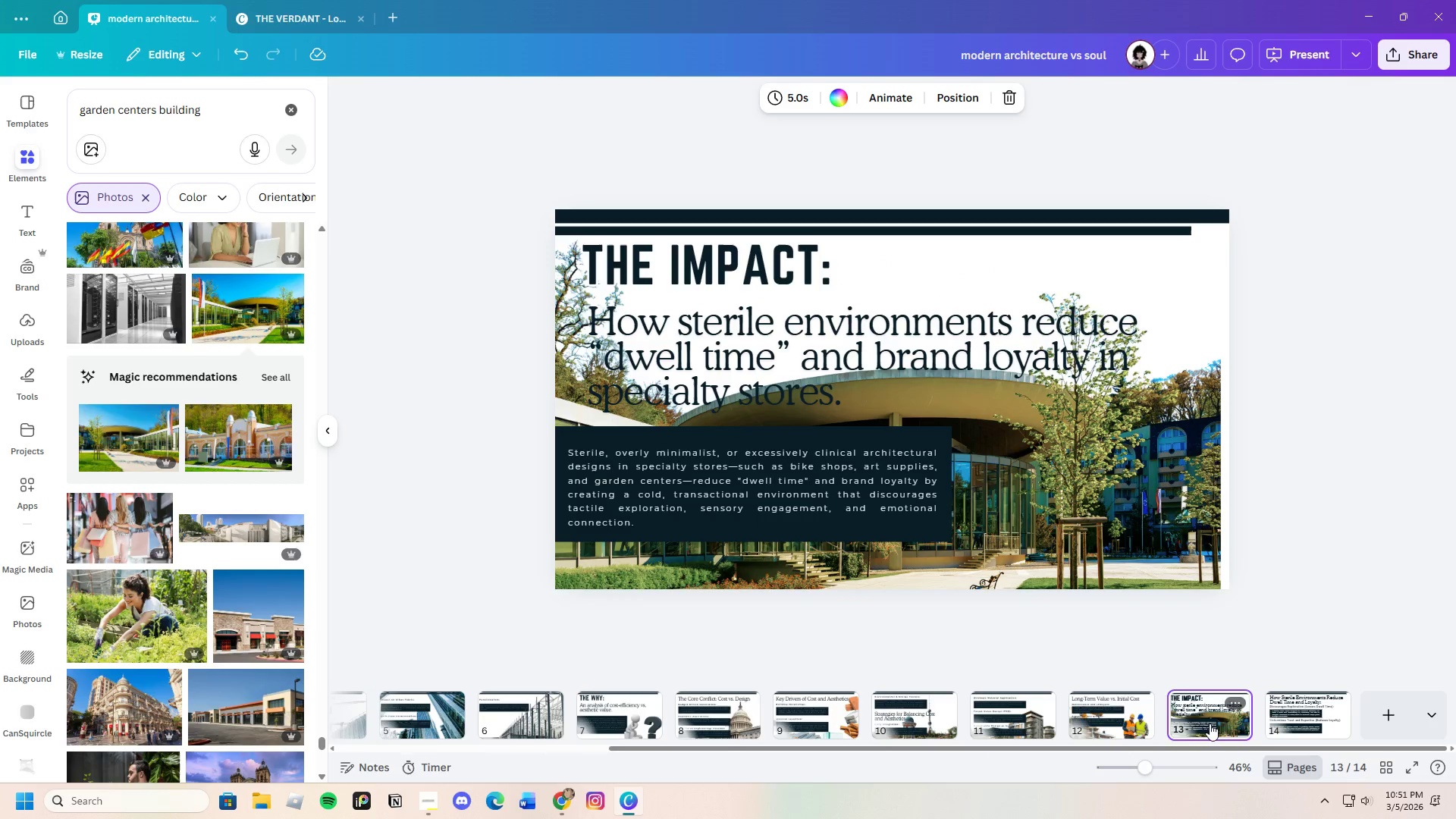 
left_click([1292, 717])
 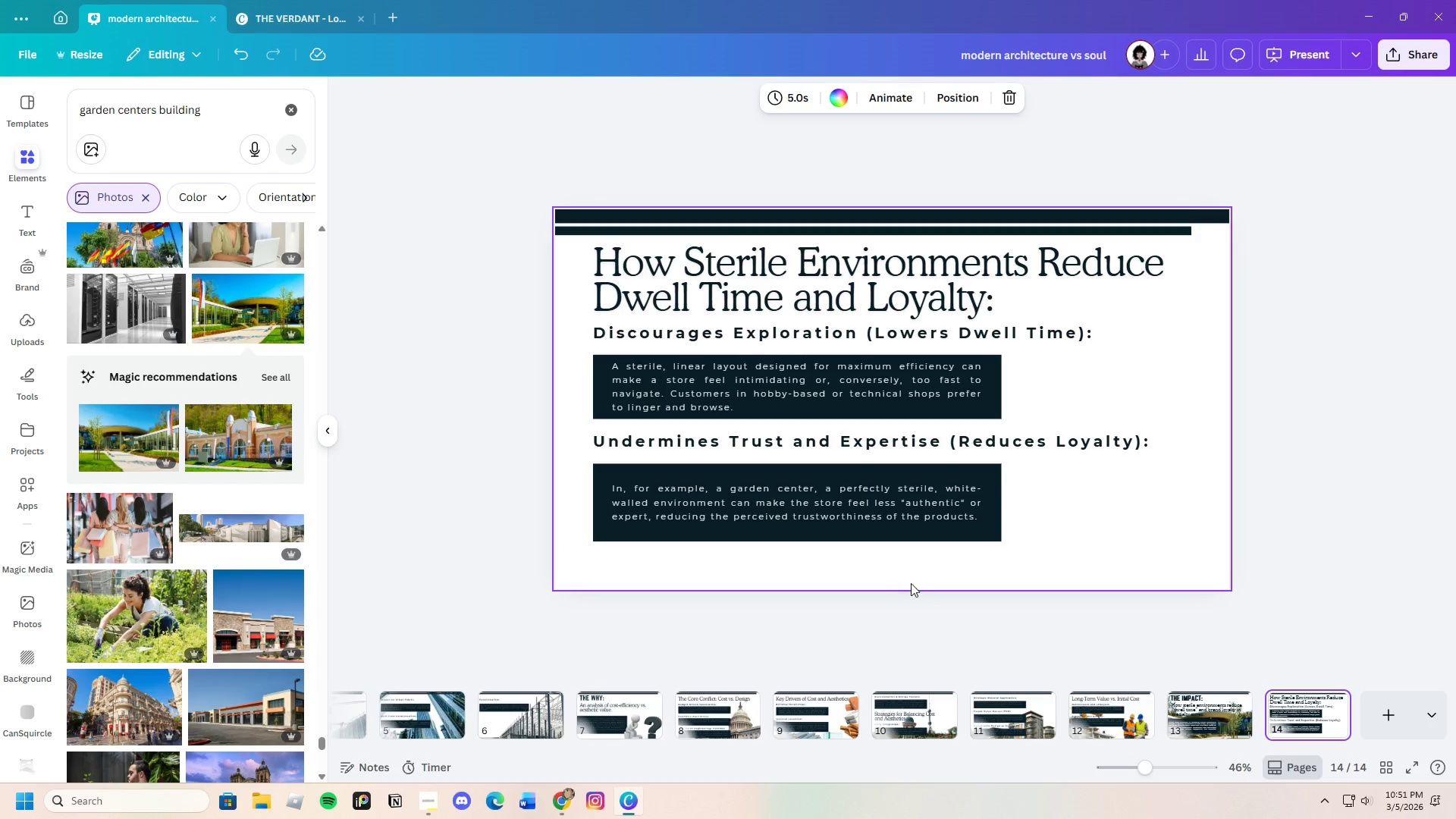 
wait(27.48)
 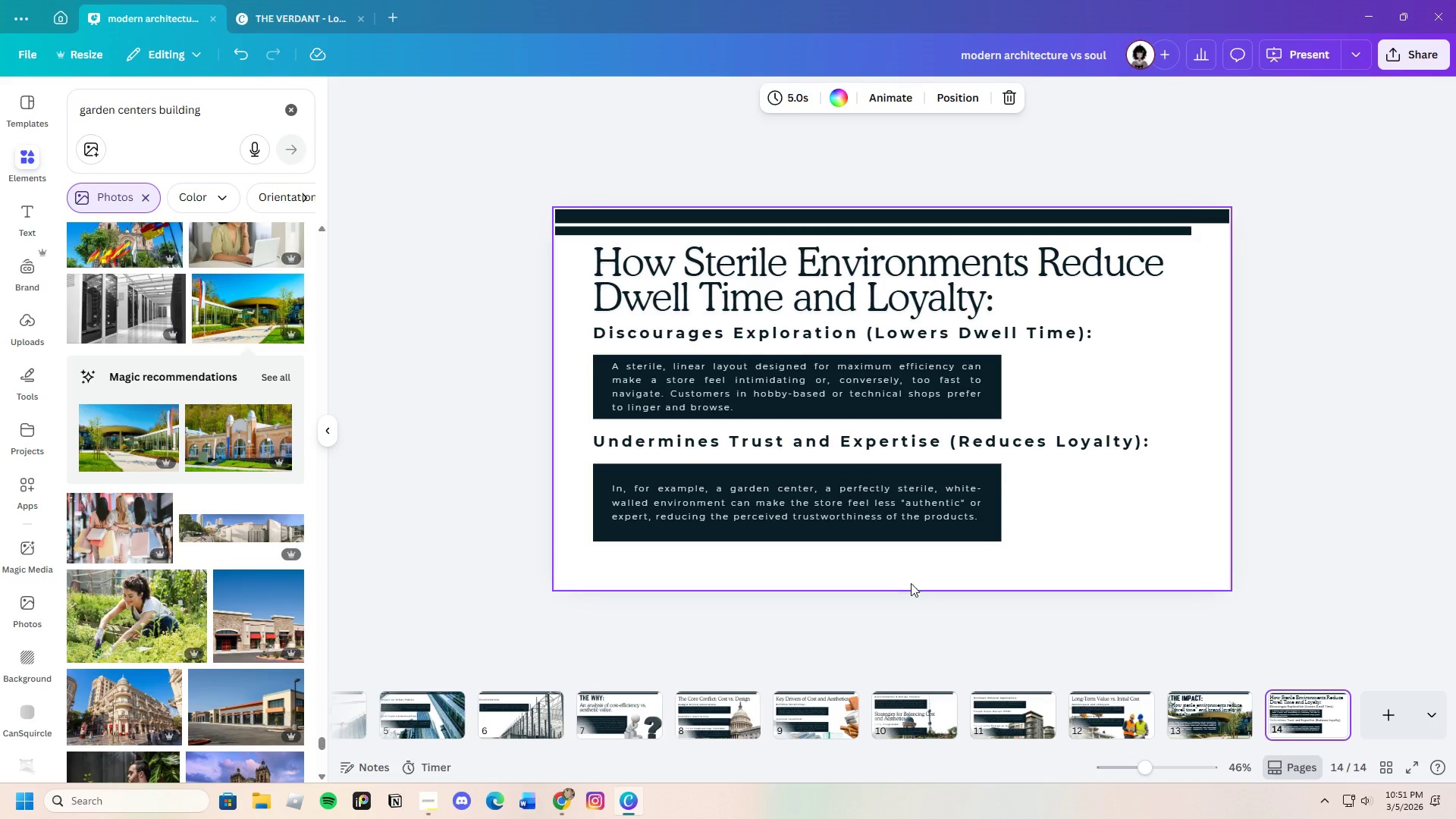 
left_click_drag(start_coordinate=[1027, 582], to_coordinate=[604, 336])
 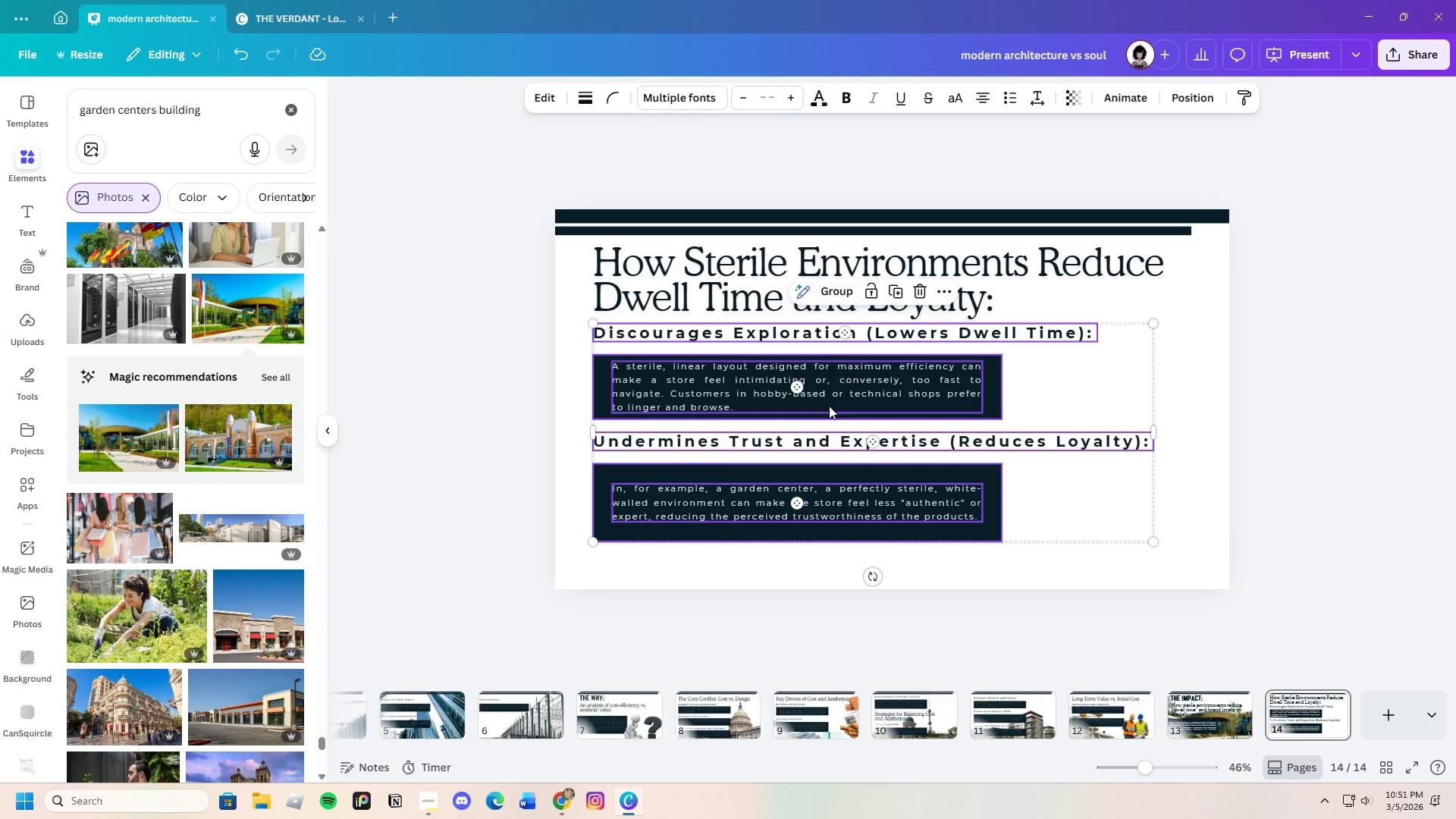 
left_click_drag(start_coordinate=[829, 406], to_coordinate=[830, 419])
 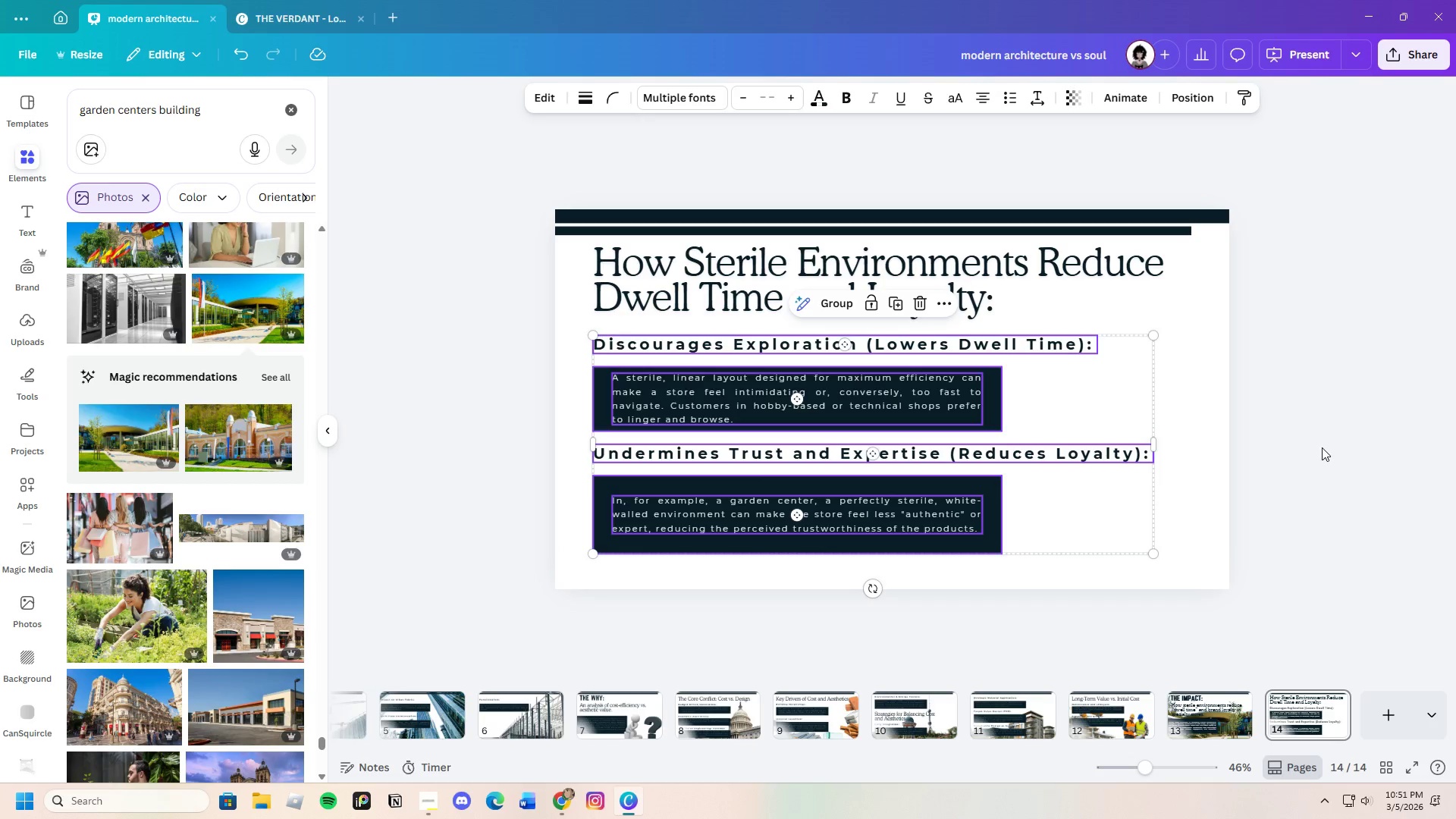 
left_click([1322, 447])
 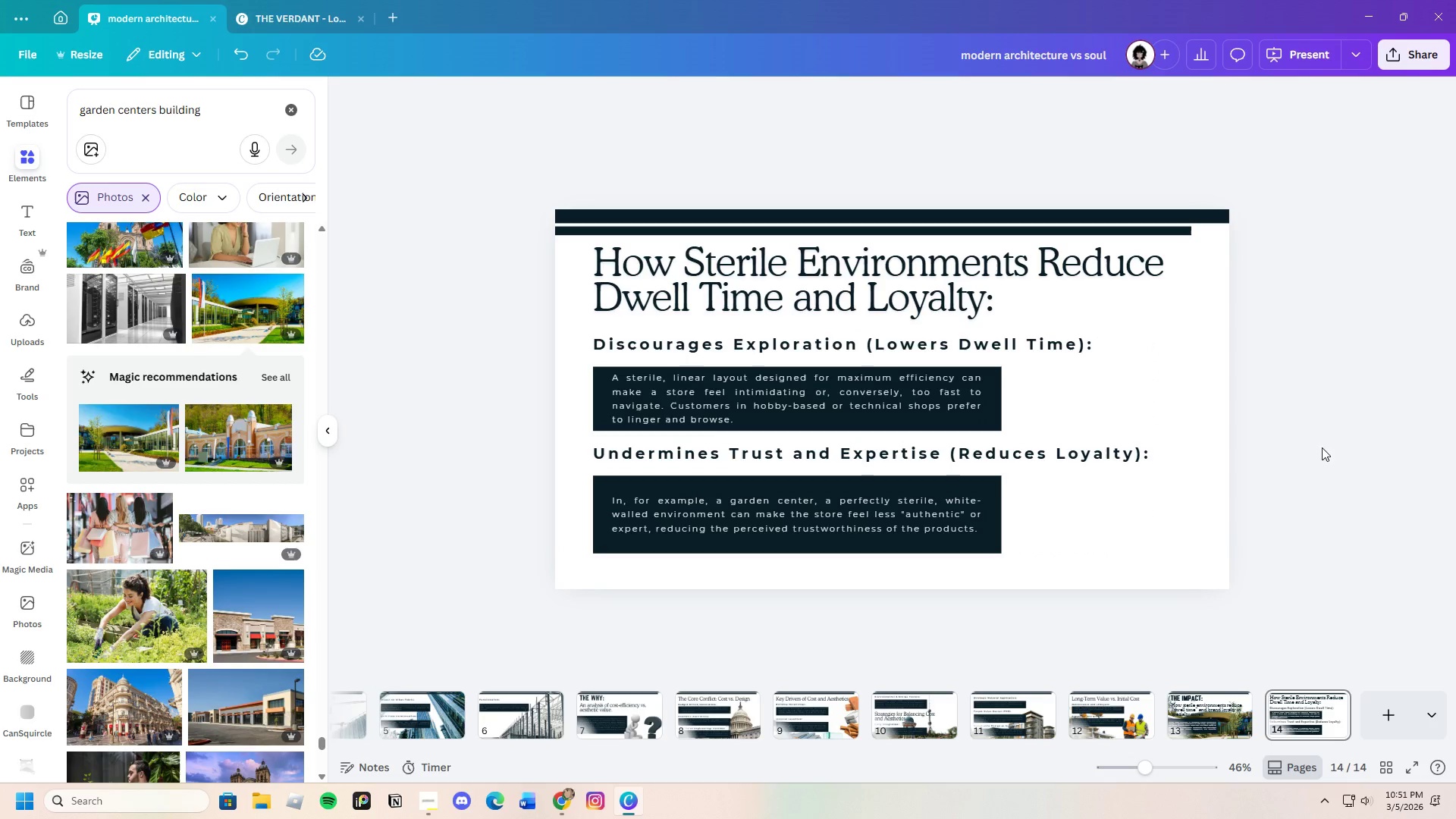 
wait(9.58)
 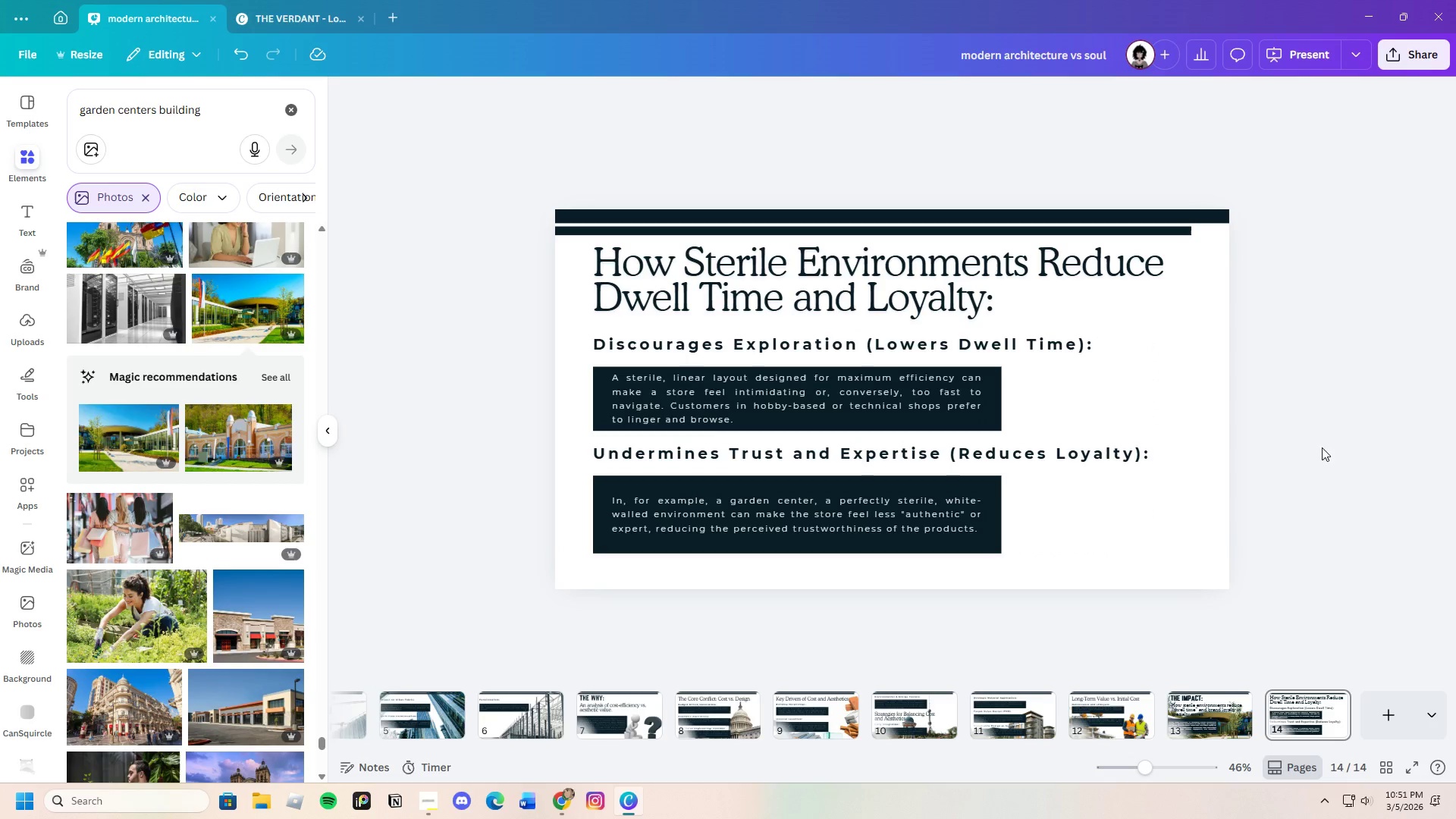 
left_click_drag(start_coordinate=[227, 118], to_coordinate=[0, 118])
 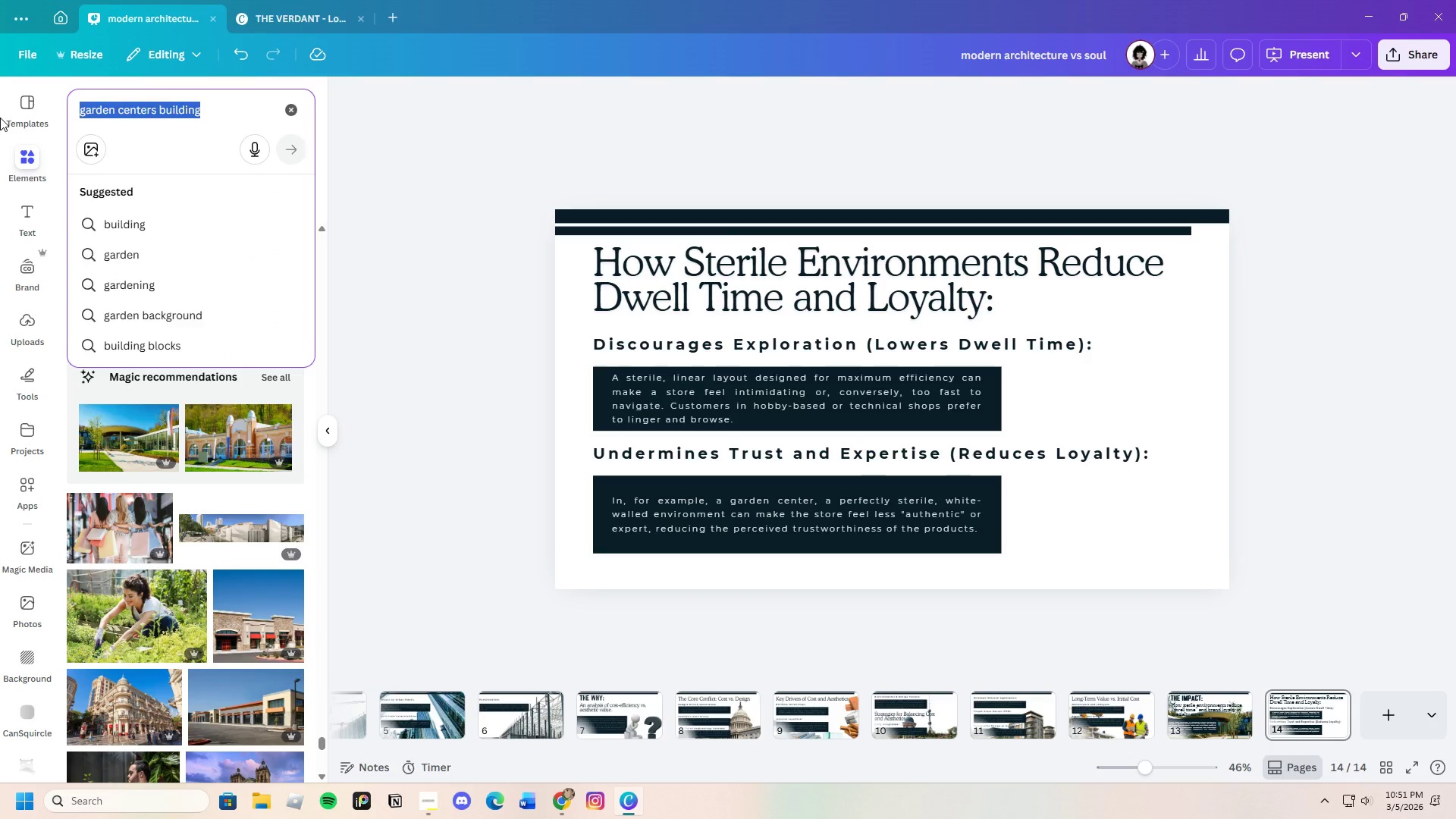 
key(Backspace)
type(people in cities shopping)
 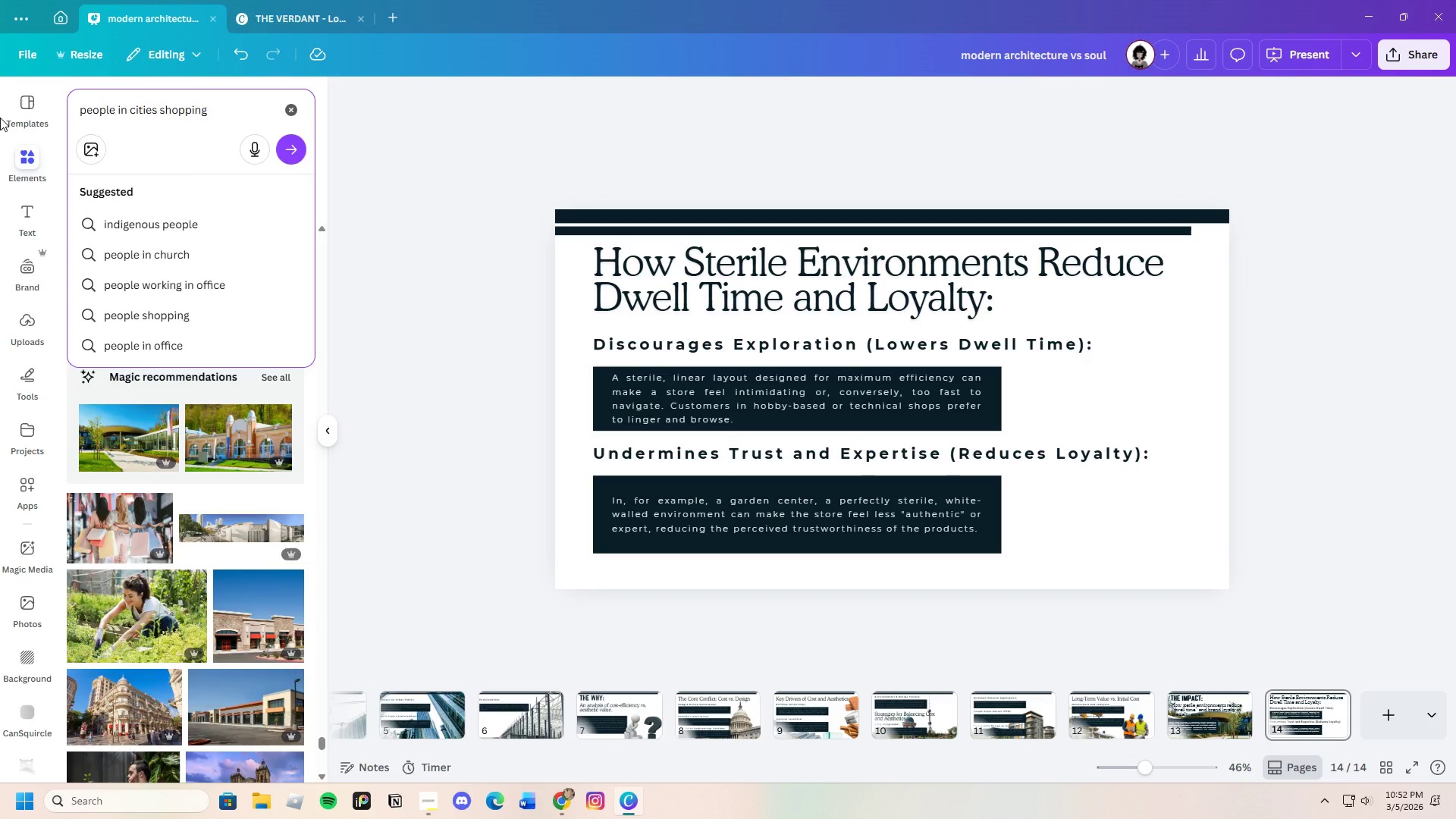 
key(Enter)
 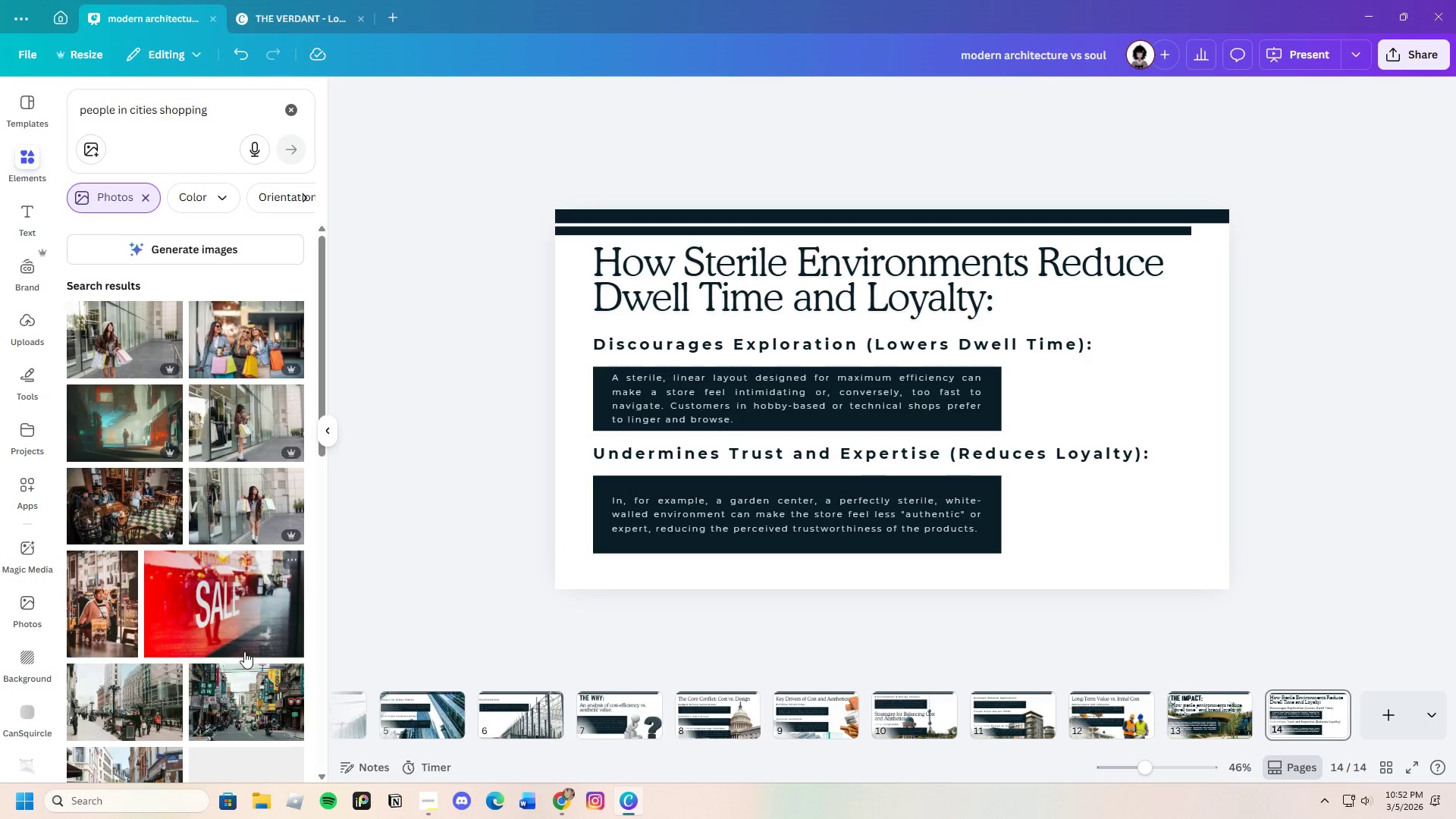 
scroll: coordinate [245, 651], scroll_direction: down, amount: 8.0
 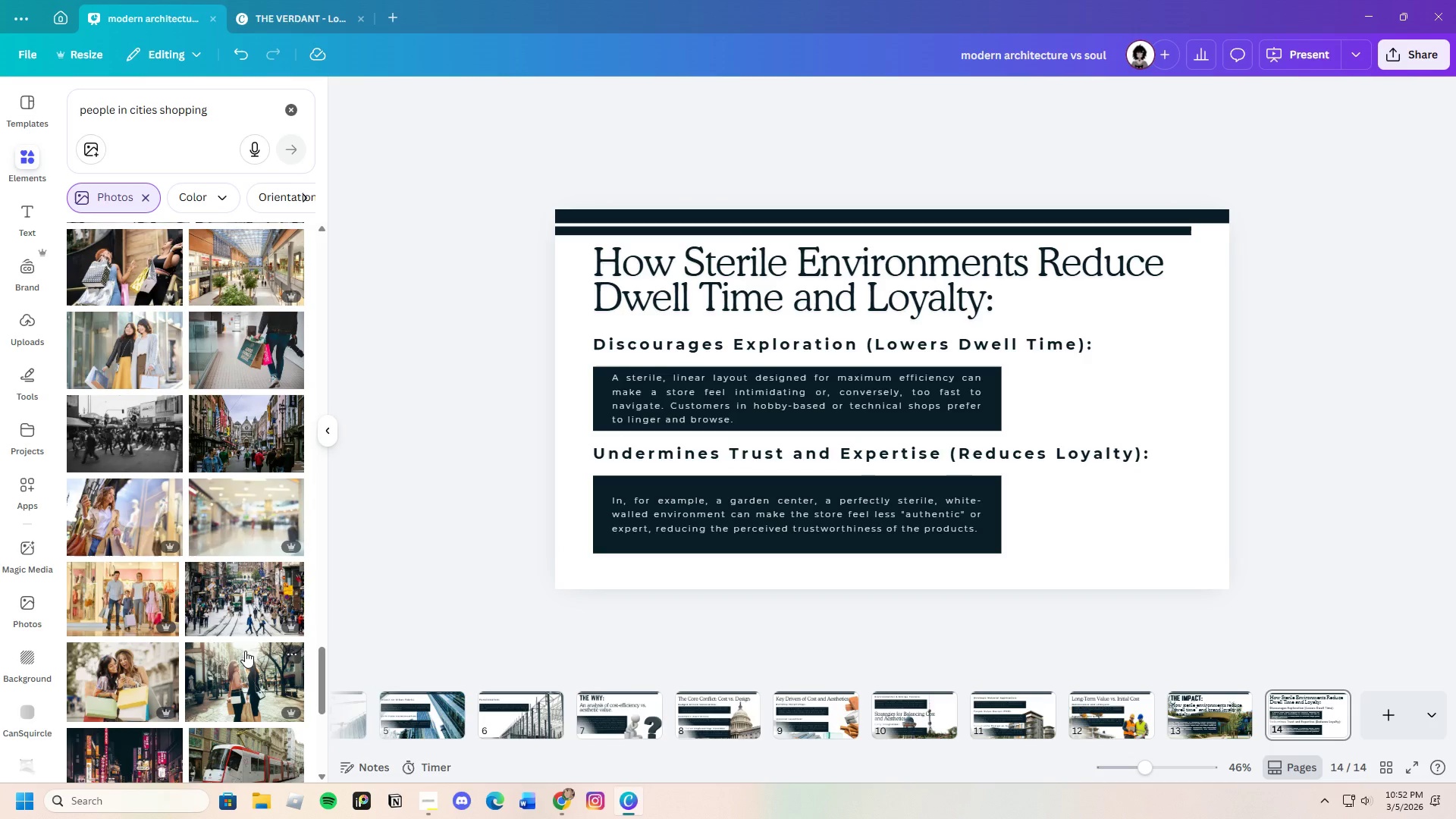 
left_click([223, 426])
 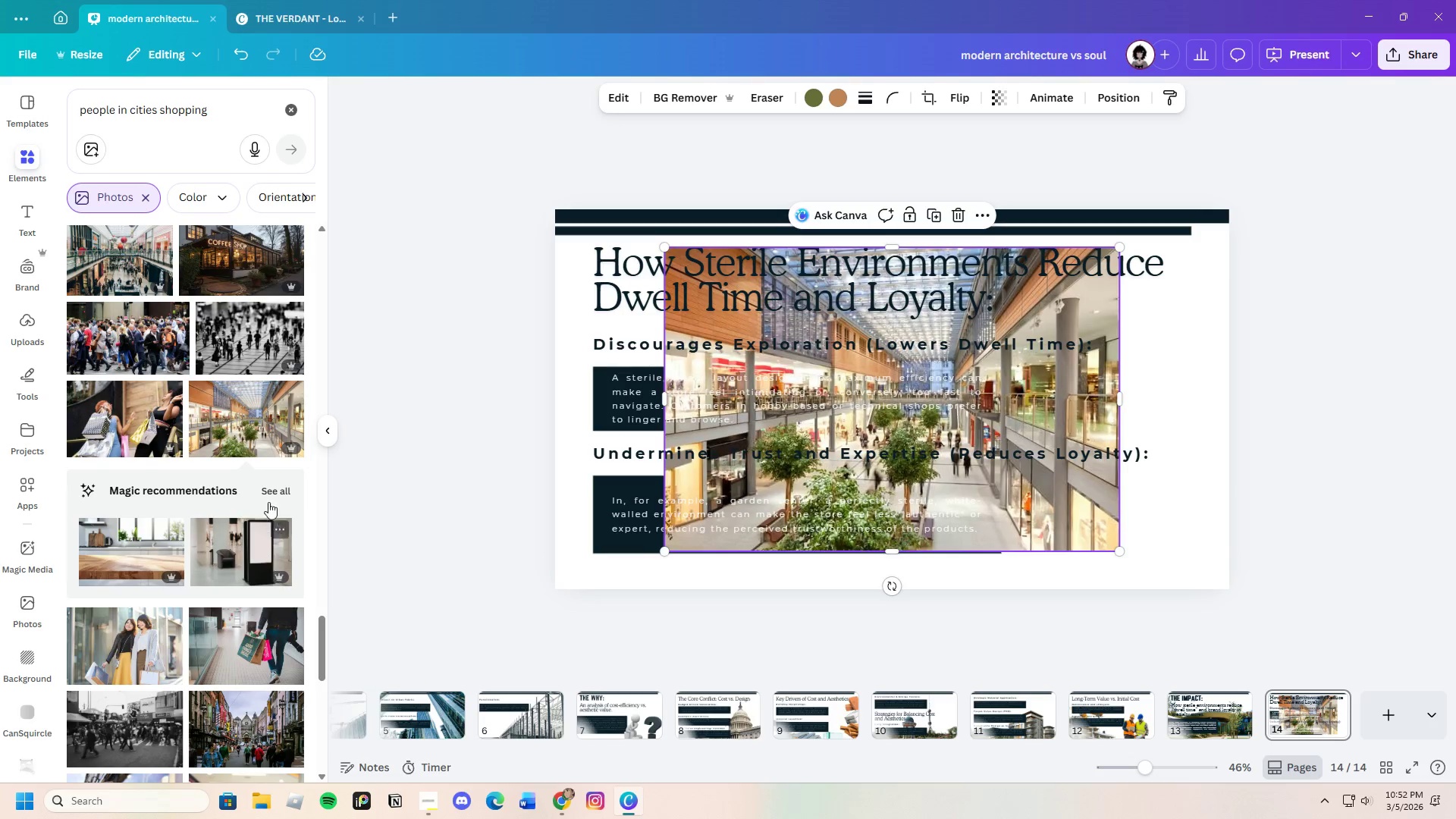 
scroll: coordinate [245, 651], scroll_direction: up, amount: 2.0
 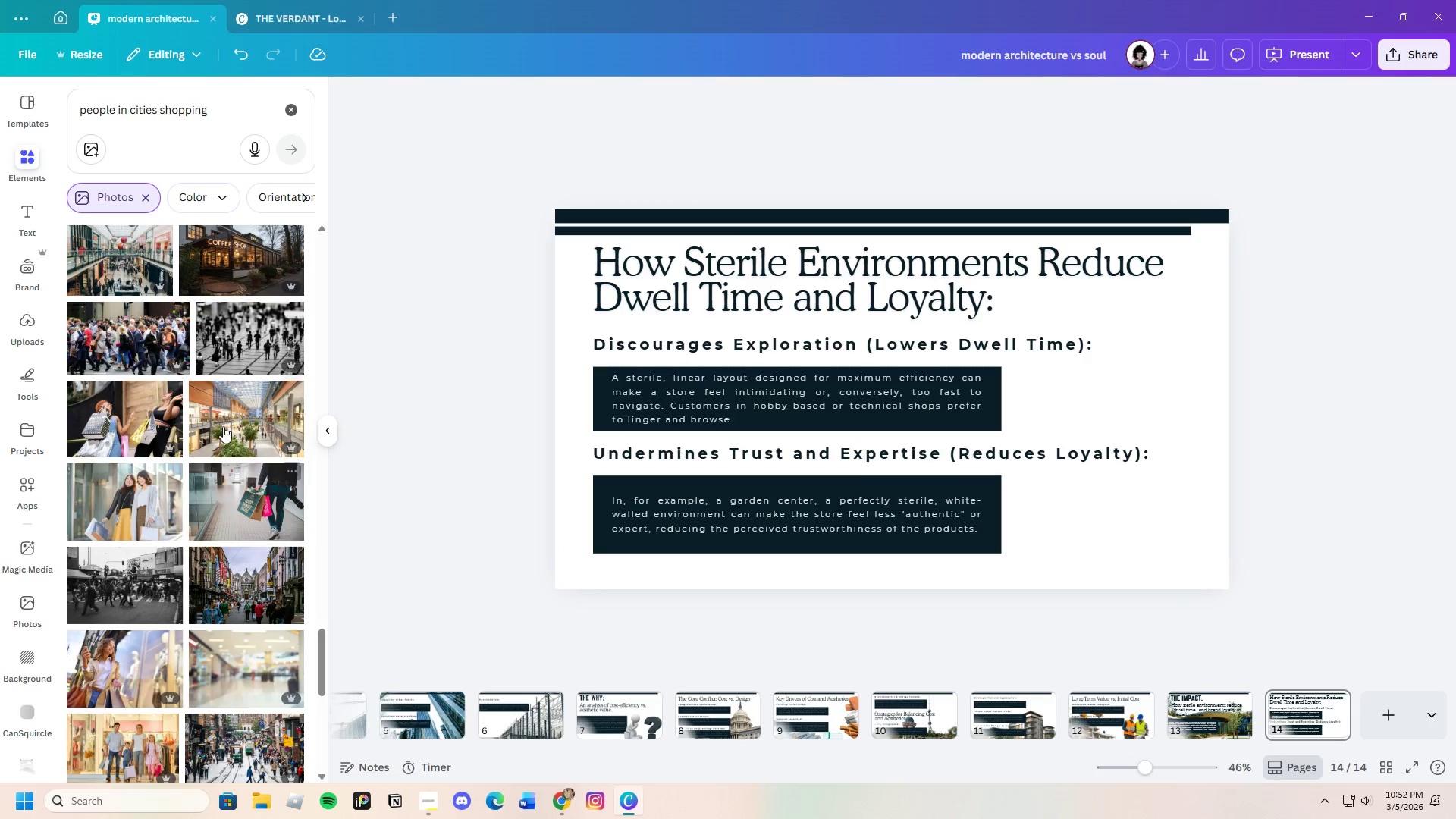 
left_click([278, 486])
 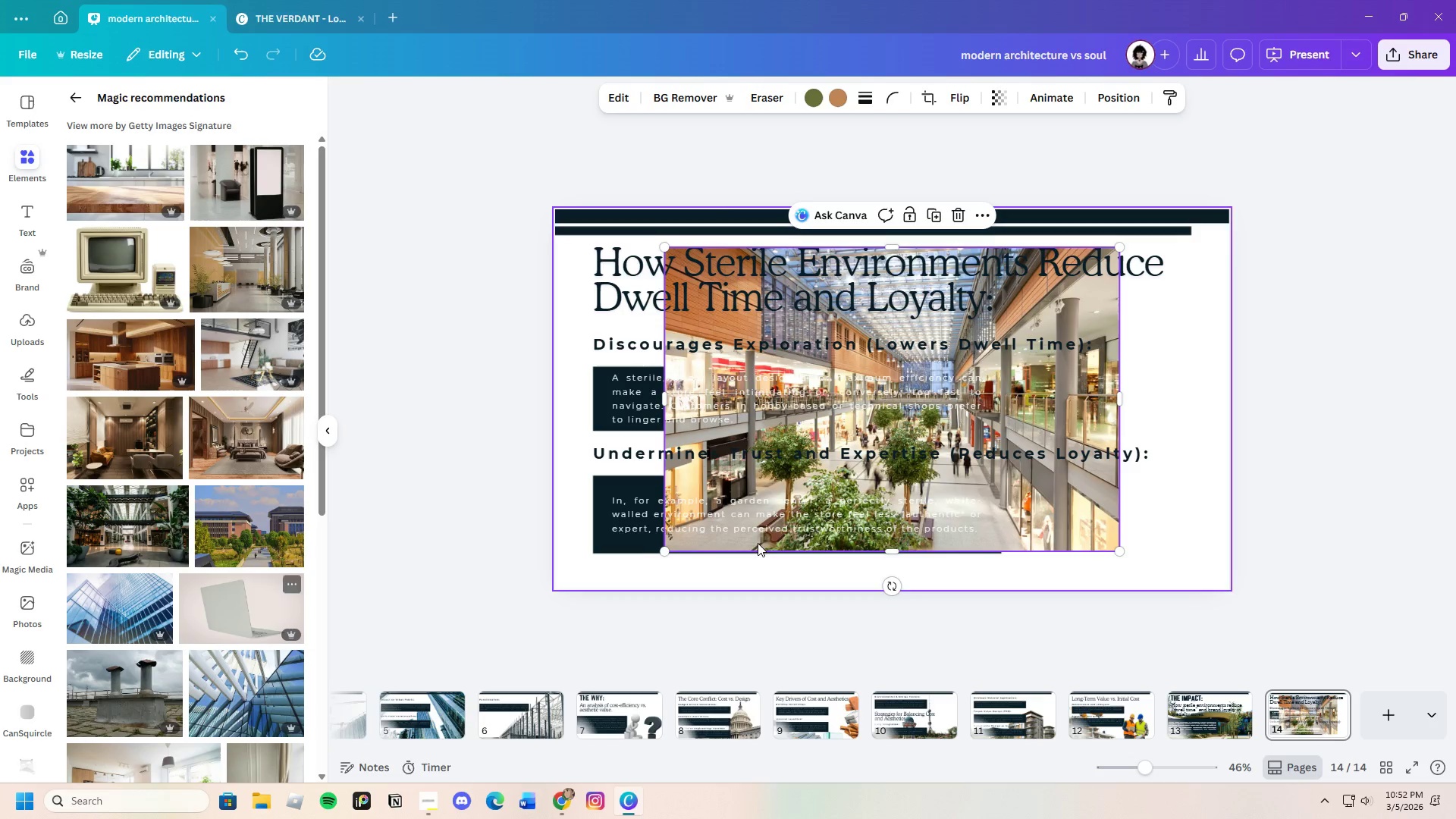 
wait(5.39)
 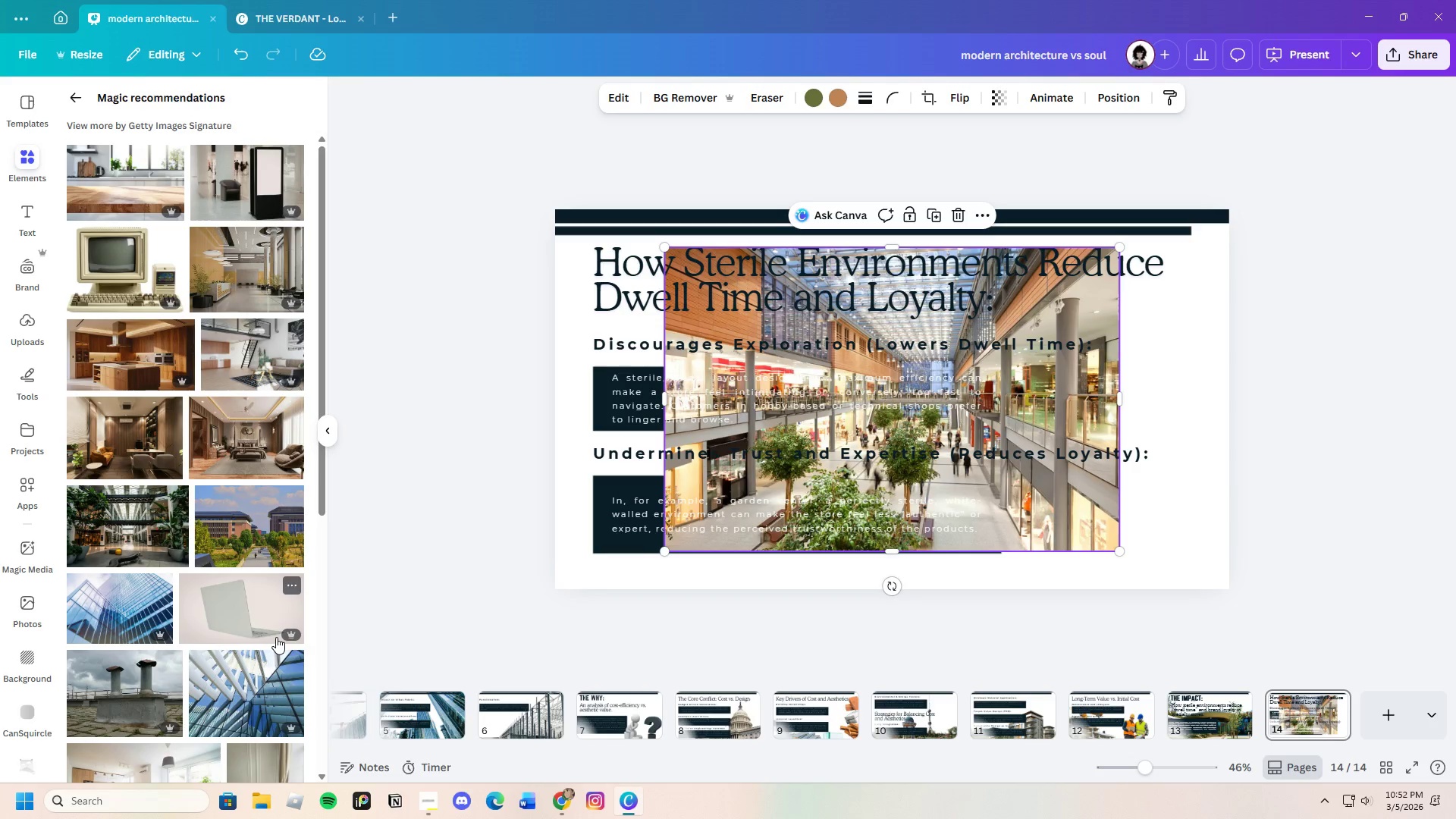 
left_click([948, 209])
 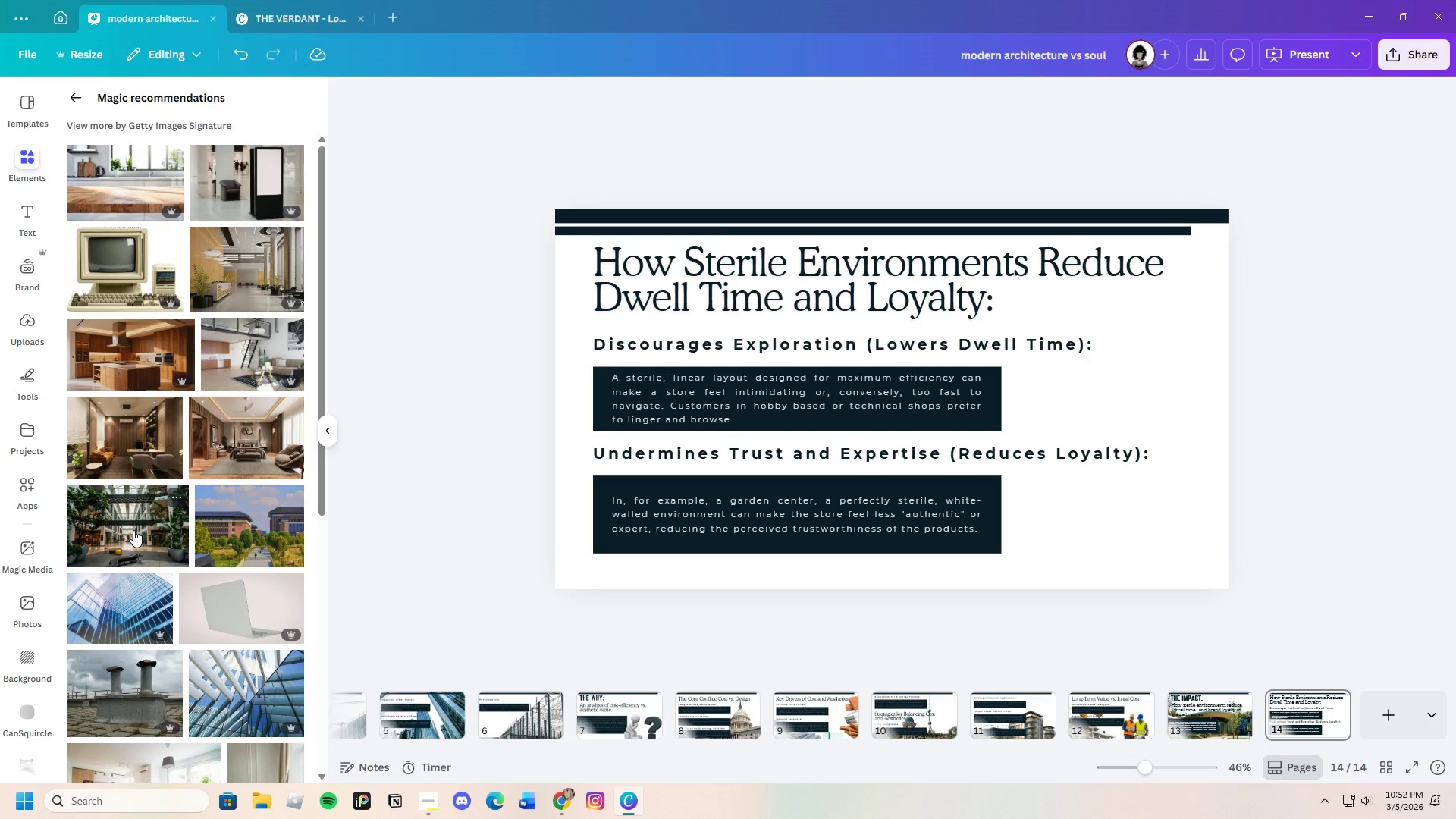 
left_click([133, 530])
 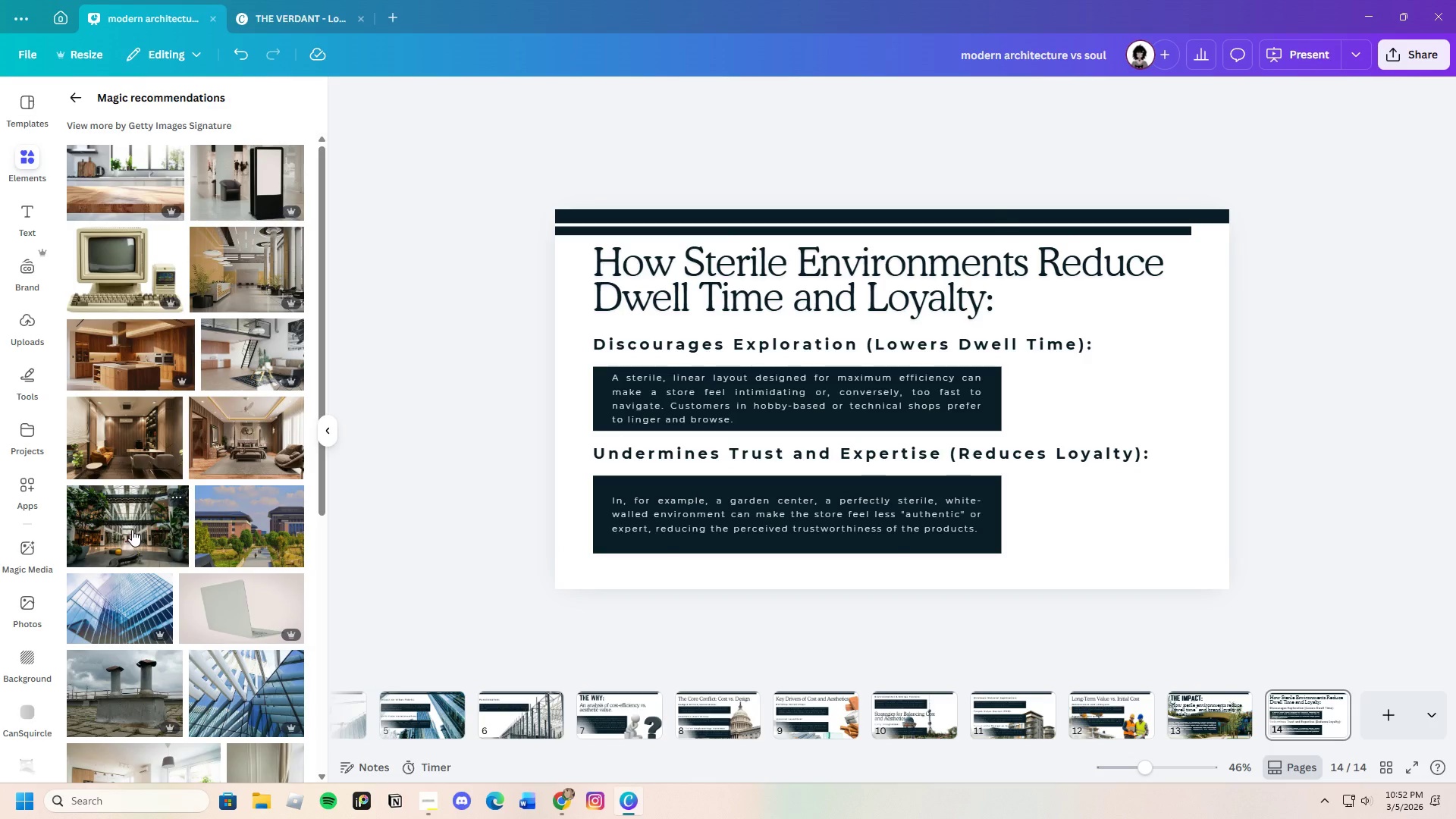 
mouse_move([133, 528])
 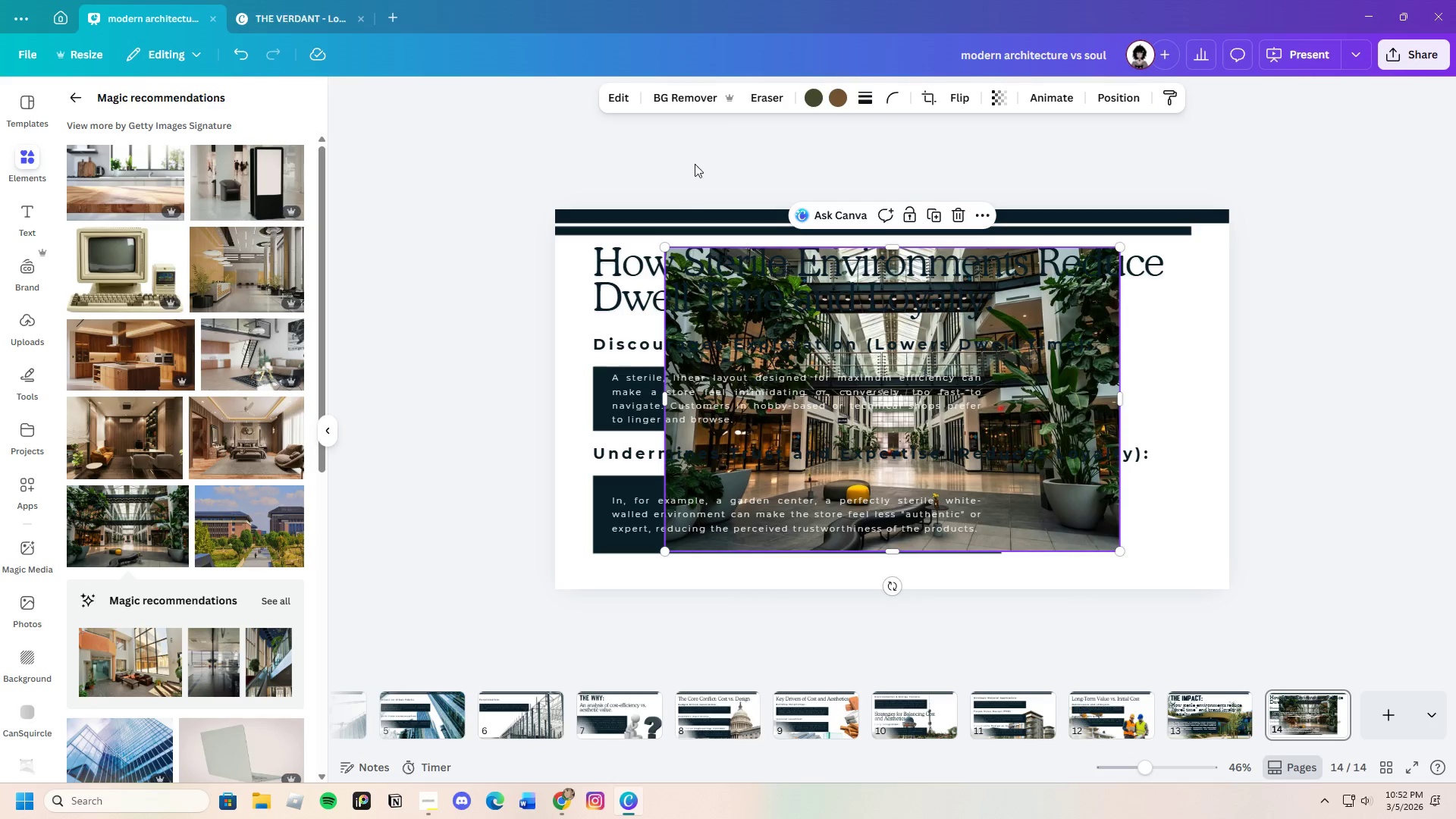 
left_click([689, 95])
 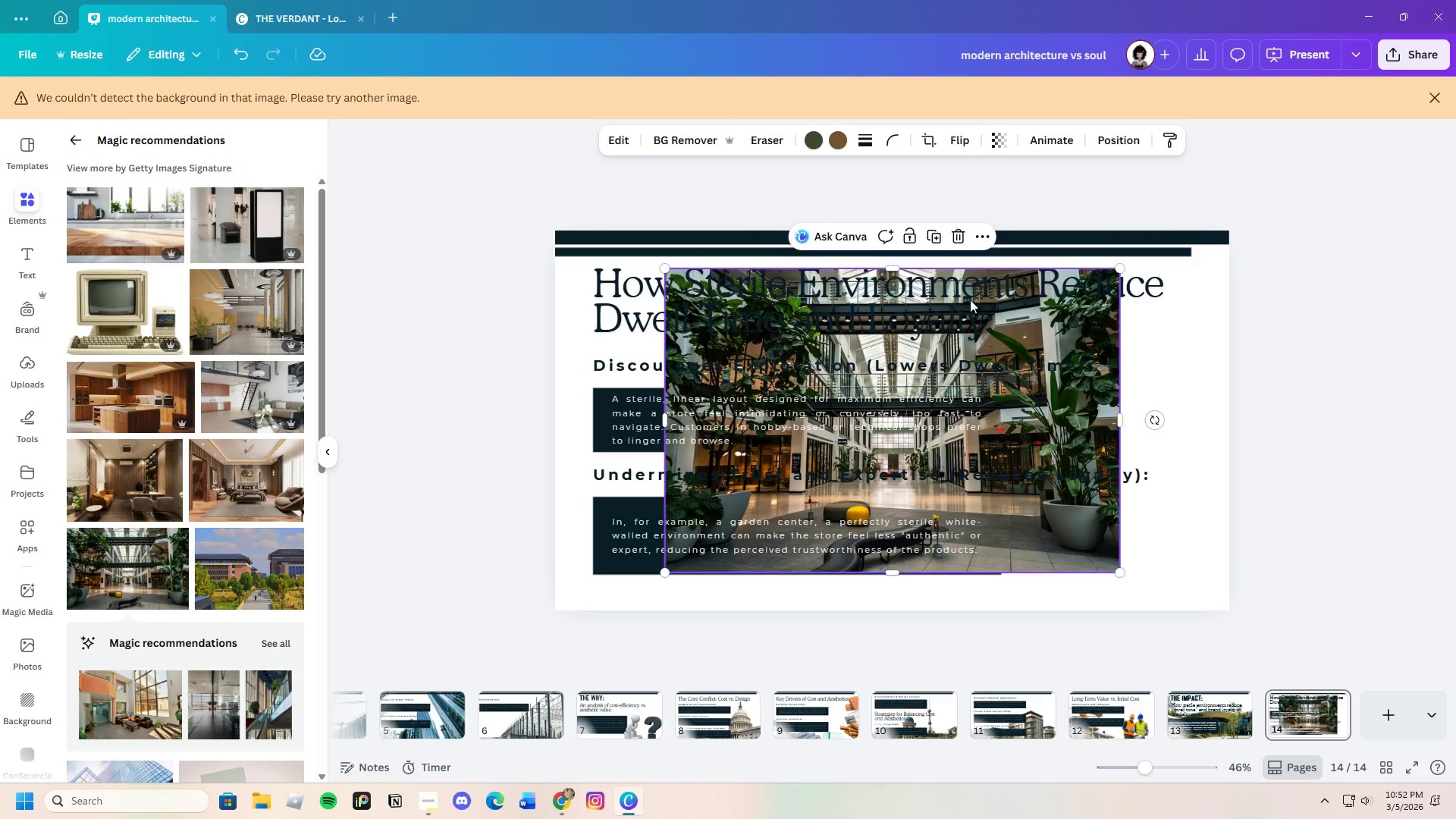 
left_click_drag(start_coordinate=[1009, 487], to_coordinate=[1099, 526])
 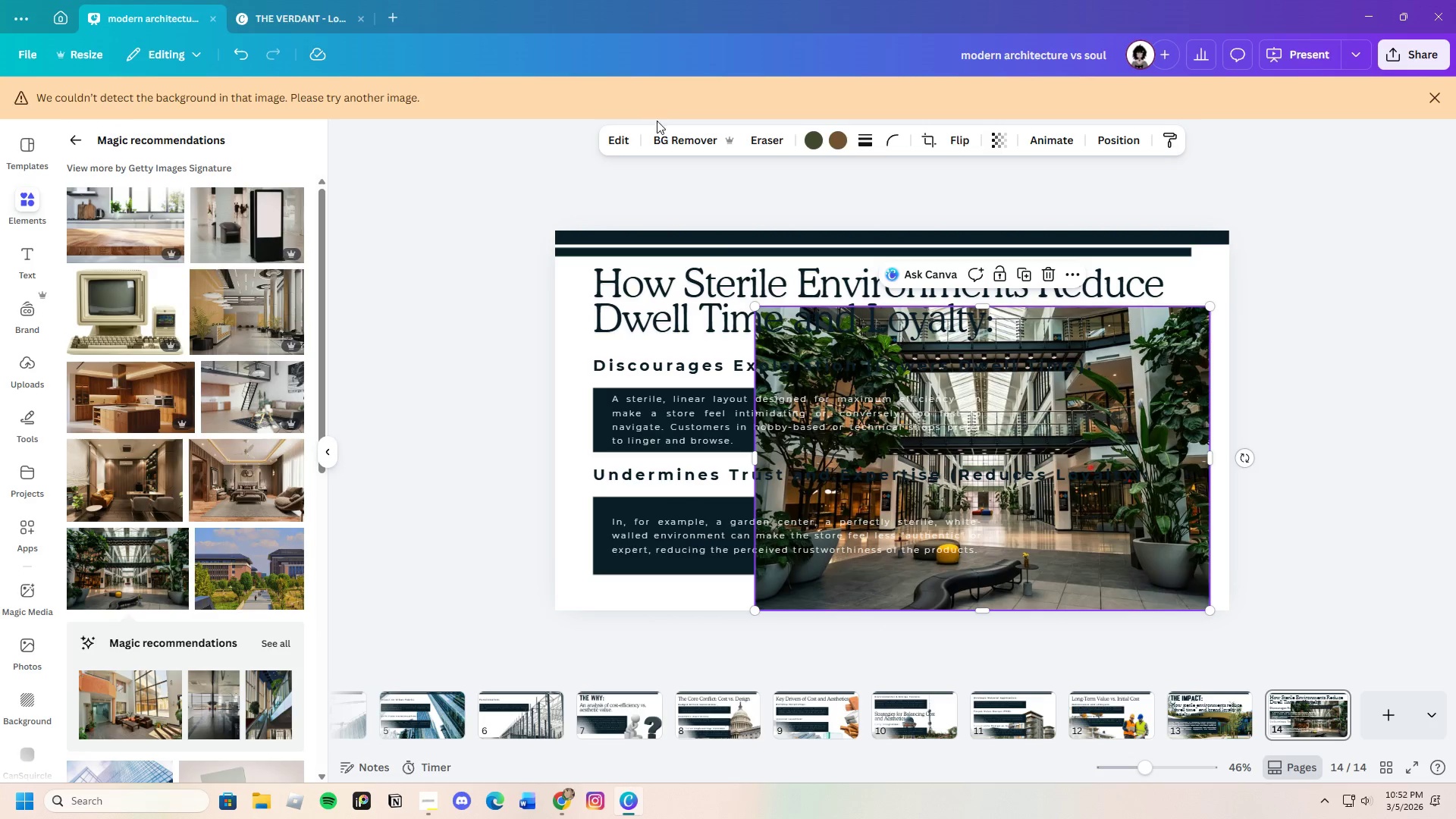 
left_click([661, 127])
 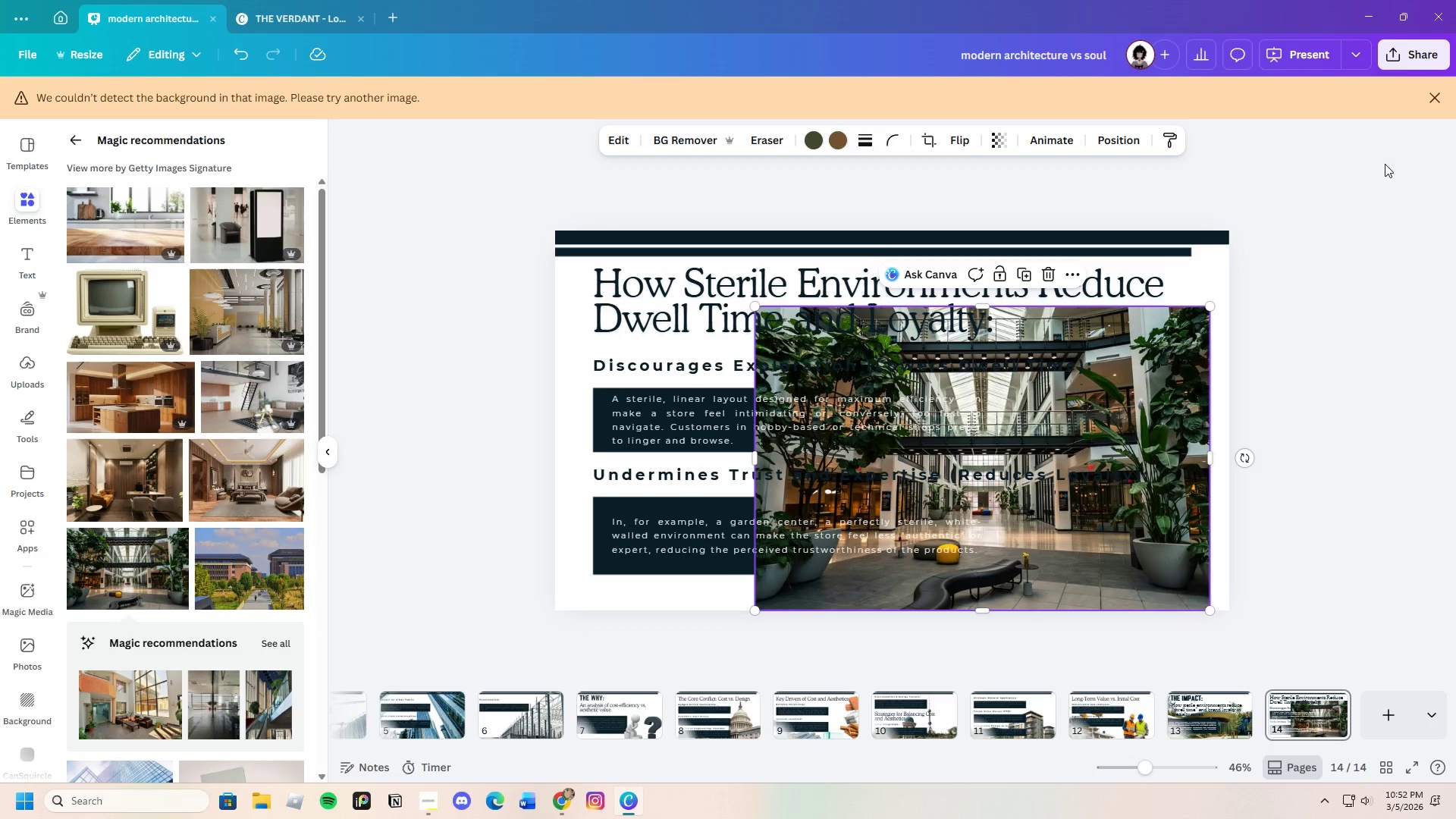 
left_click([1442, 98])
 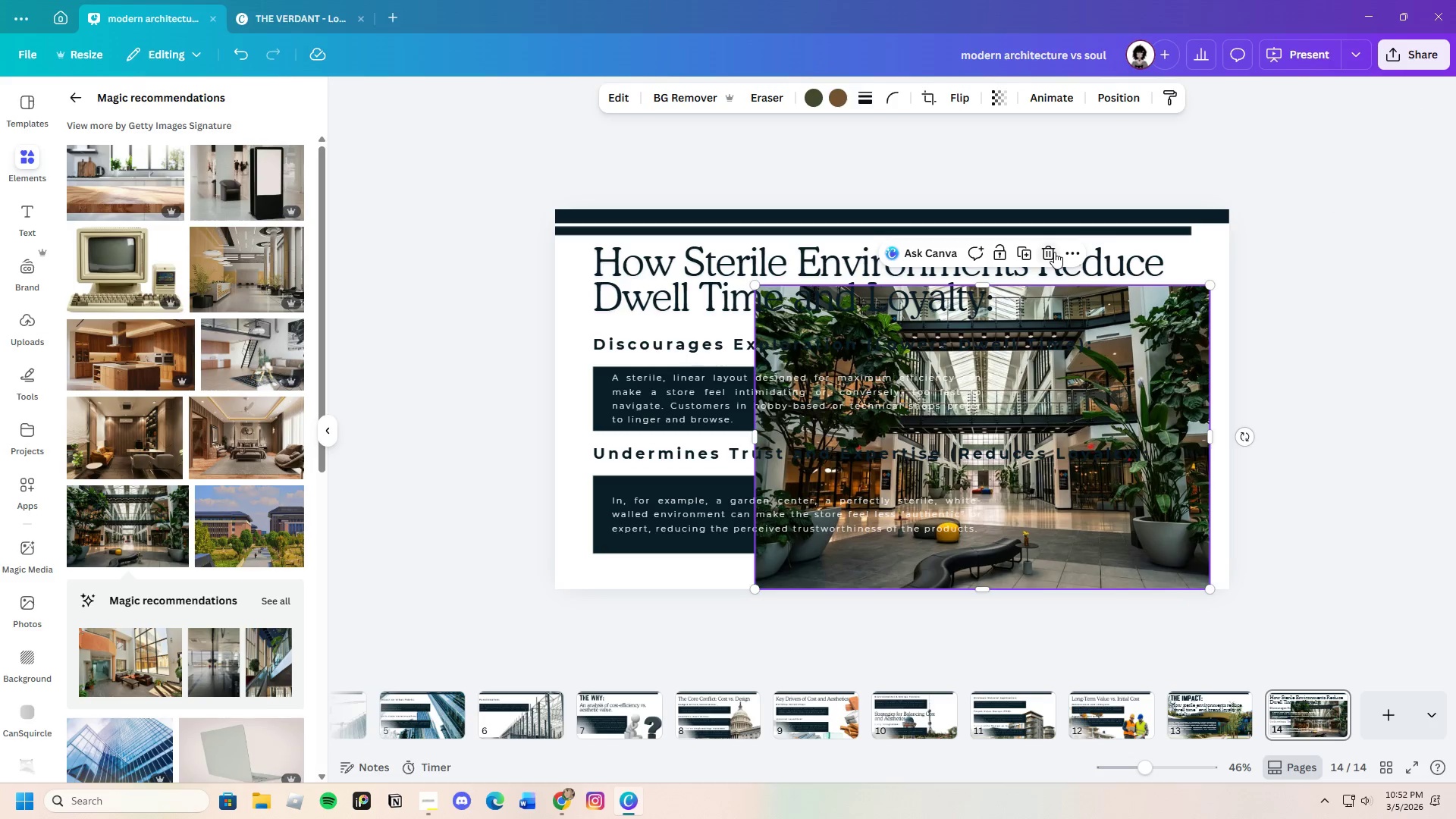 
left_click([1053, 252])
 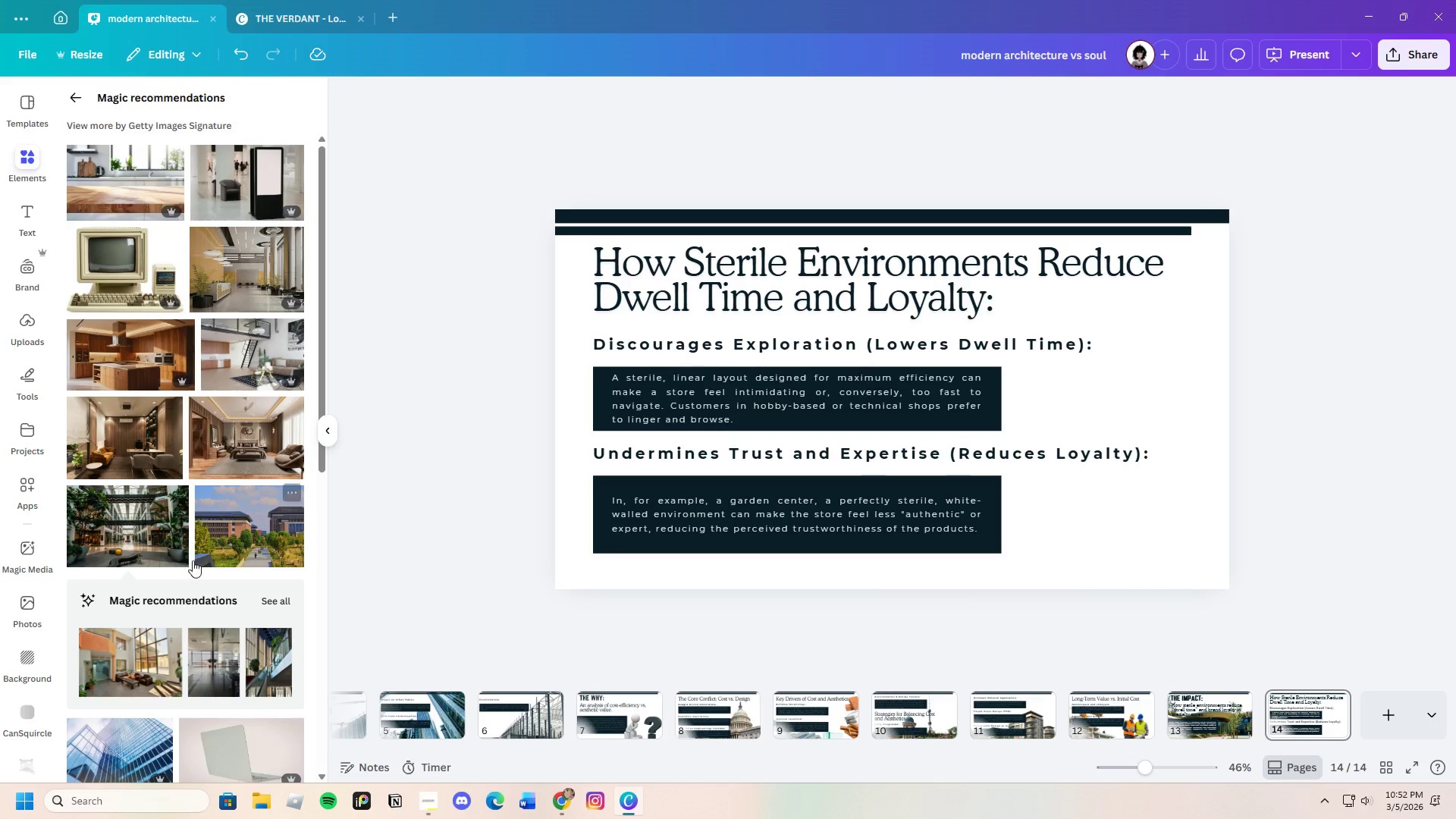 
scroll: coordinate [198, 620], scroll_direction: down, amount: 14.0
 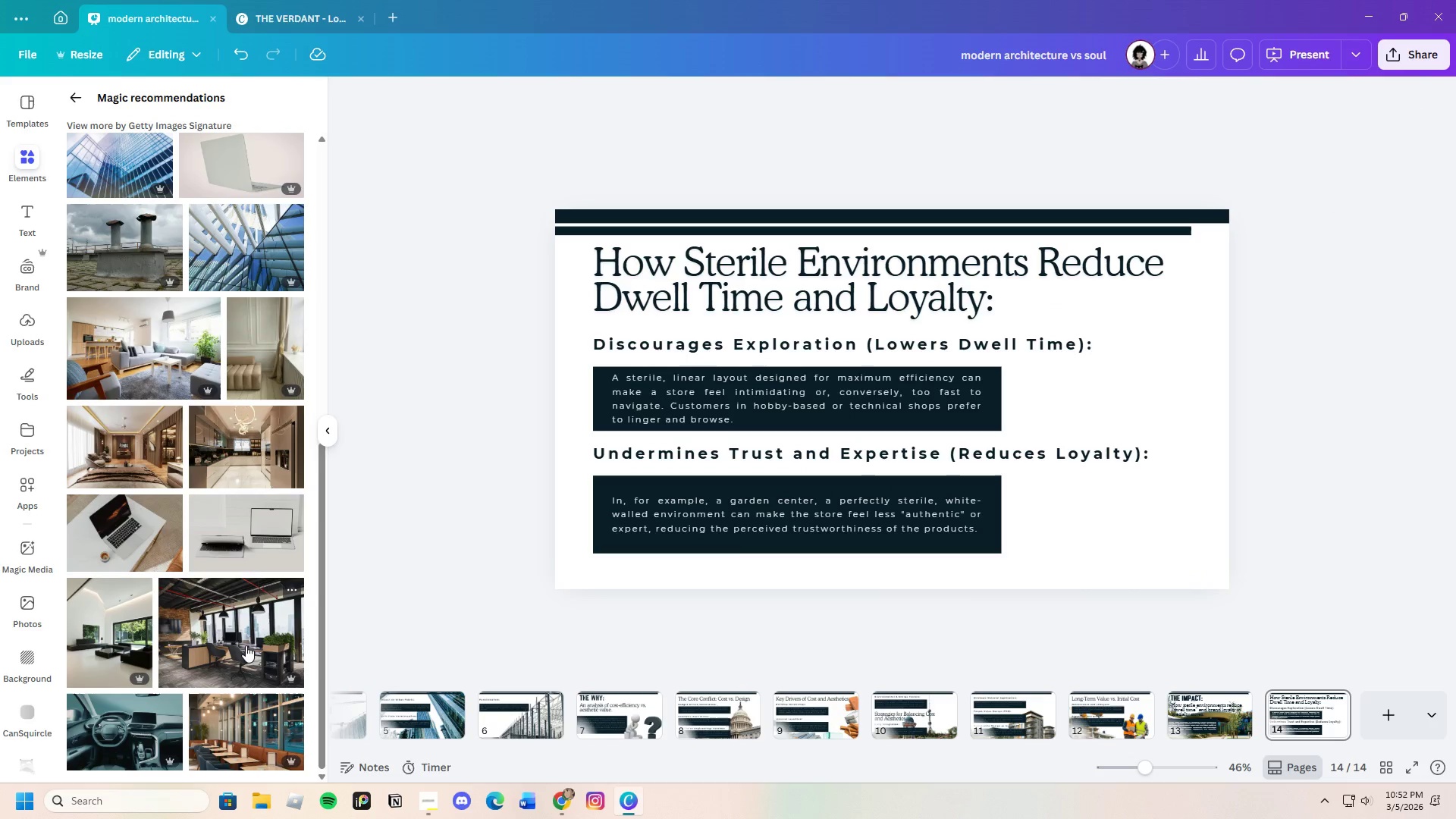 
left_click([76, 89])
 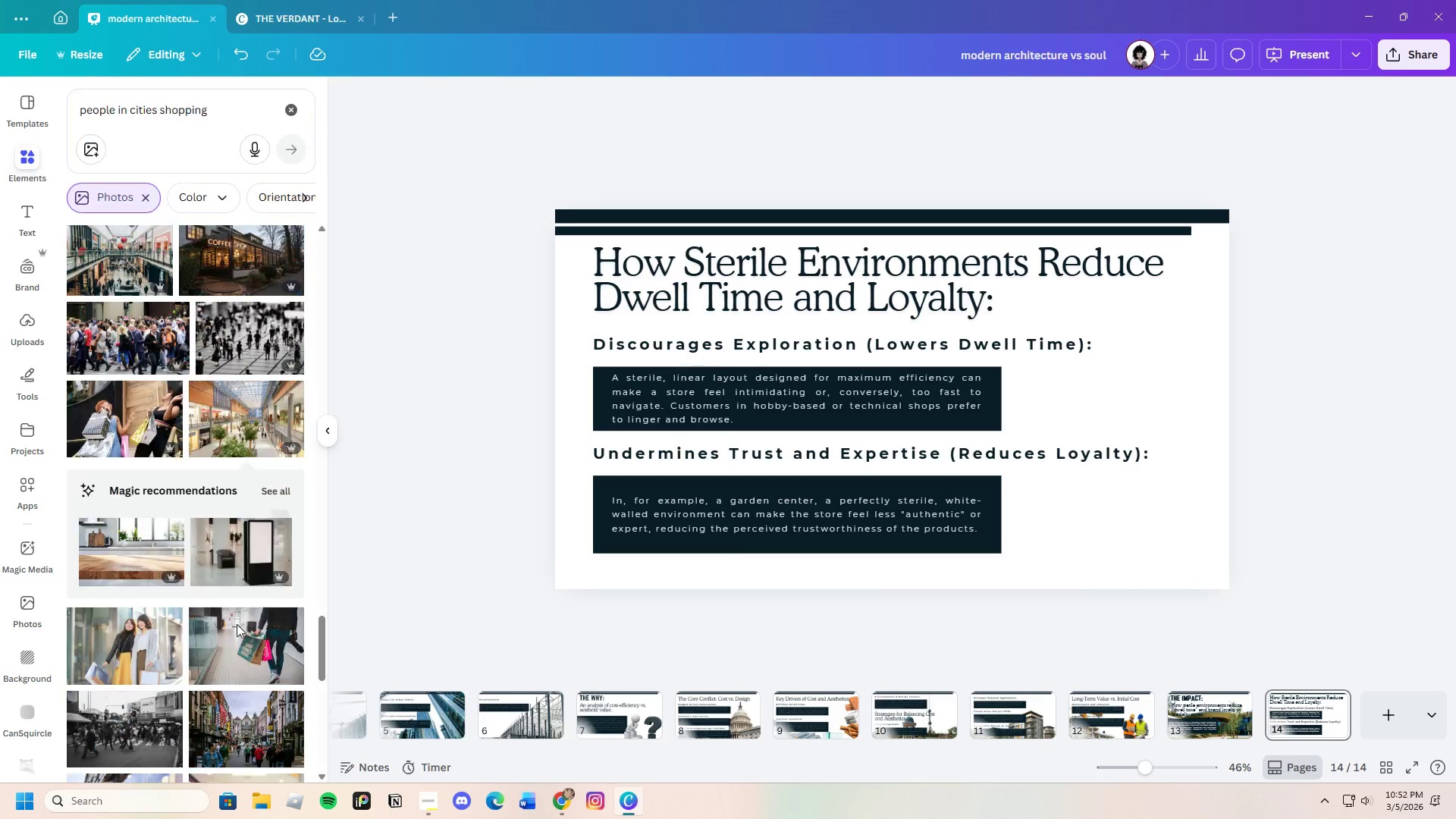 
scroll: coordinate [227, 711], scroll_direction: down, amount: 25.0
 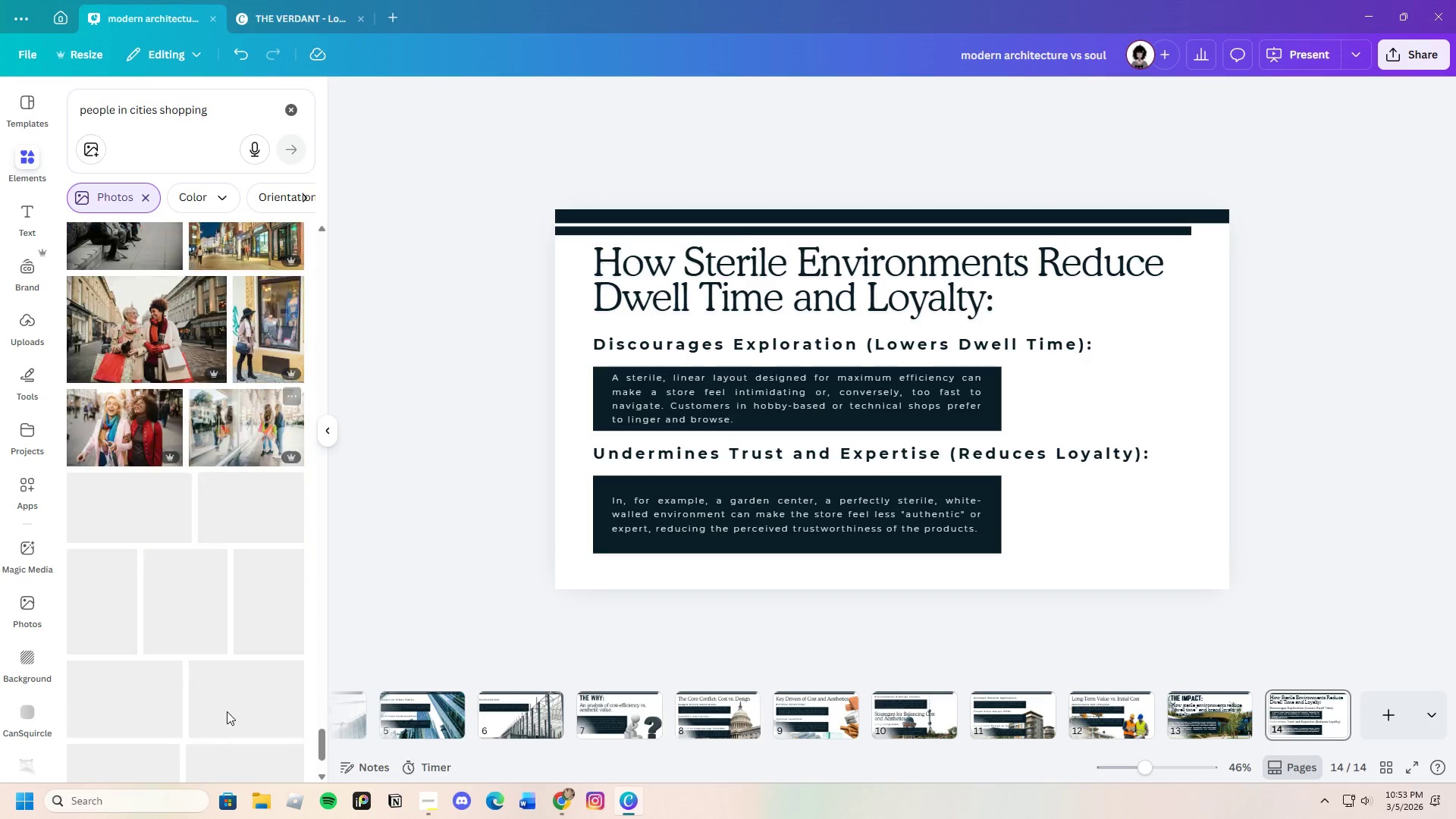 
scroll: coordinate [242, 634], scroll_direction: up, amount: 39.0
 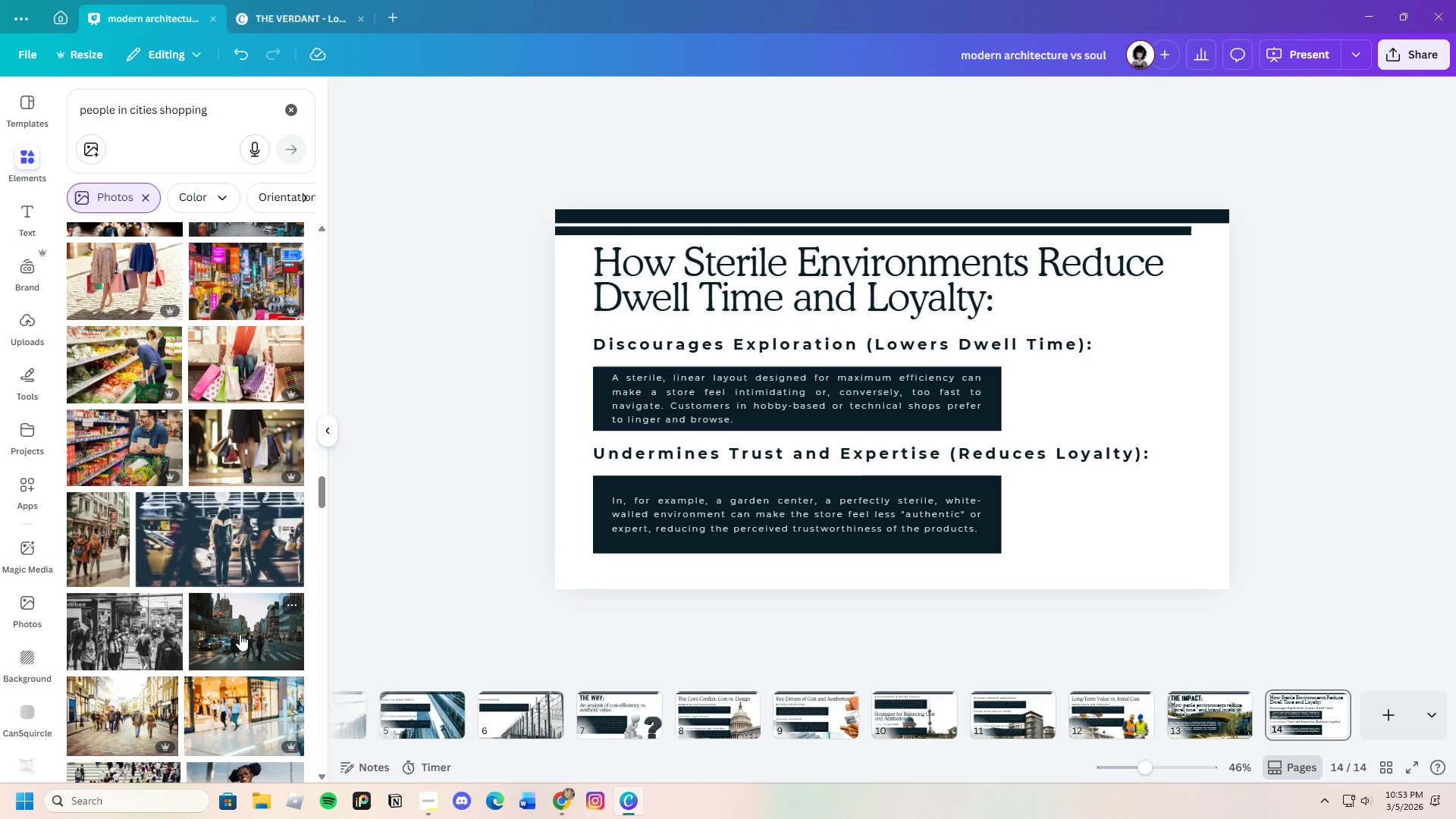 
scroll: coordinate [221, 632], scroll_direction: up, amount: 14.0
 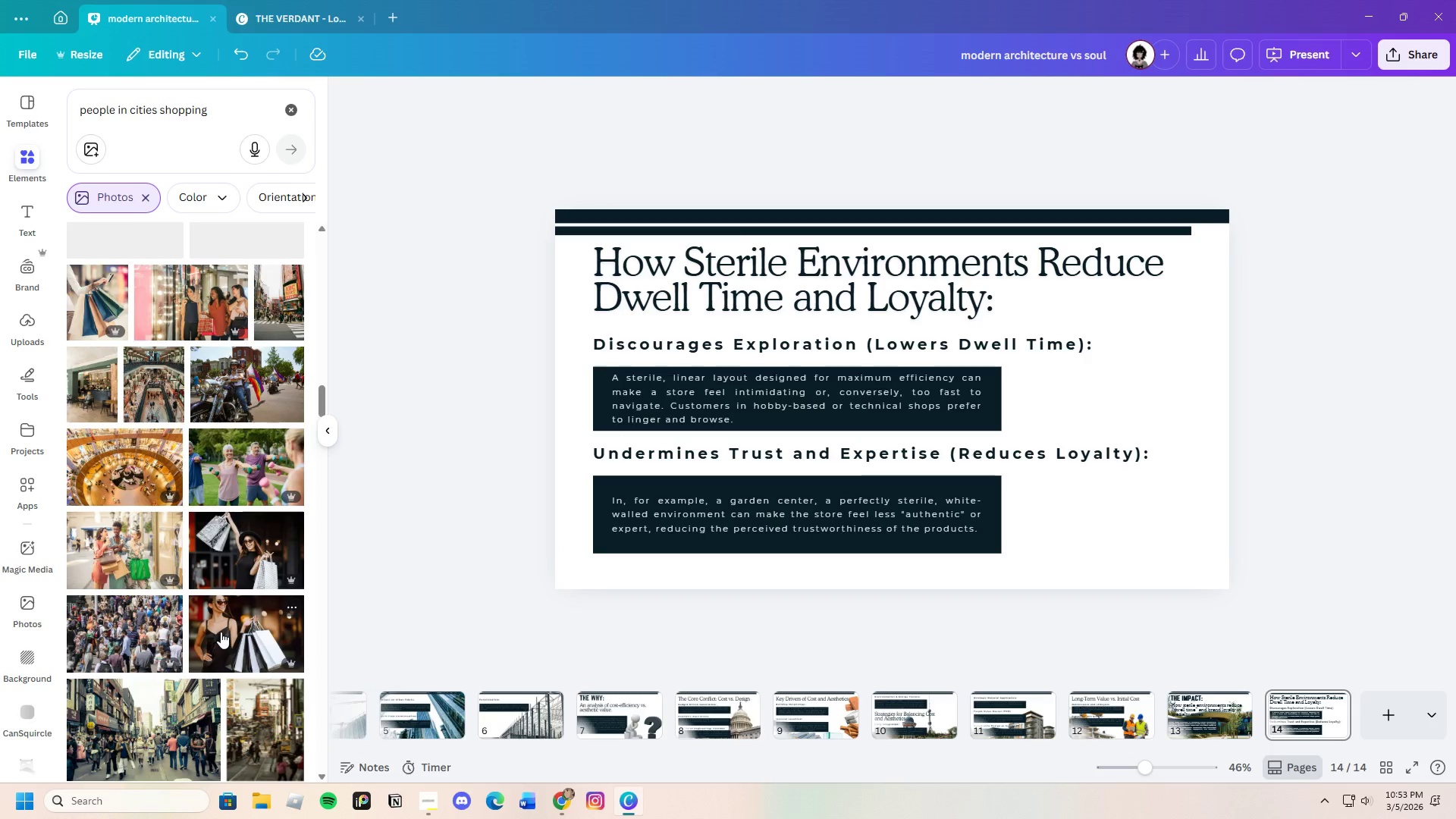 
scroll: coordinate [221, 632], scroll_direction: up, amount: 4.0
 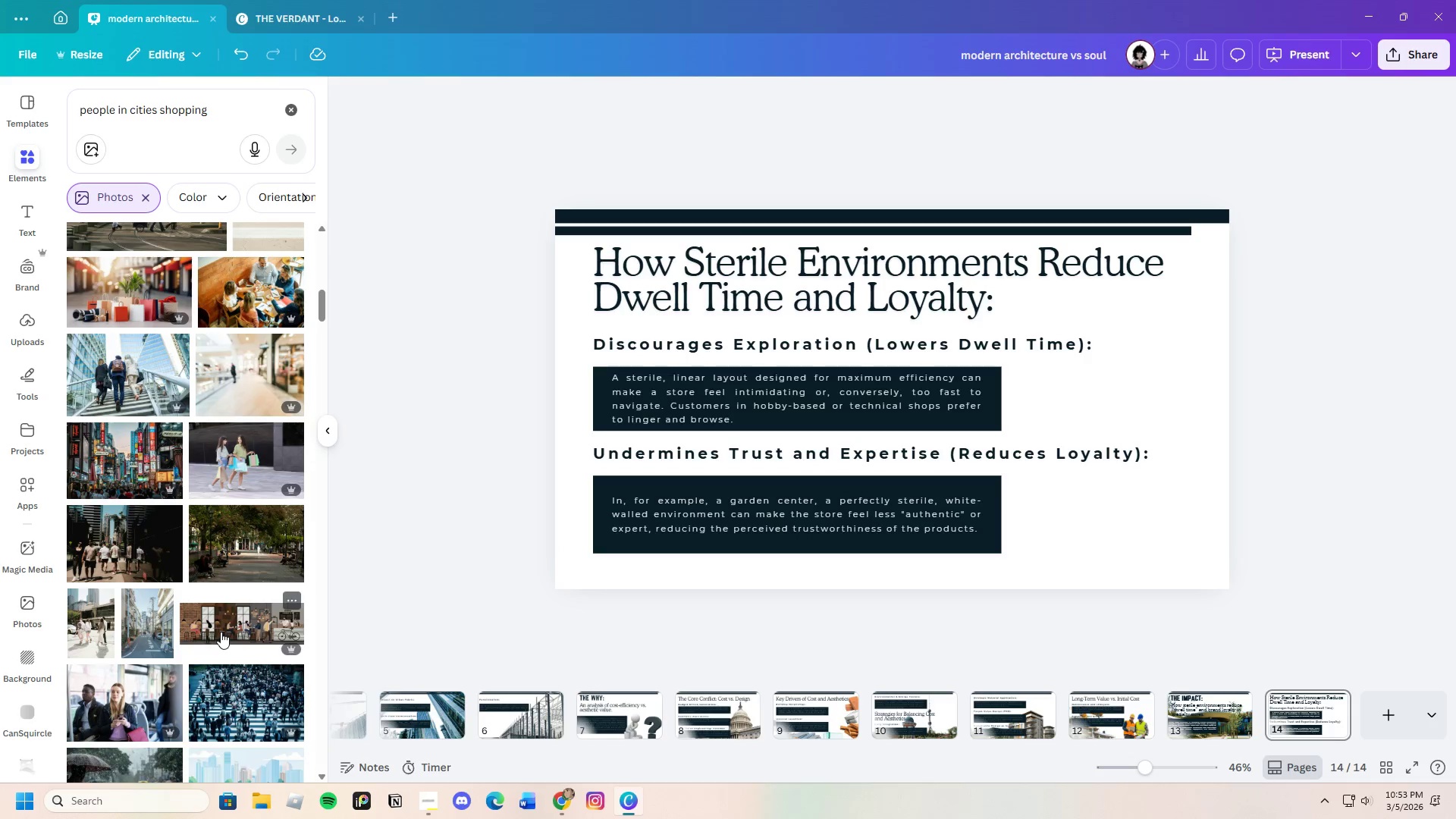 
scroll: coordinate [140, 631], scroll_direction: down, amount: 16.0
 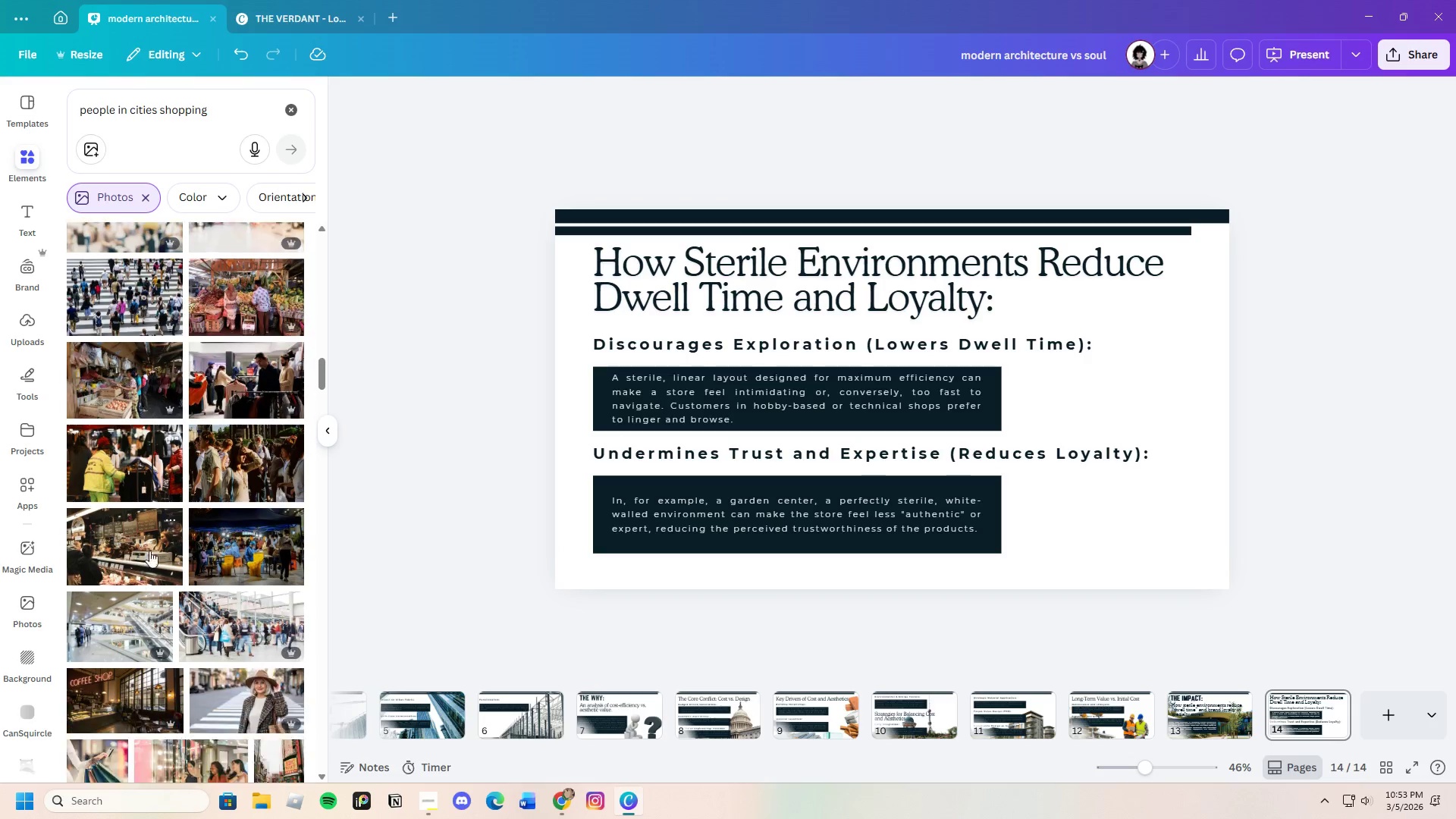 
left_click_drag(start_coordinate=[243, 102], to_coordinate=[33, 130])
 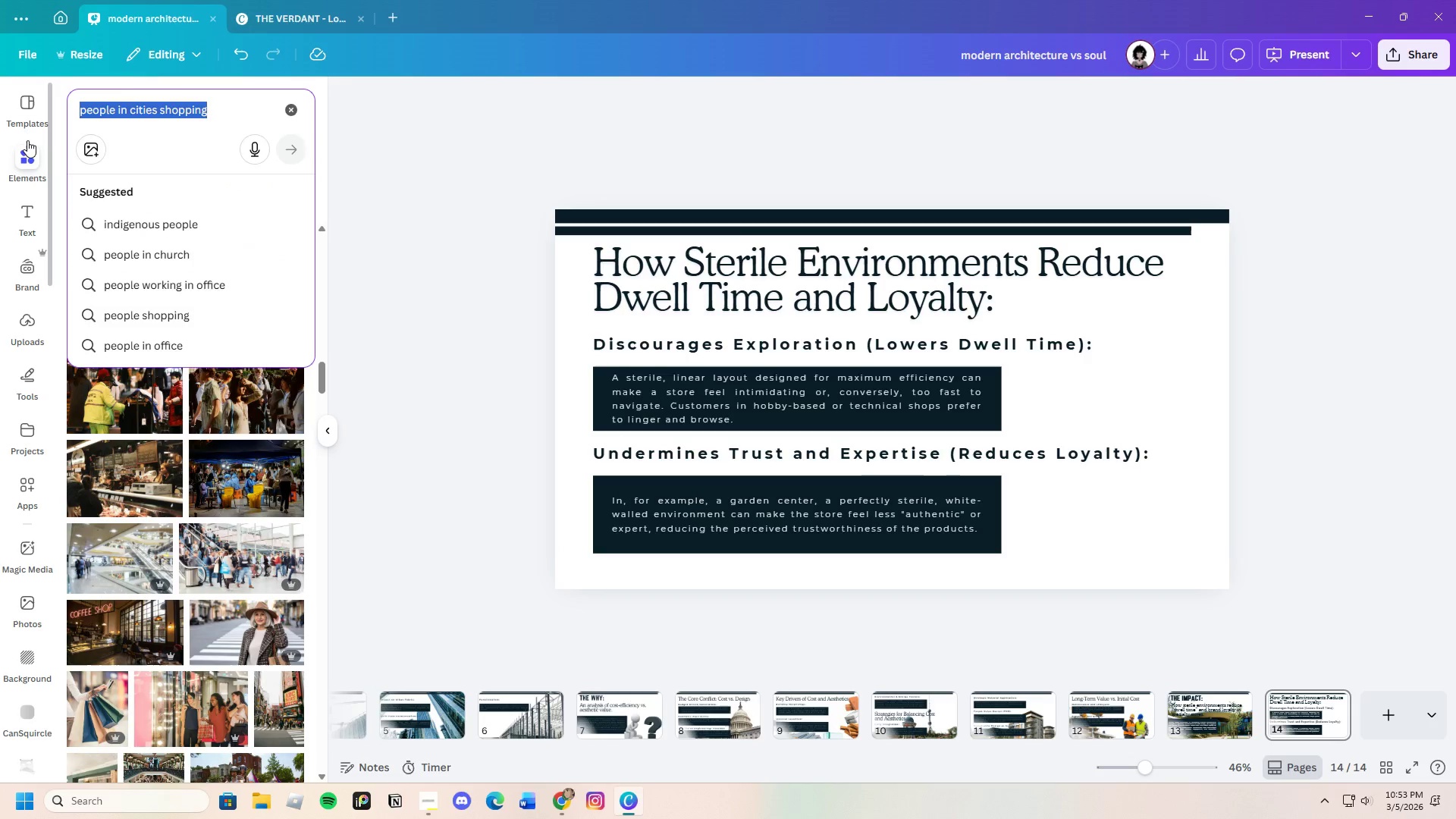 
key(Backspace)
type(environment and v)
key(Backspace)
type(building)
 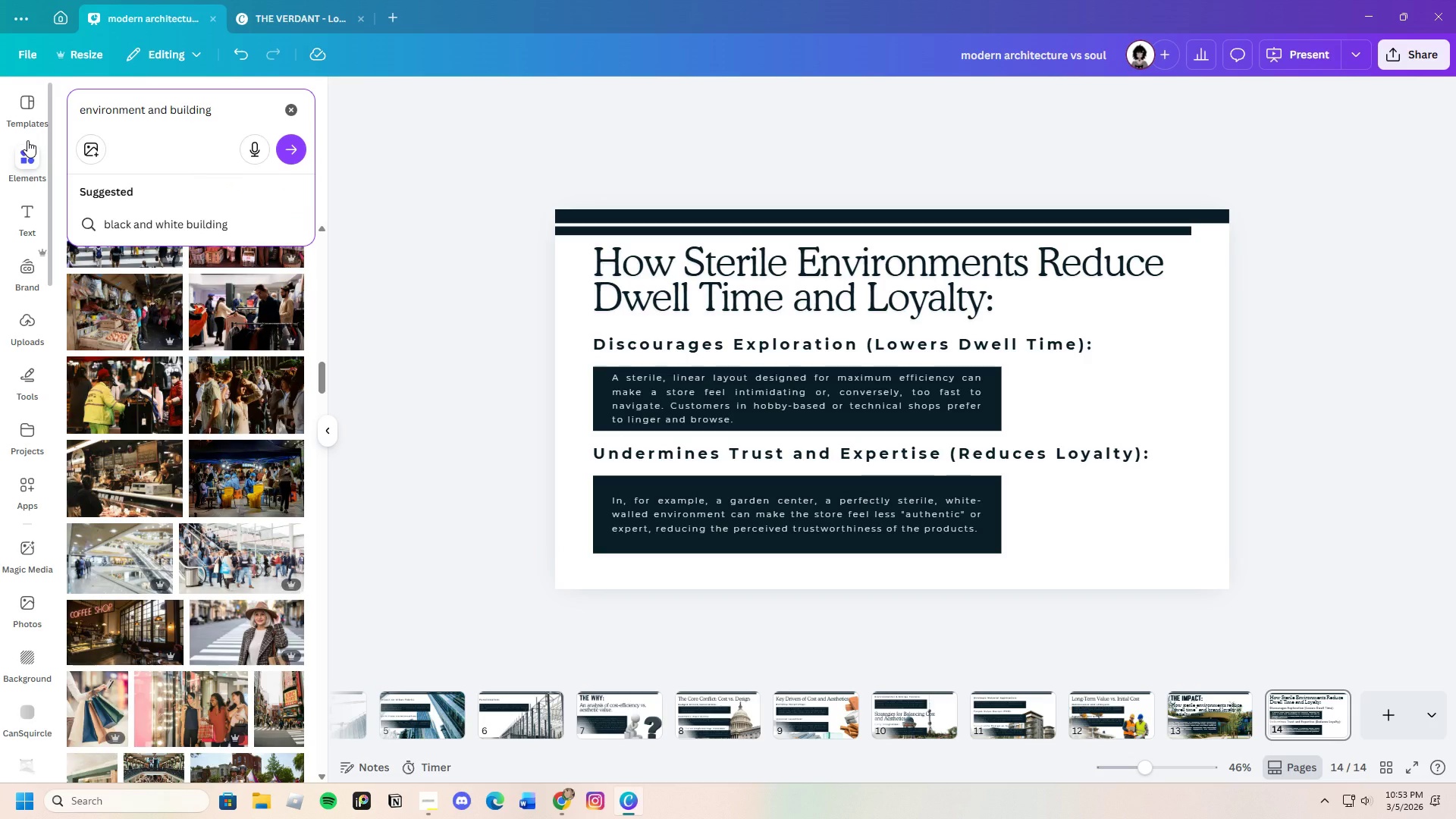 
key(Enter)
 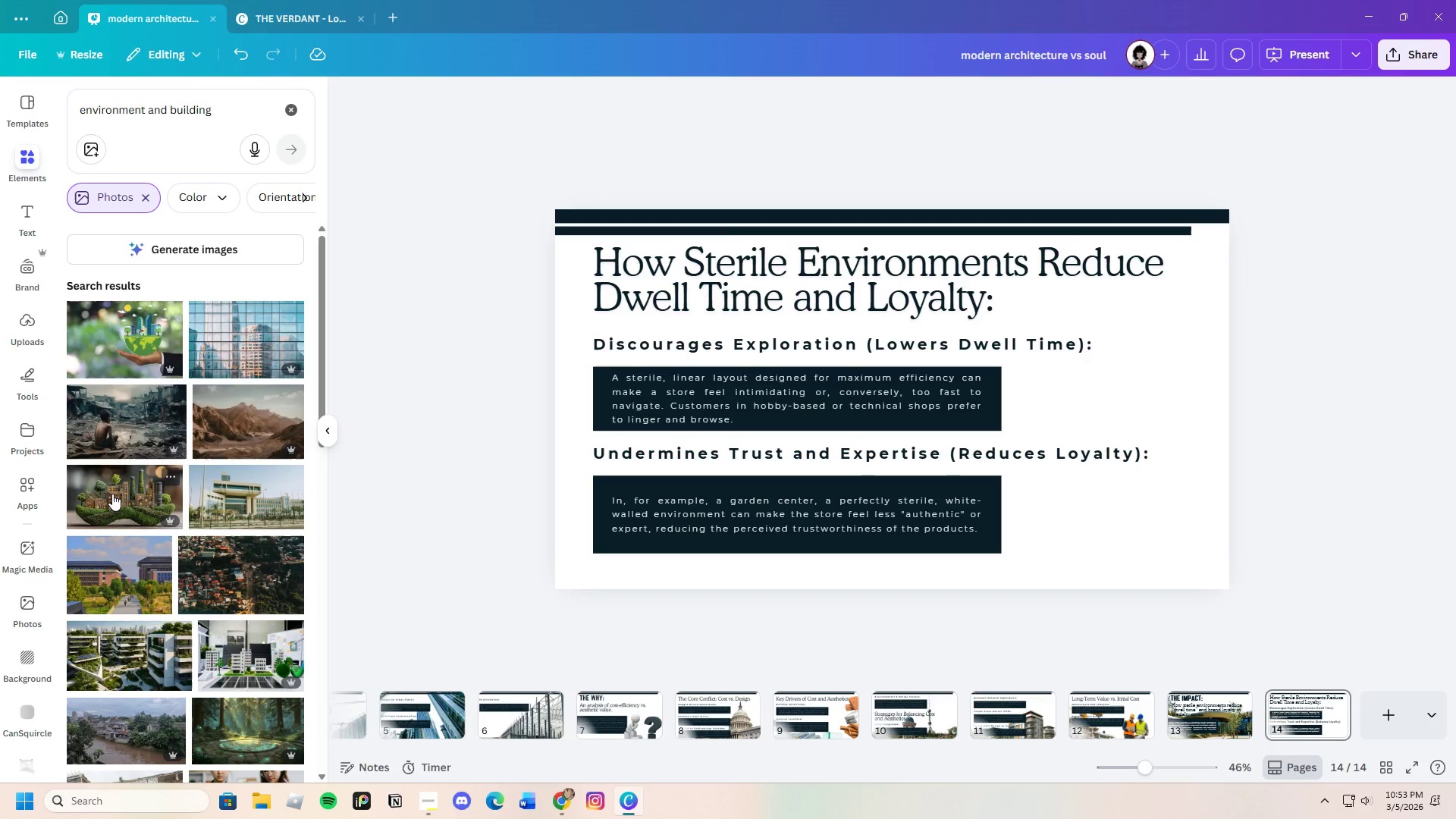 
scroll: coordinate [255, 739], scroll_direction: down, amount: 12.0
 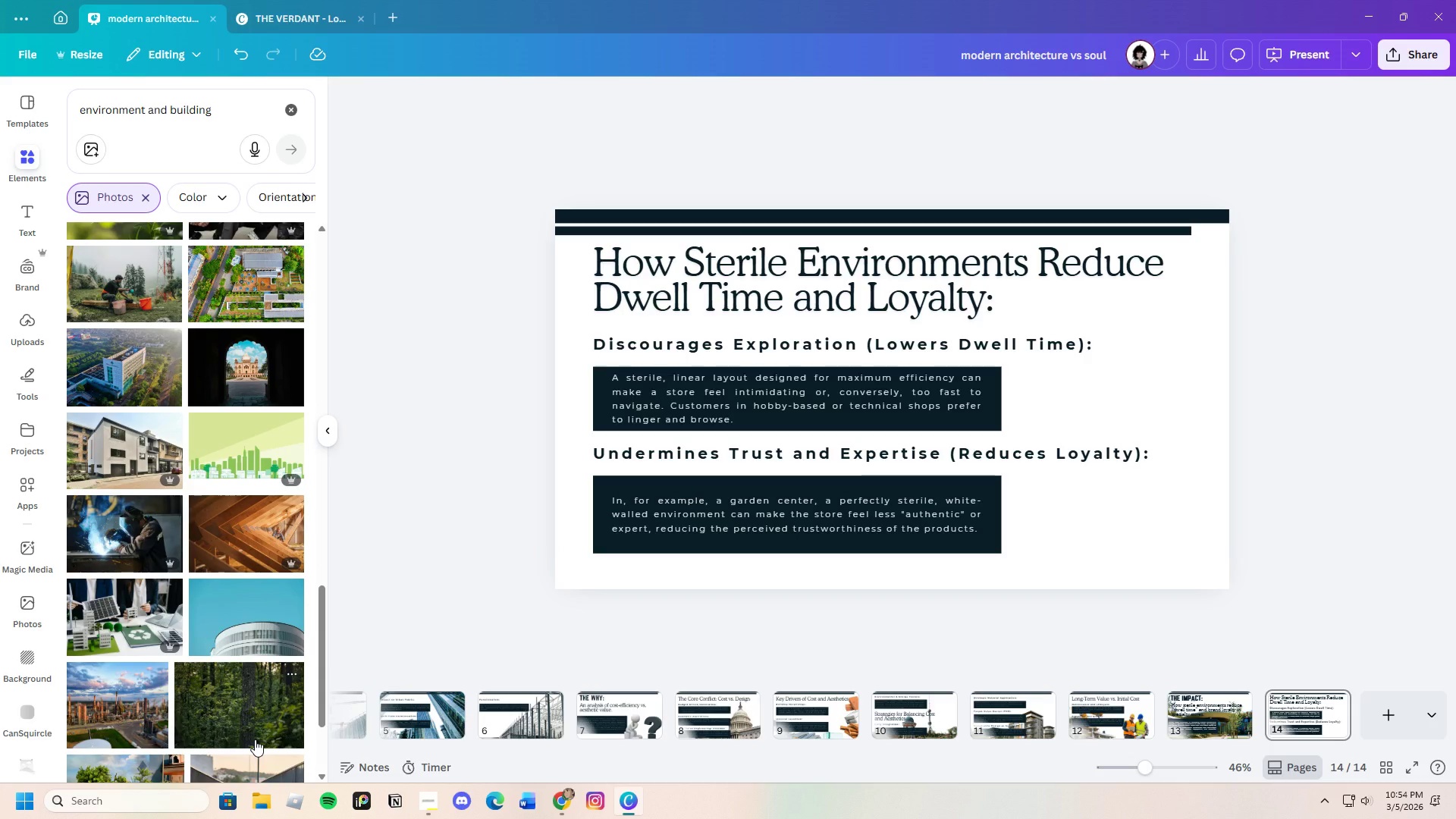 
scroll: coordinate [255, 739], scroll_direction: up, amount: 4.0
 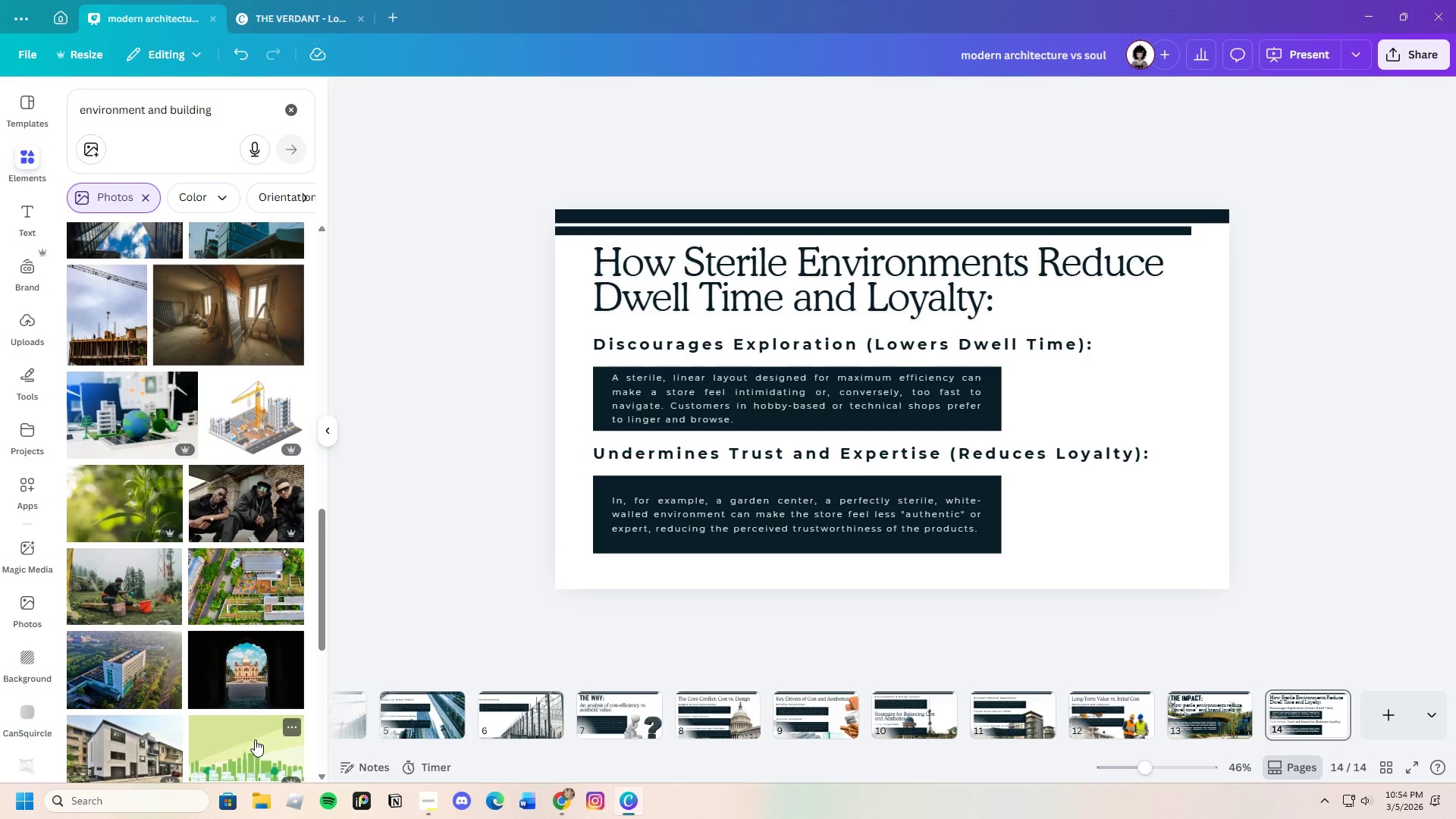 
scroll: coordinate [254, 739], scroll_direction: down, amount: 18.0
 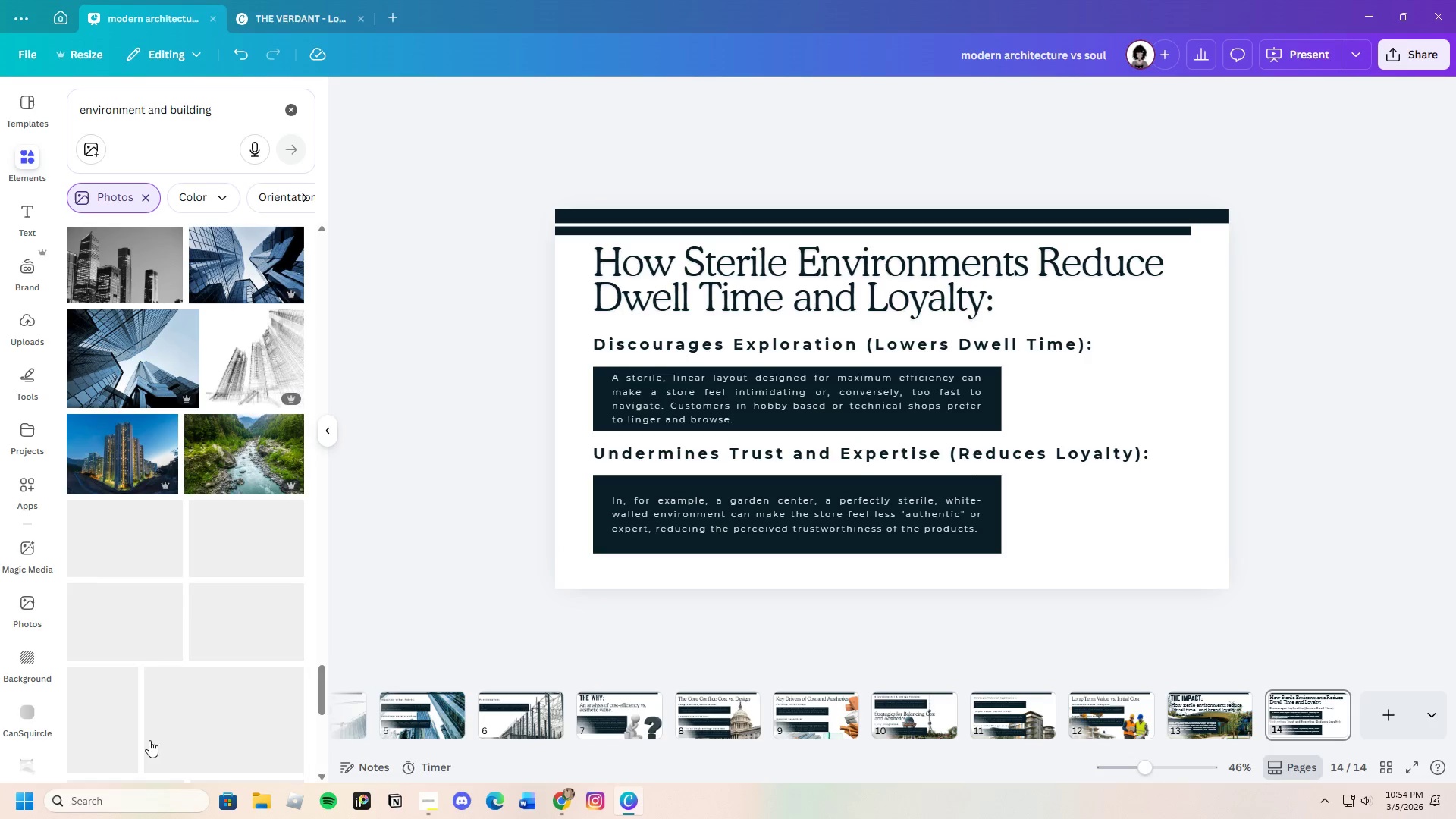 
scroll: coordinate [168, 646], scroll_direction: down, amount: 20.0
 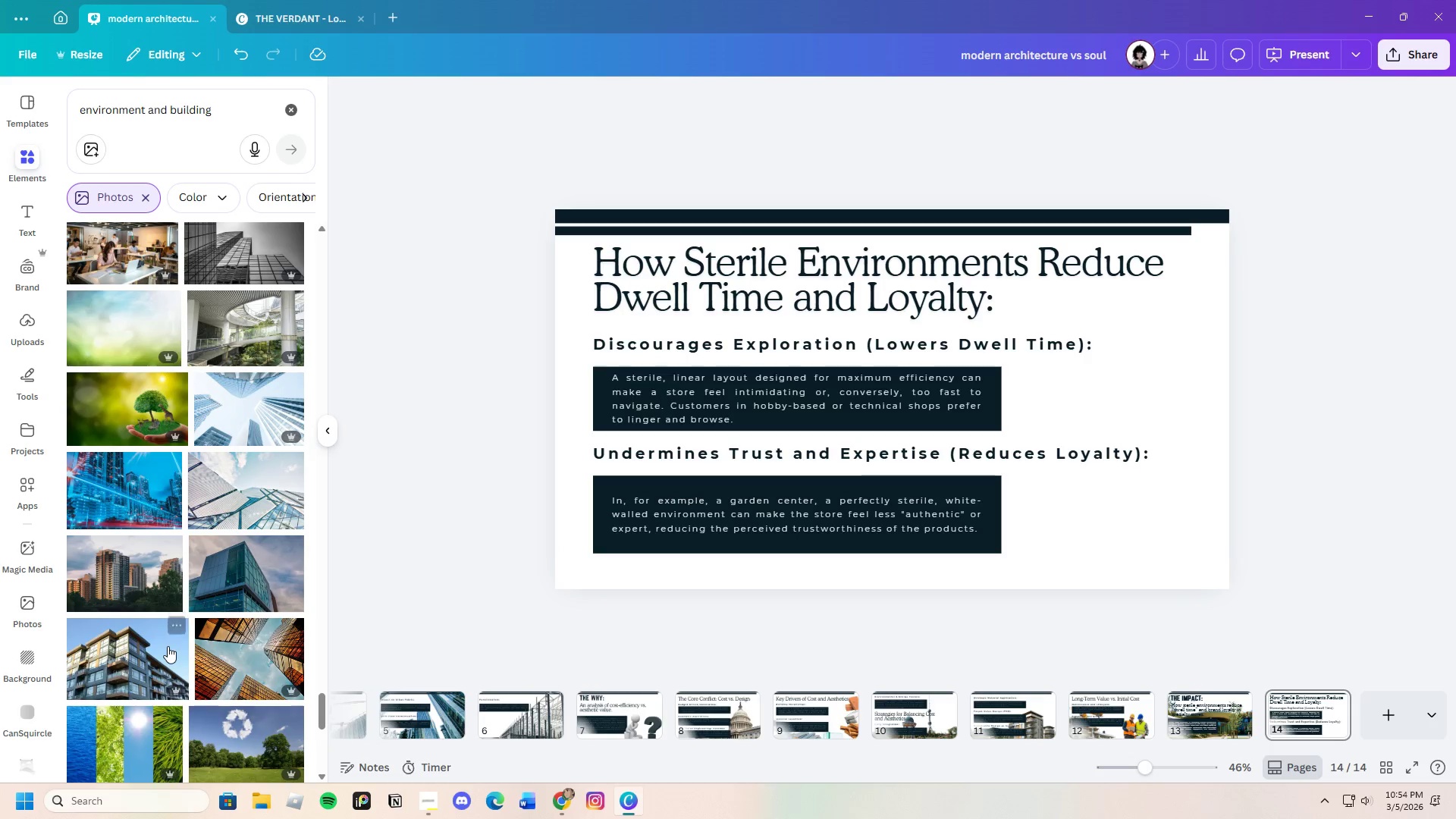 
scroll: coordinate [168, 646], scroll_direction: down, amount: 7.0
 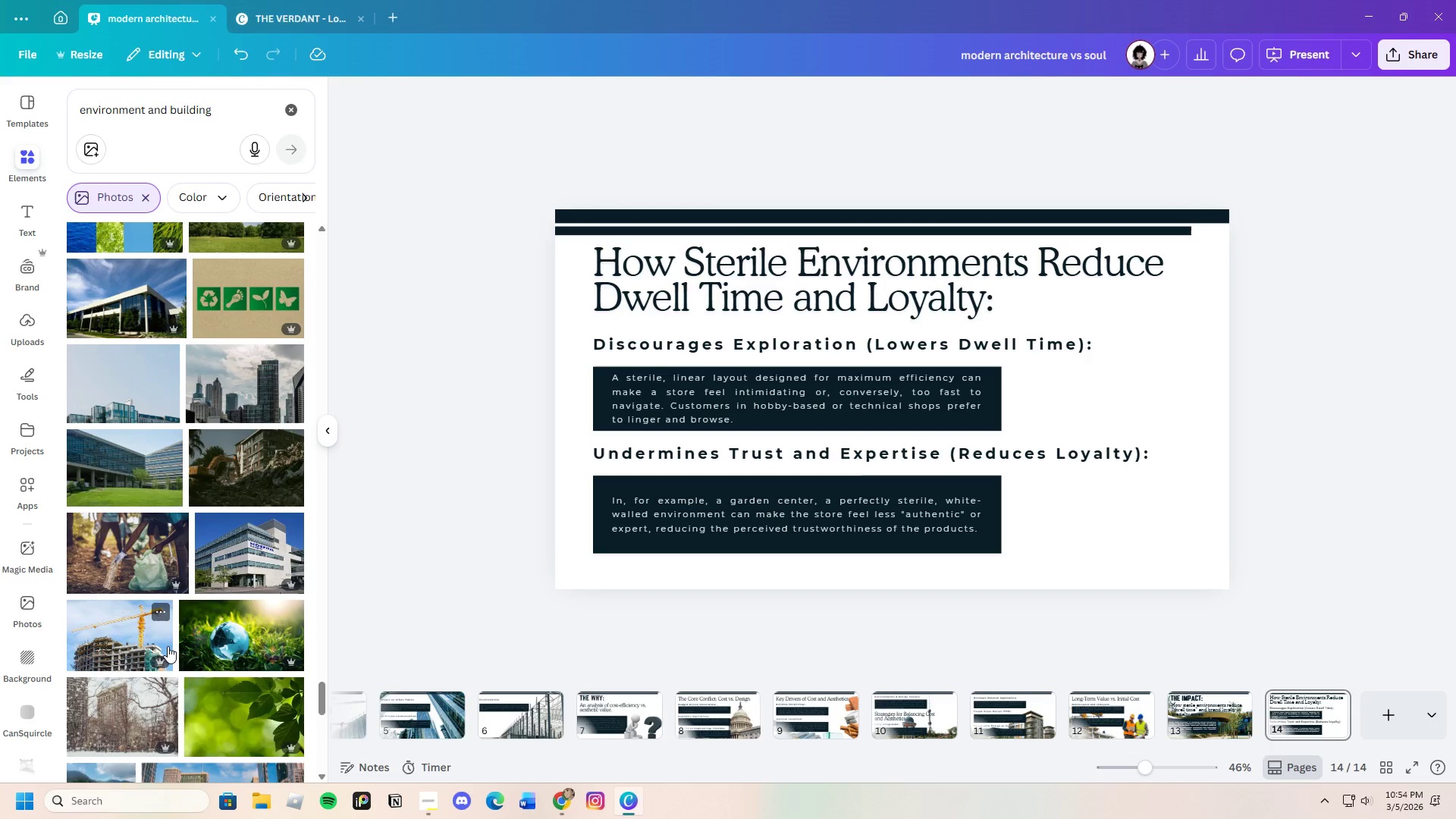 
left_click([133, 450])
 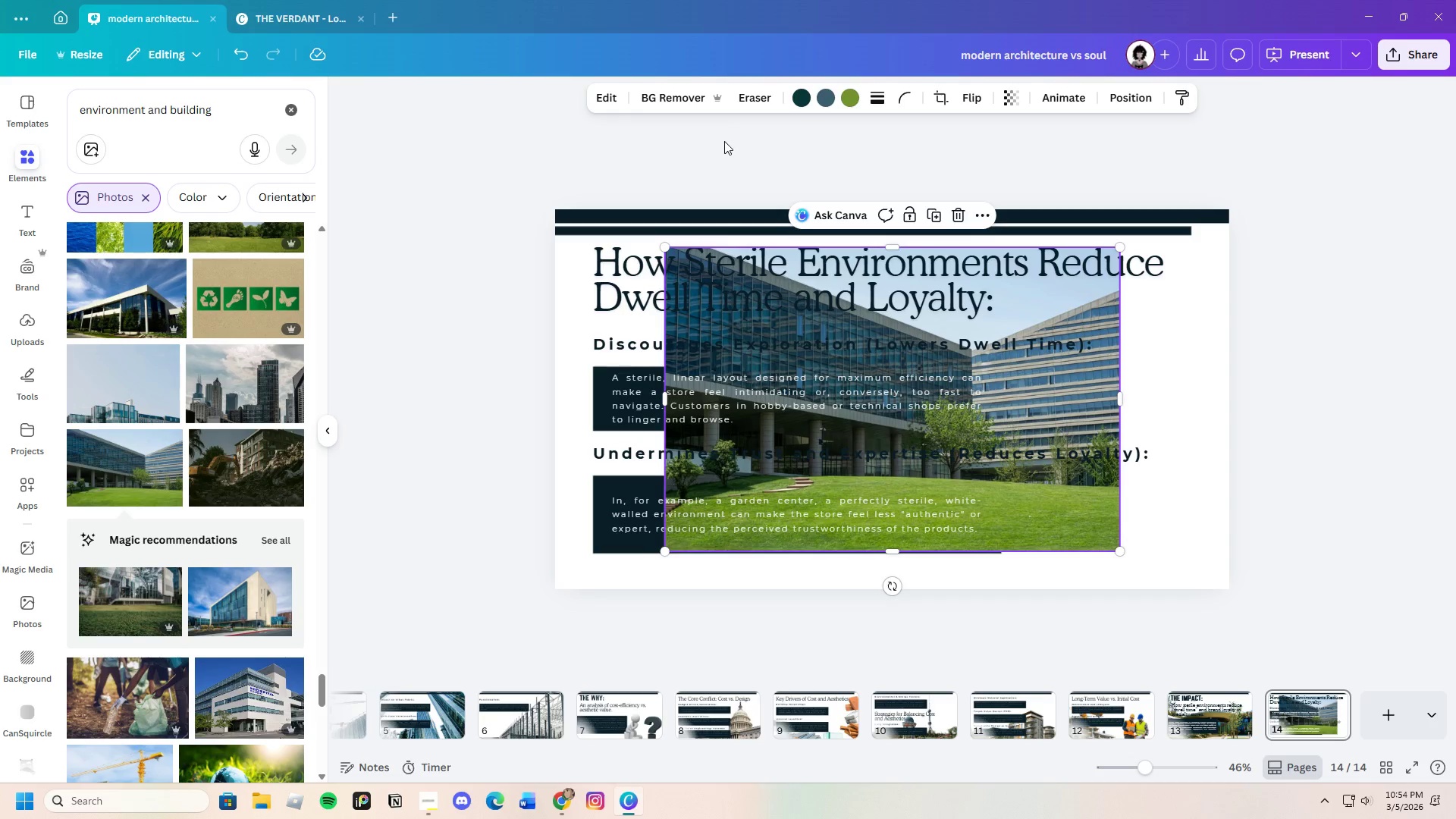 
left_click([682, 100])
 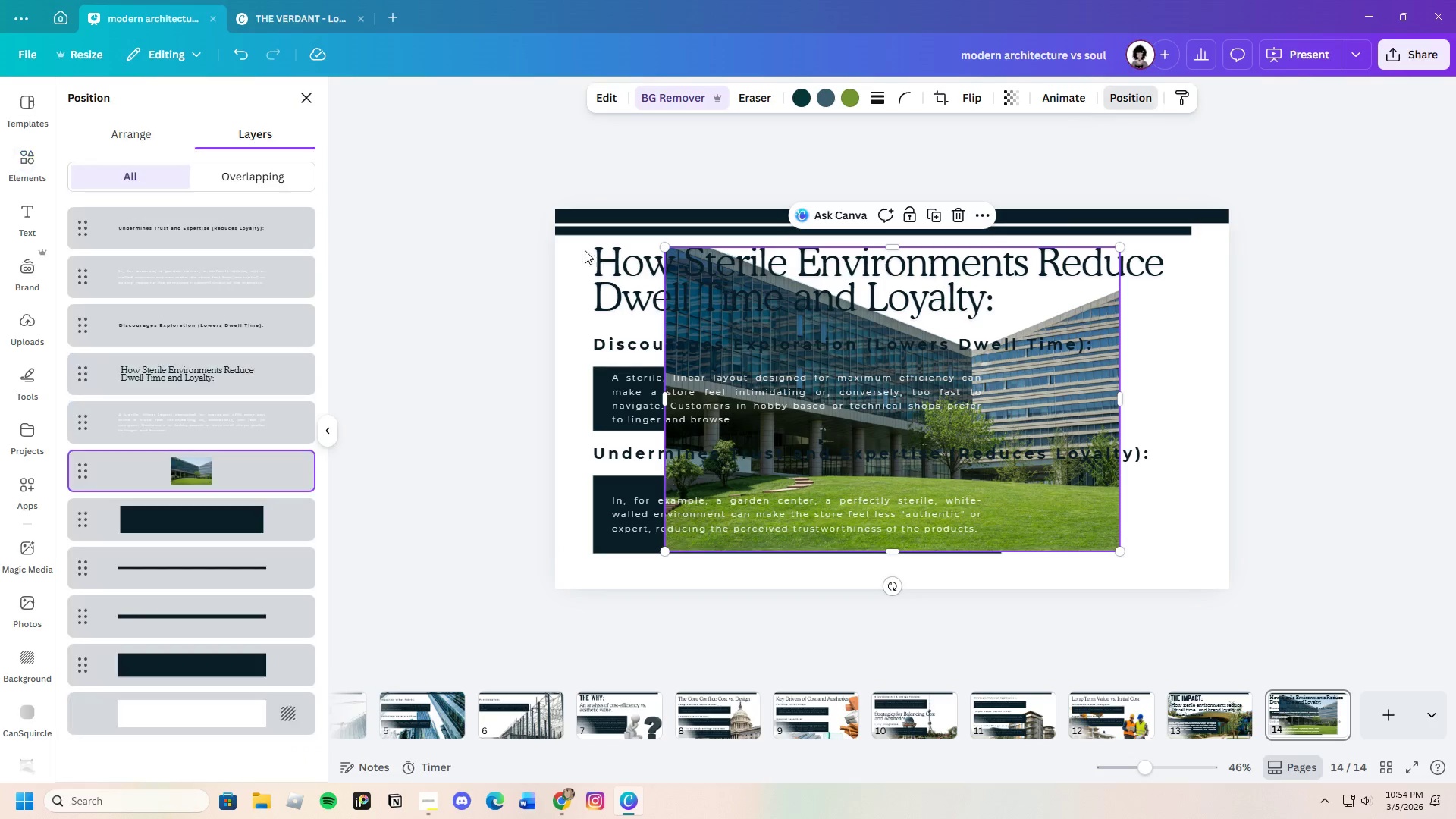 
wait(6.48)
 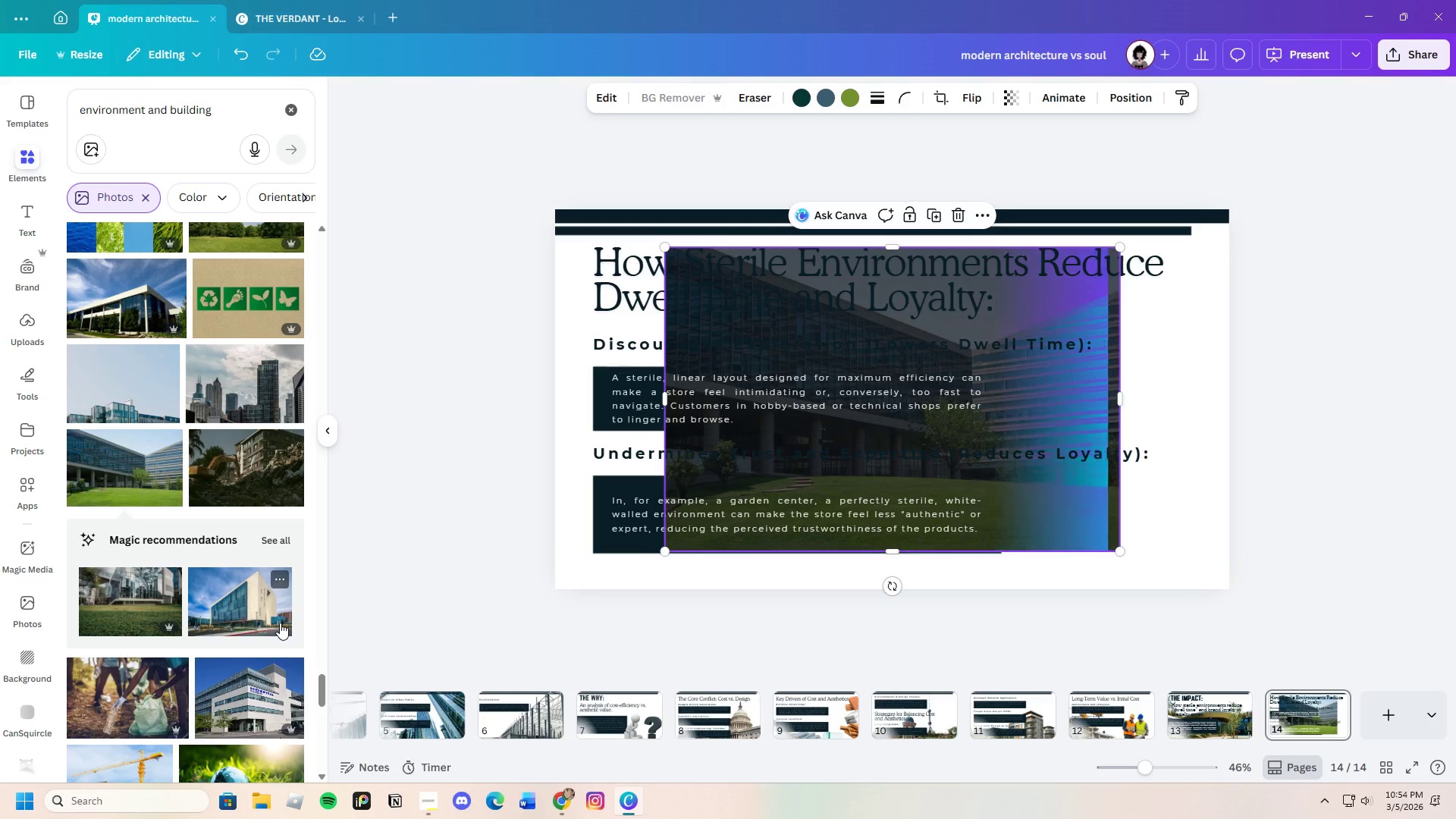 
left_click_drag(start_coordinate=[270, 463], to_coordinate=[259, 675])
 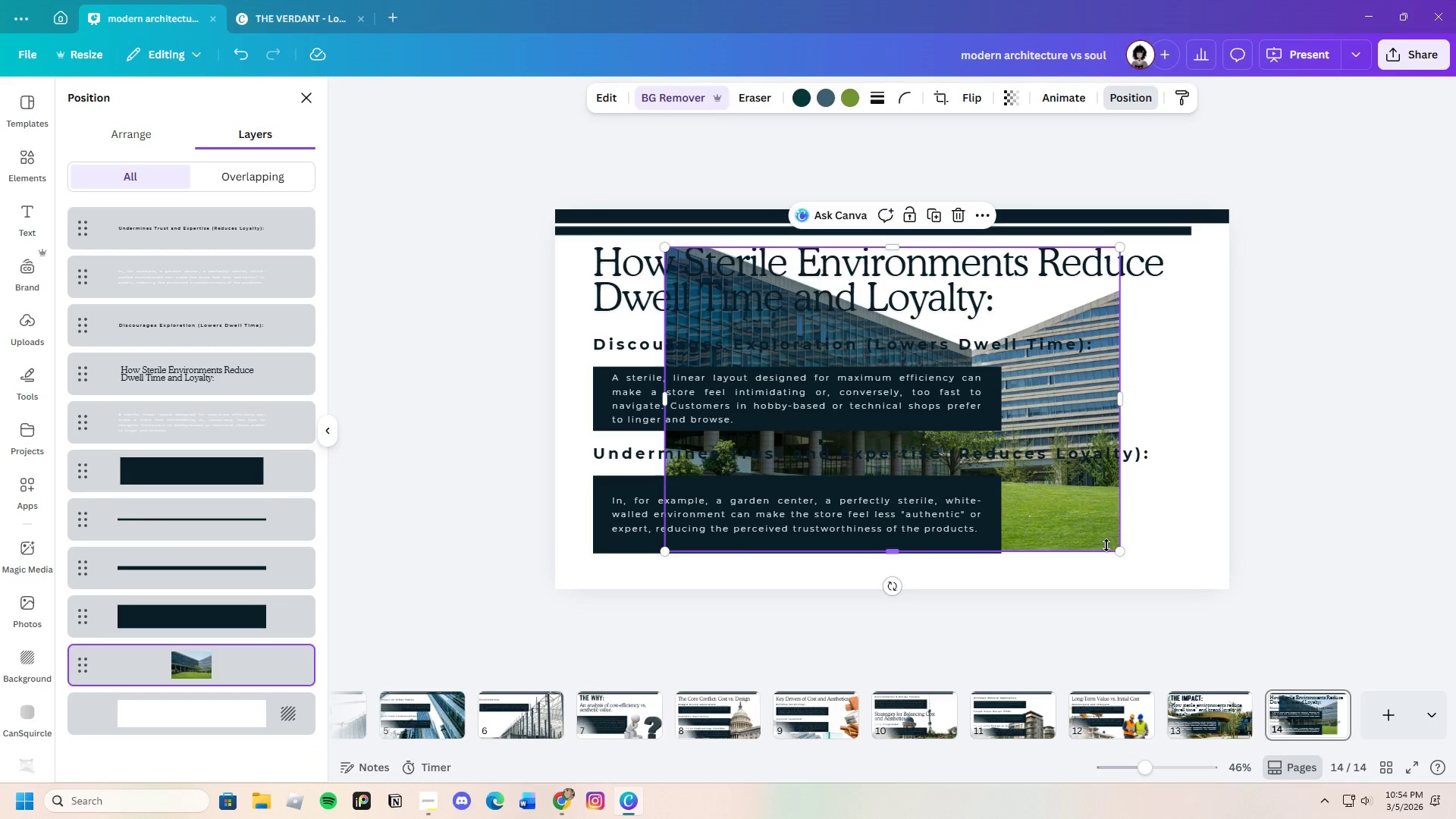 
left_click_drag(start_coordinate=[1120, 551], to_coordinate=[1326, 668])
 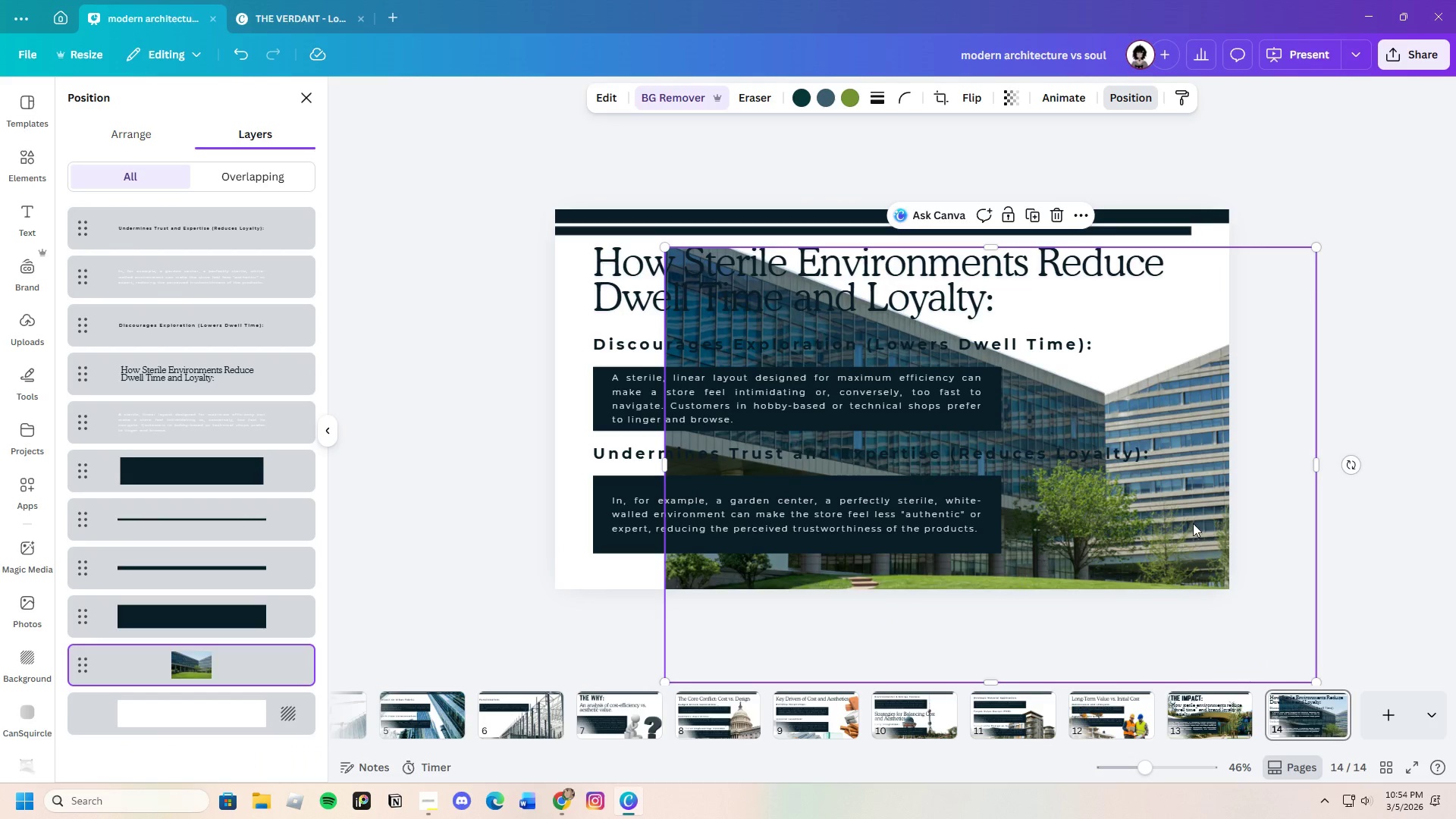 
left_click_drag(start_coordinate=[1191, 522], to_coordinate=[1109, 538])
 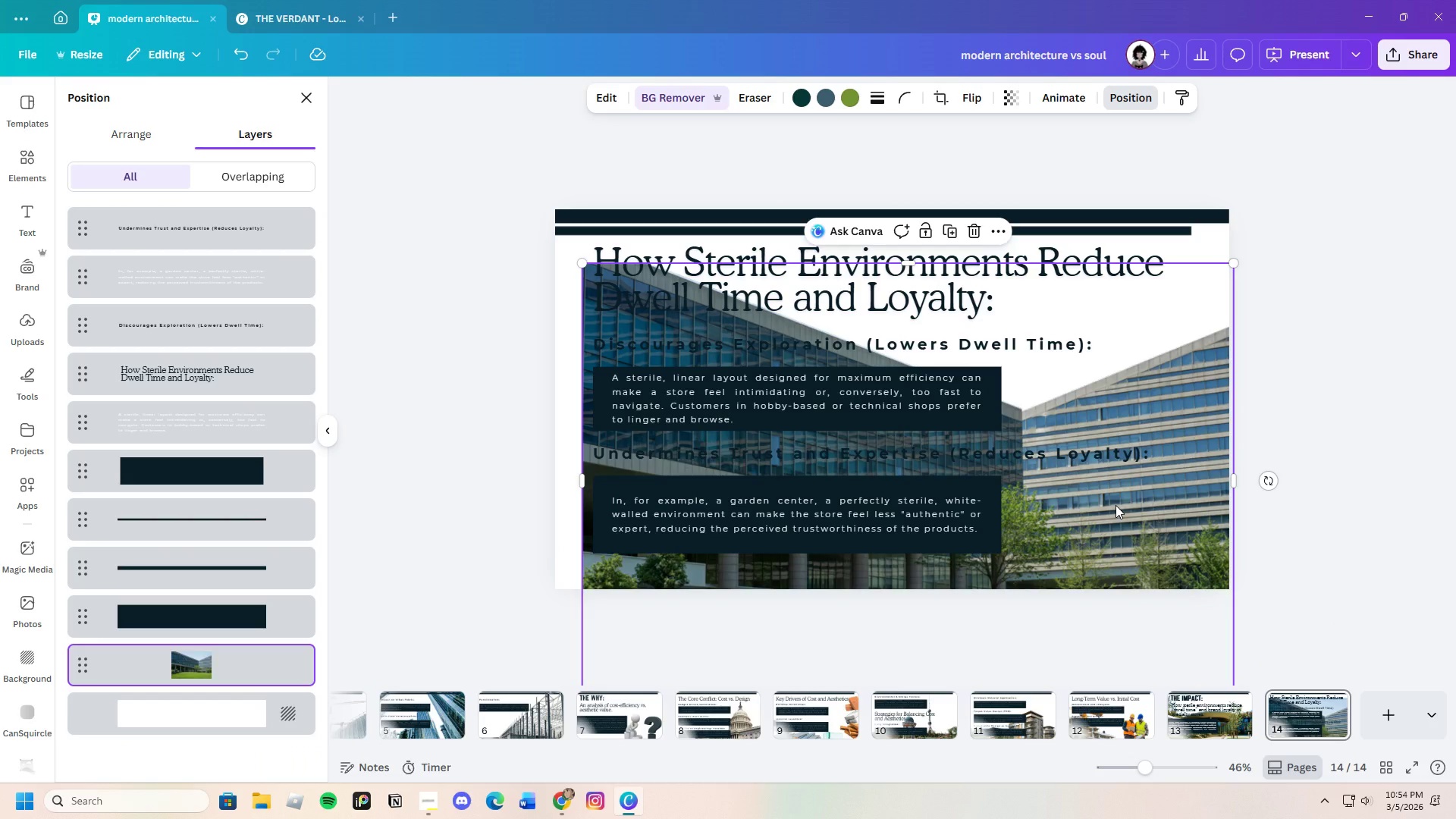 
left_click_drag(start_coordinate=[1116, 505], to_coordinate=[1116, 397])
 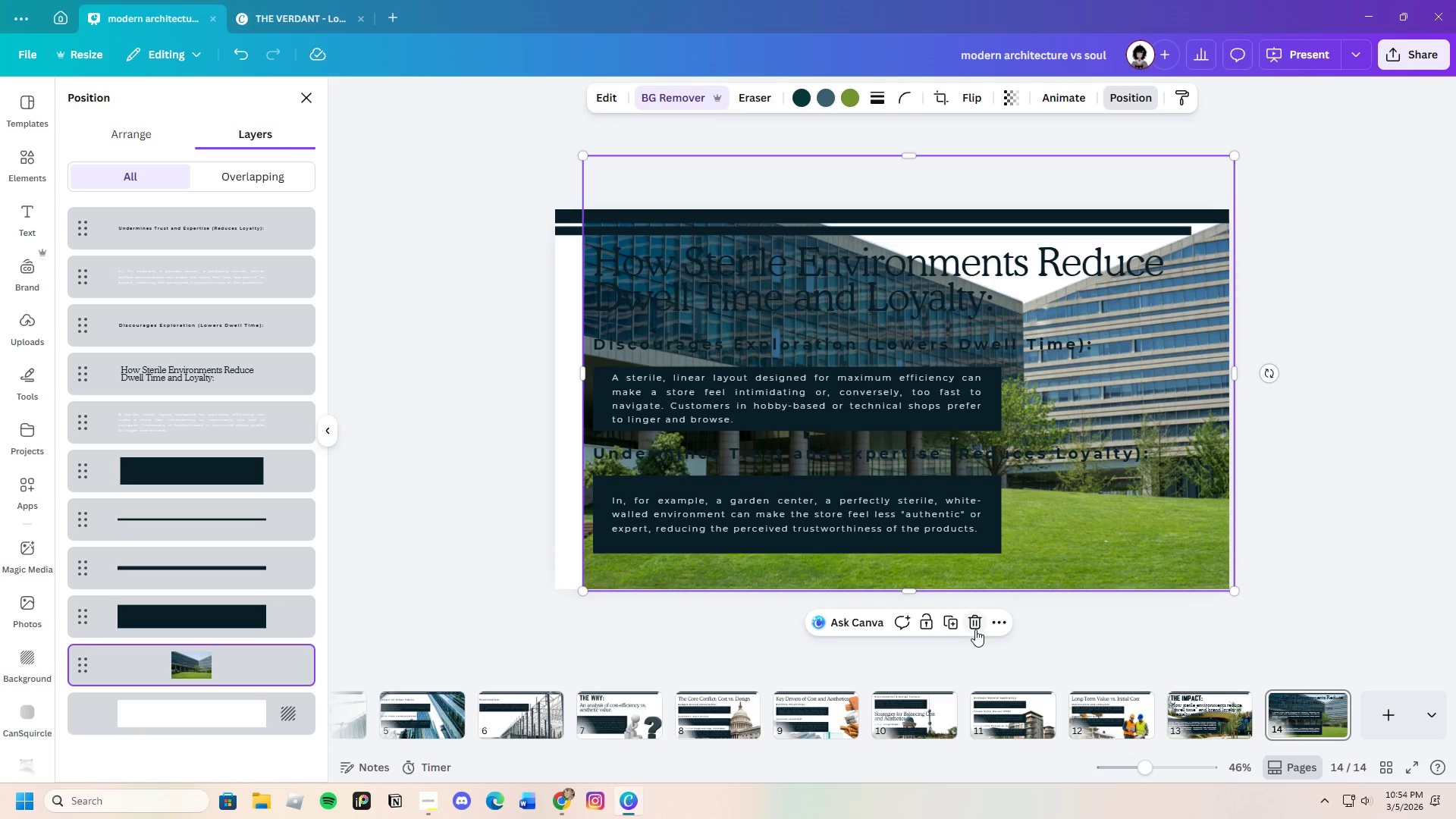 
left_click([297, 99])
 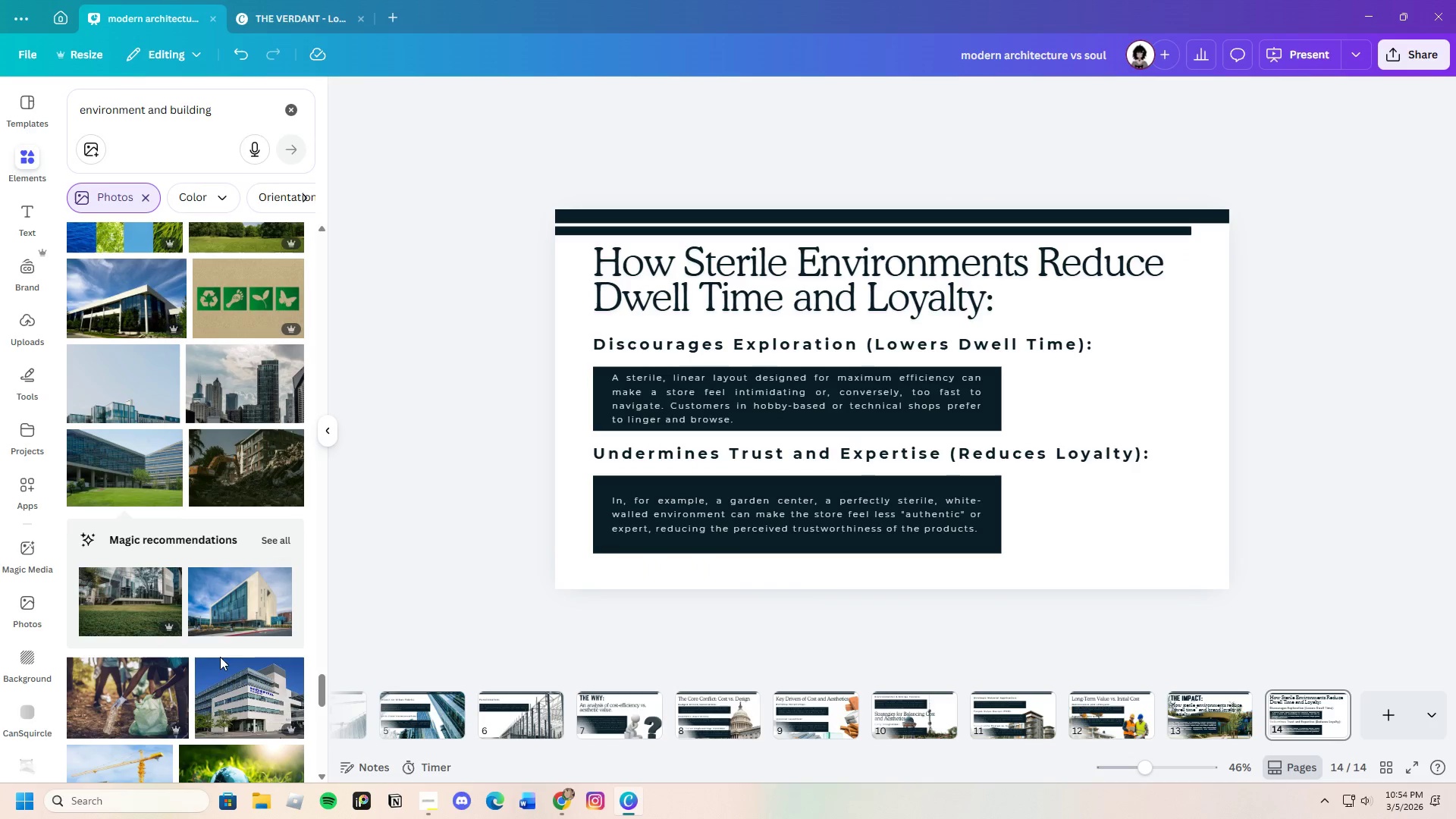 
scroll: coordinate [214, 668], scroll_direction: down, amount: 18.0
 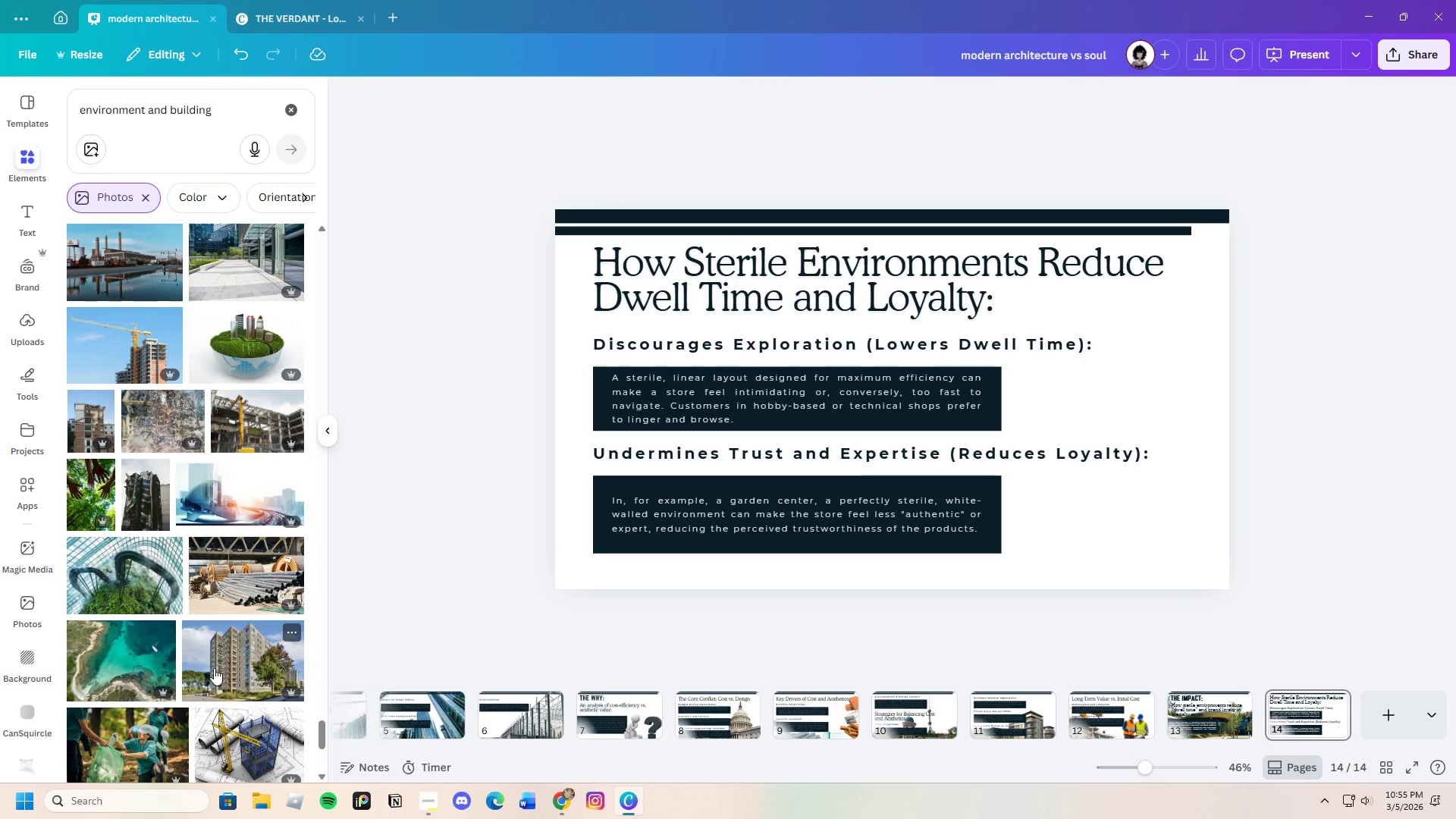 
scroll: coordinate [235, 652], scroll_direction: down, amount: 9.0
 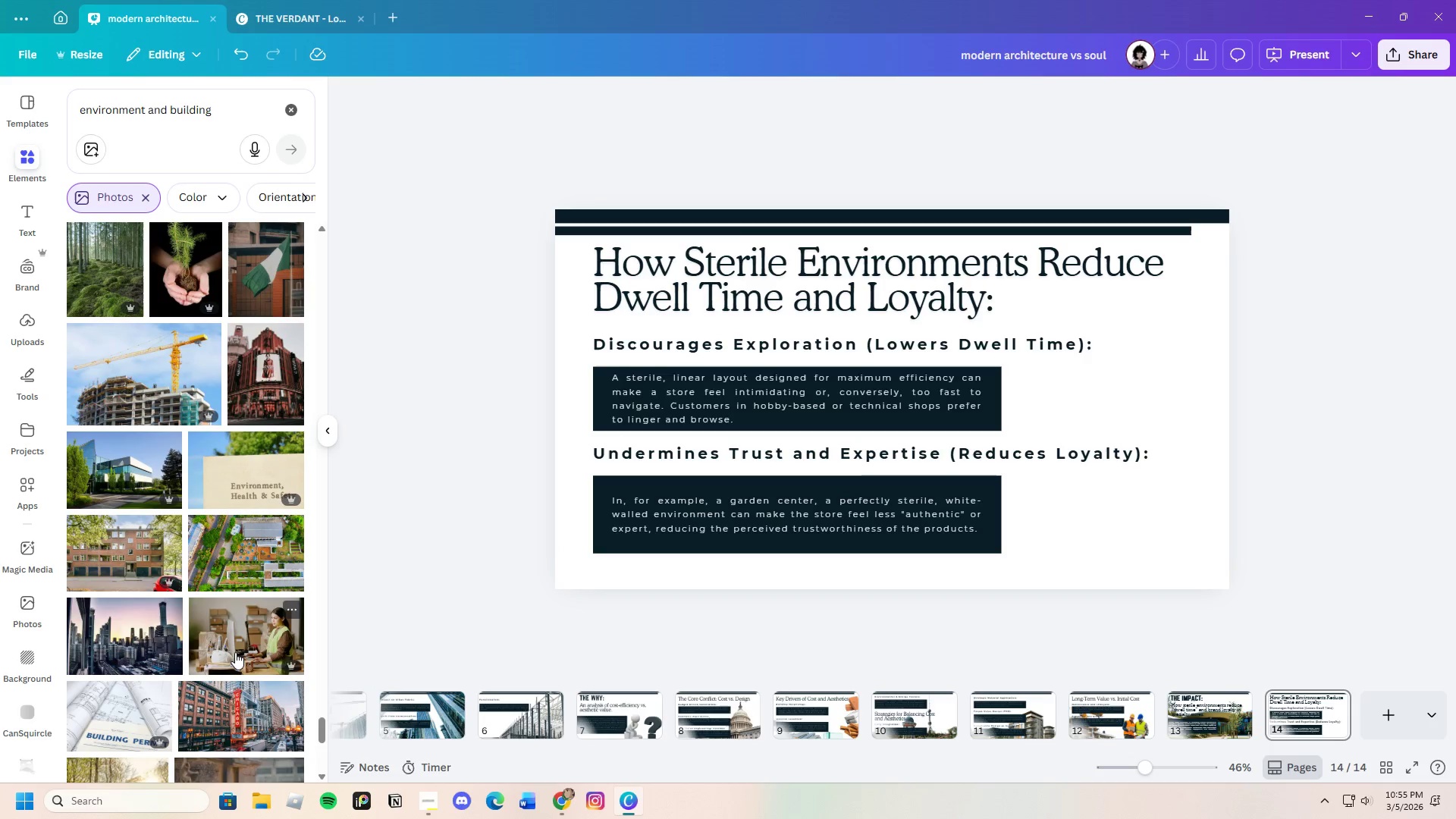 
scroll: coordinate [235, 652], scroll_direction: up, amount: 3.0
 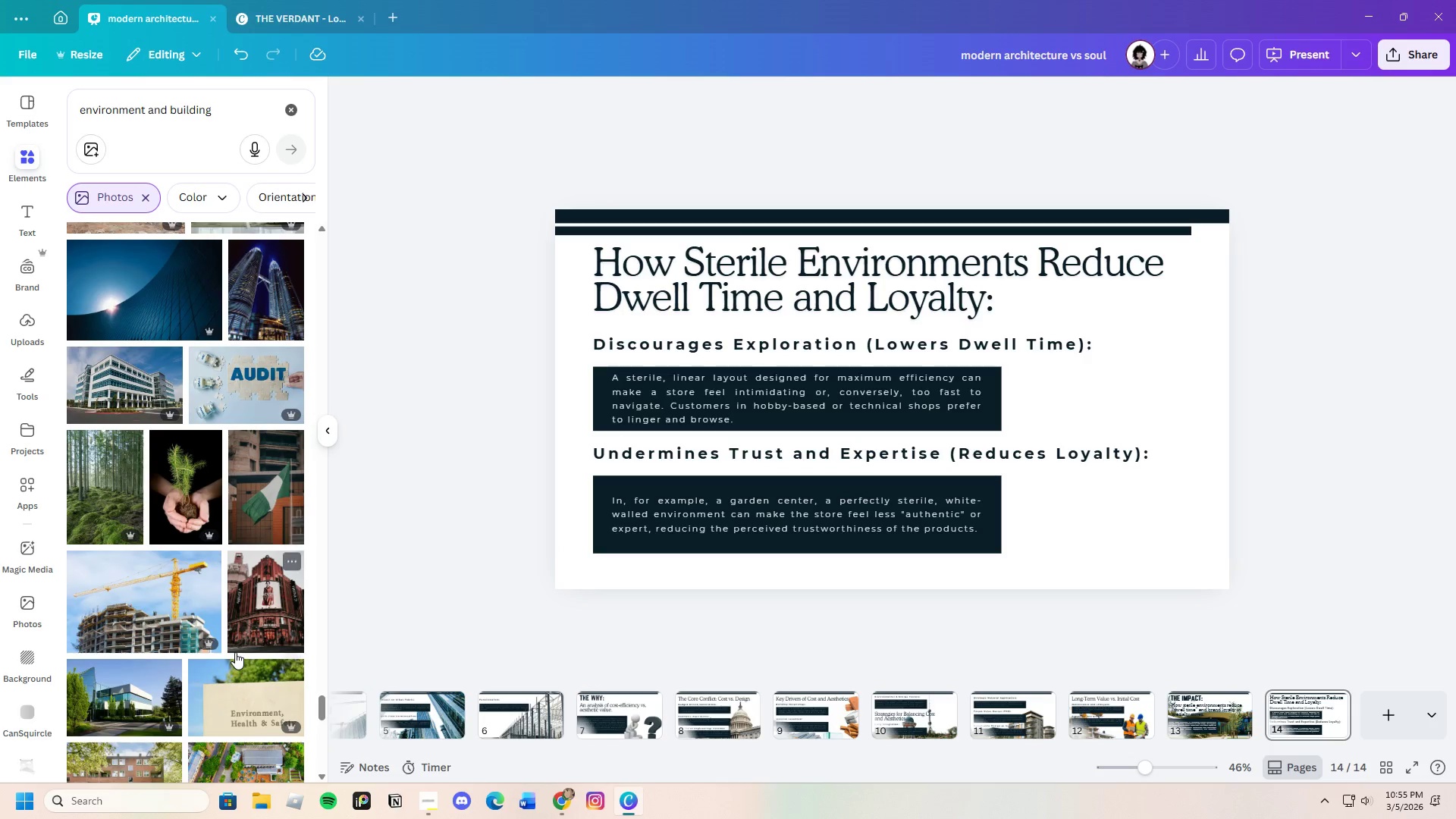 
scroll: coordinate [179, 739], scroll_direction: down, amount: 19.0
 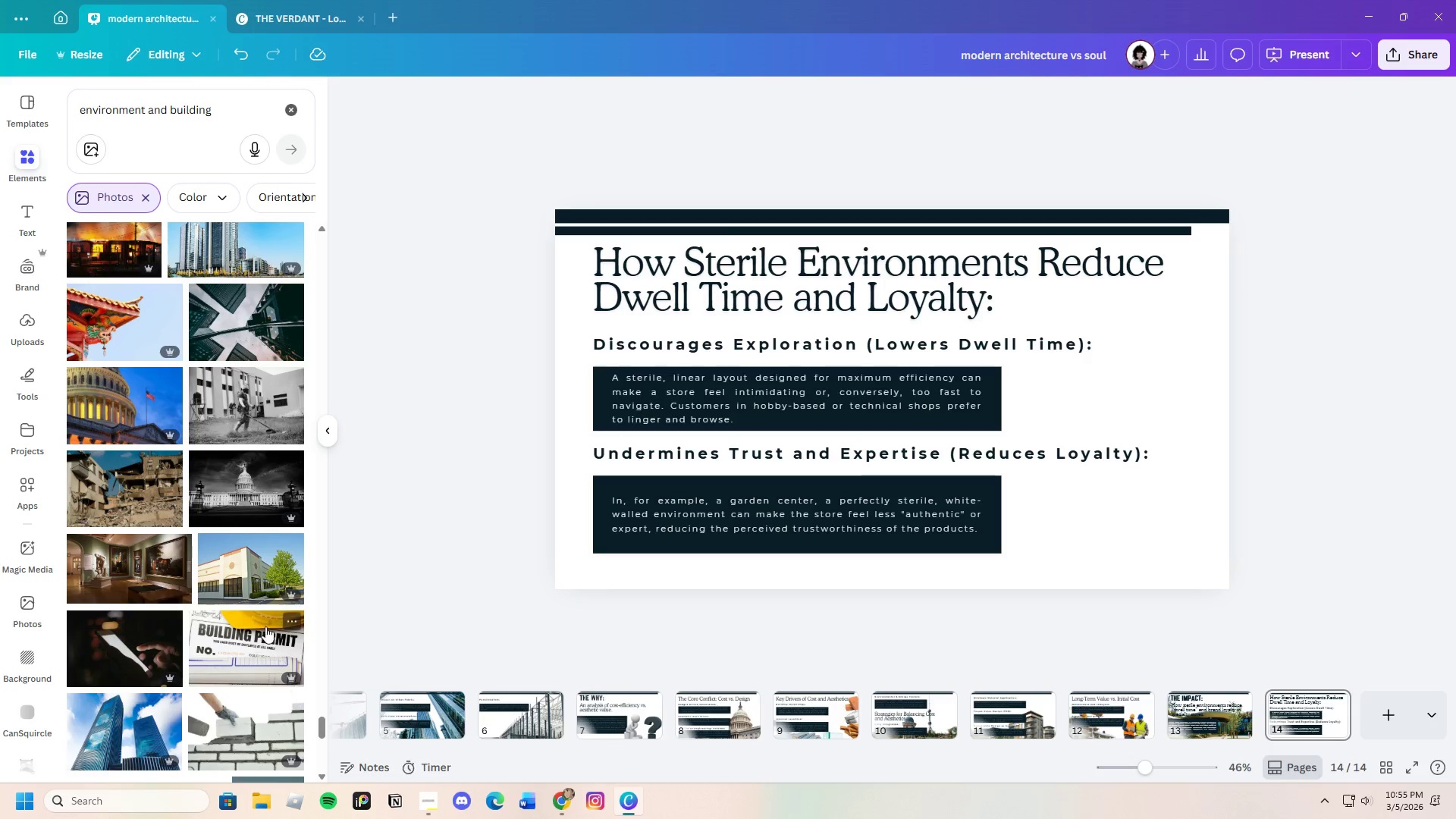 
left_click([256, 584])
 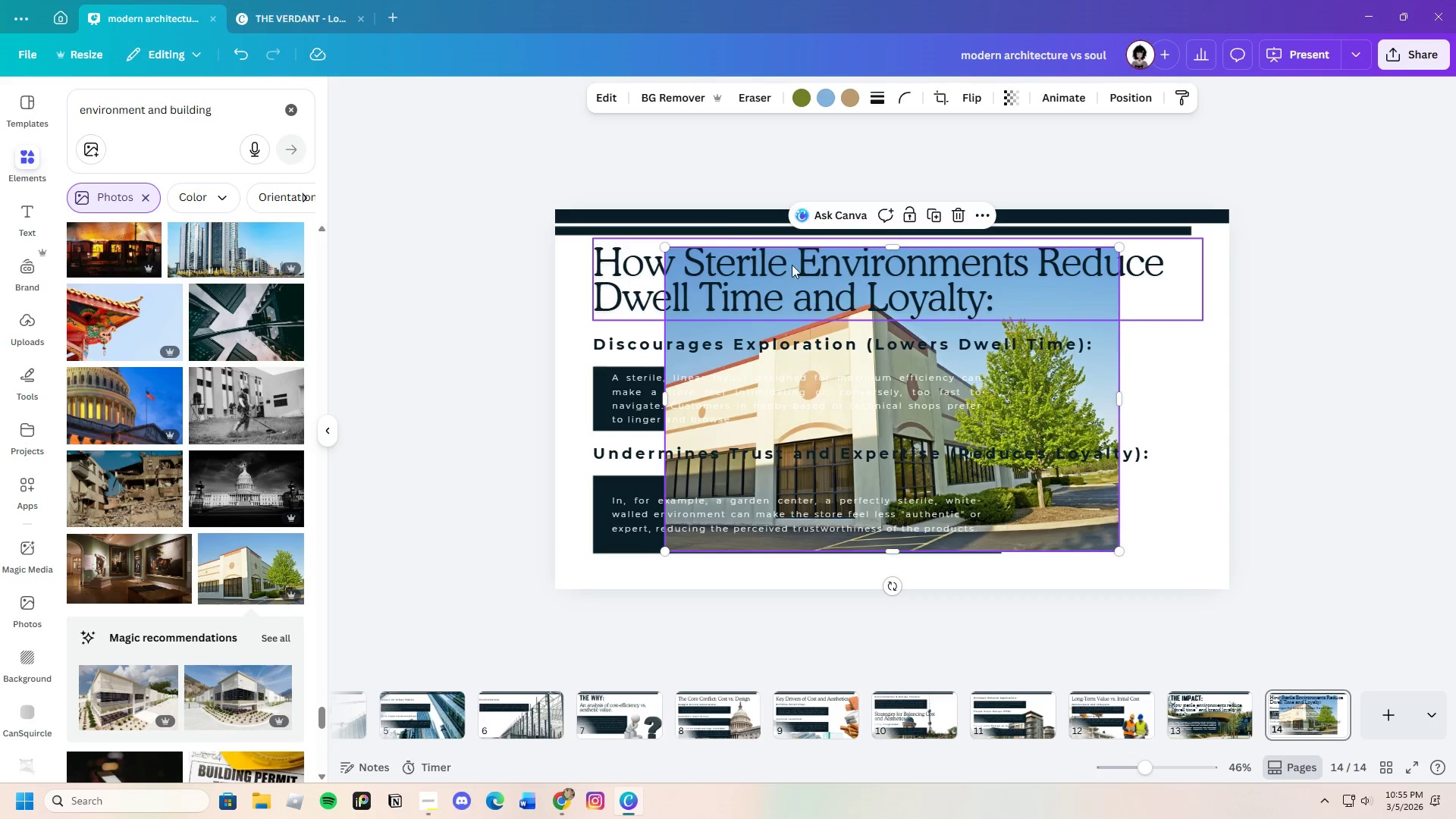 
left_click([664, 99])
 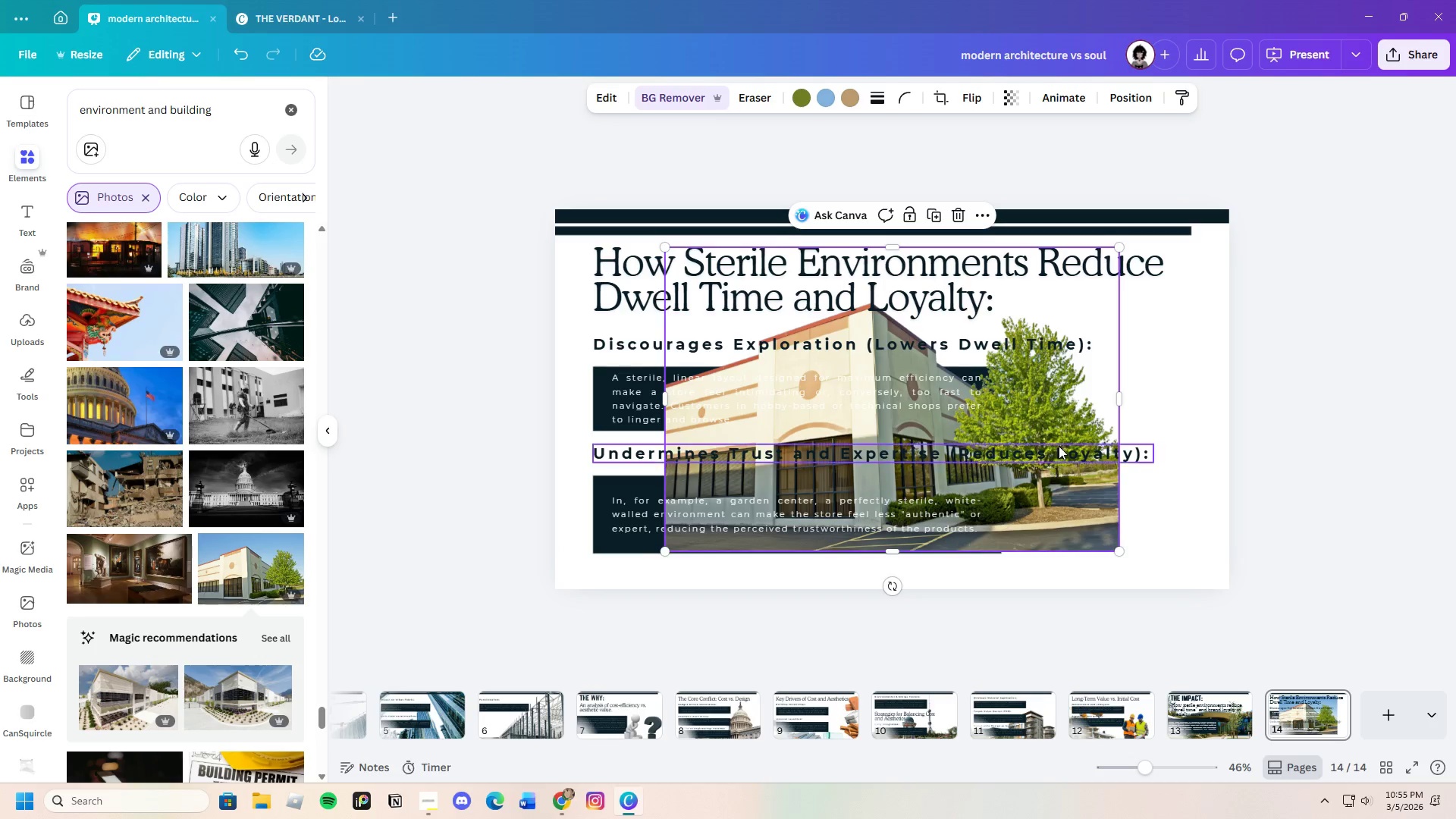 
left_click([1128, 98])
 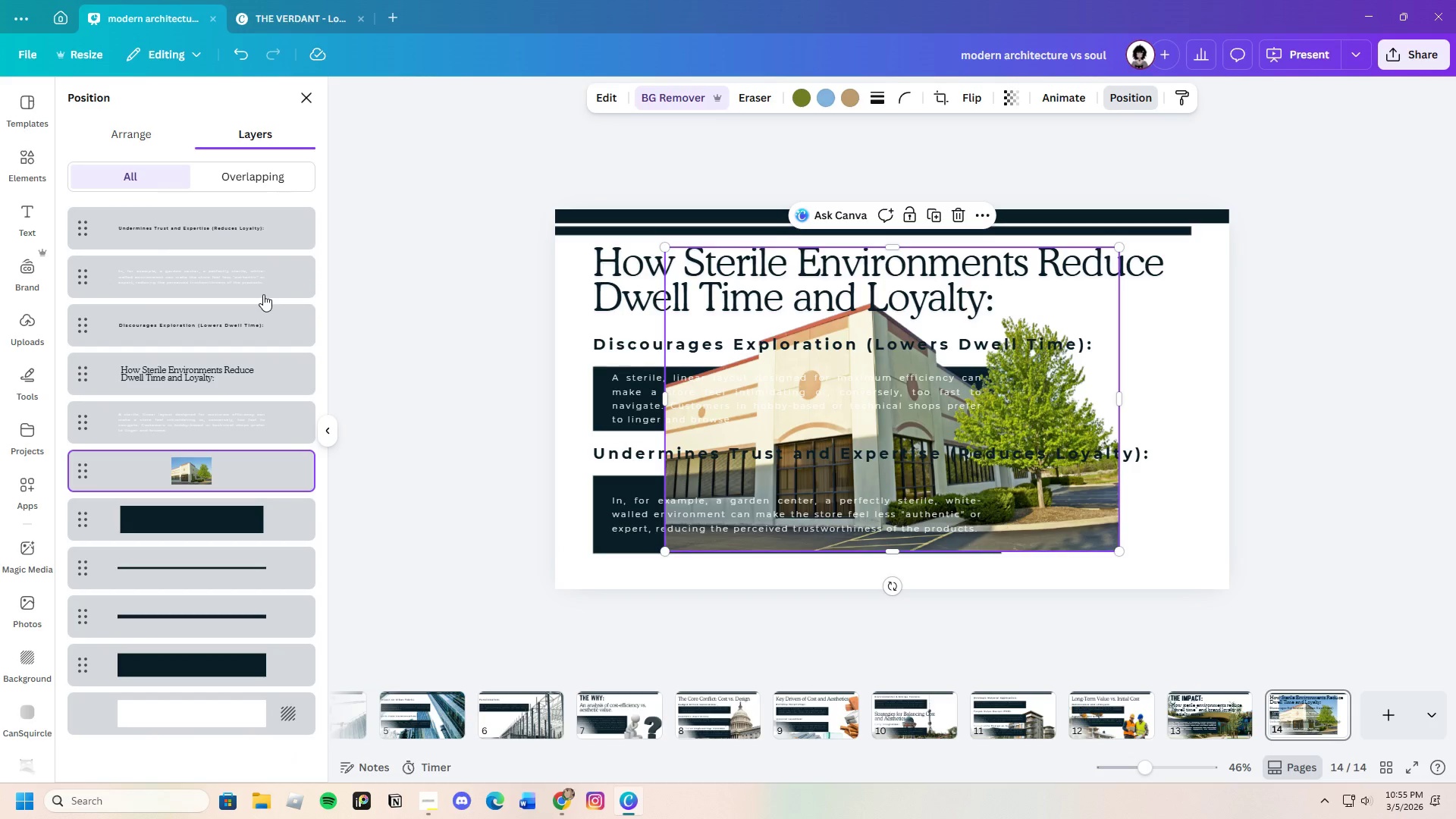 
left_click_drag(start_coordinate=[277, 469], to_coordinate=[290, 682])
 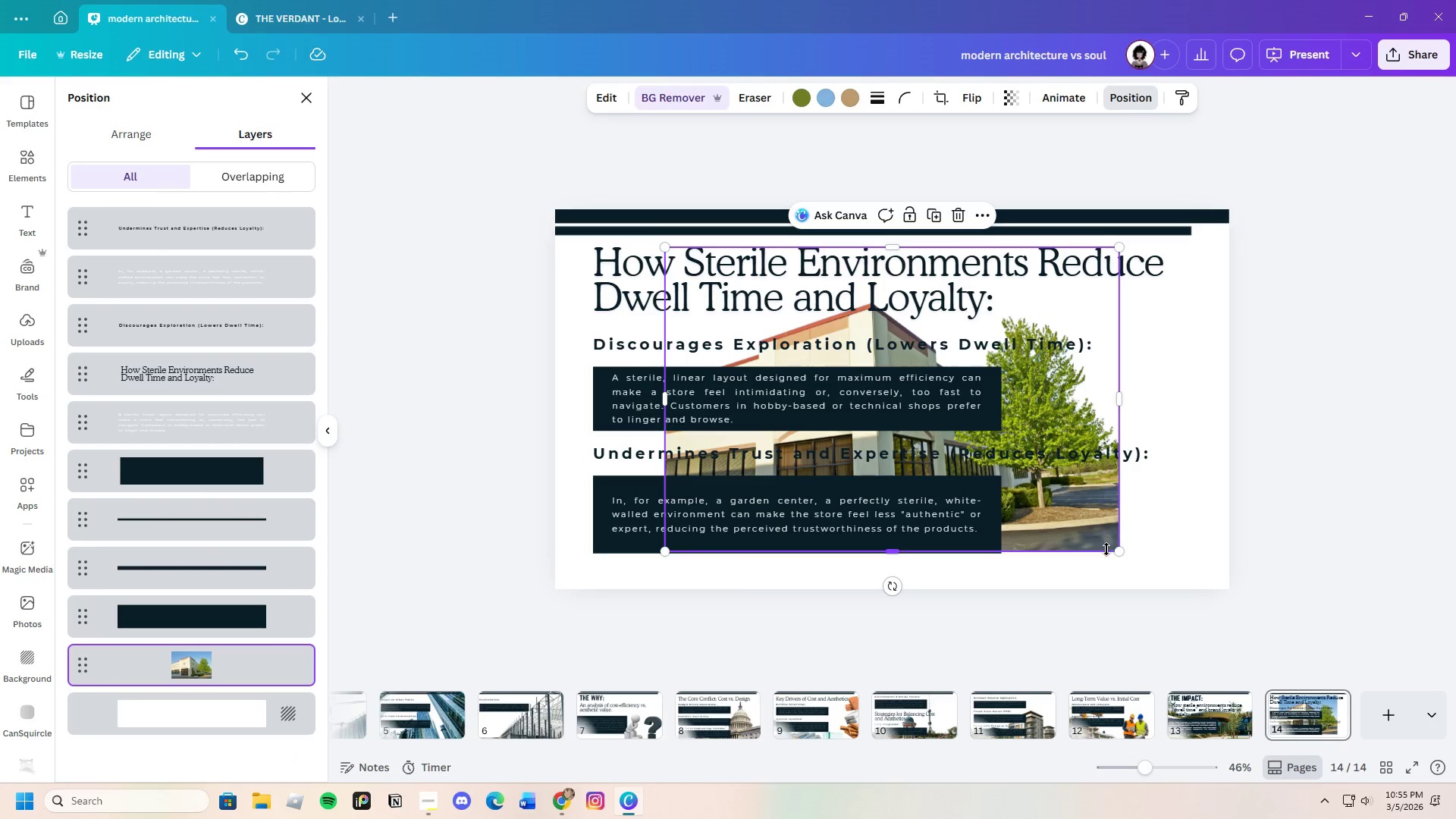 
left_click_drag(start_coordinate=[1122, 556], to_coordinate=[1351, 692])
 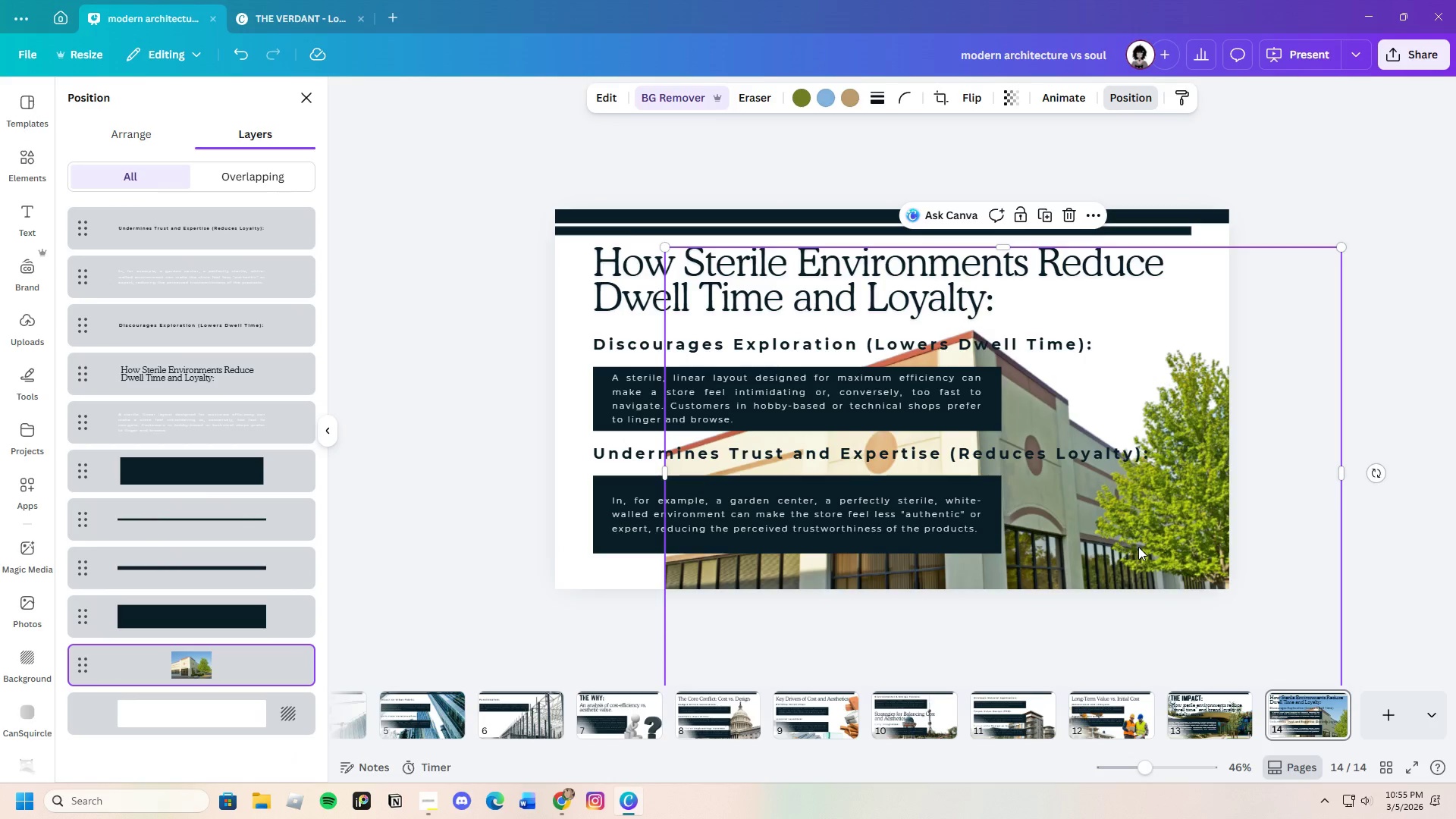 
left_click_drag(start_coordinate=[1138, 545], to_coordinate=[1028, 434])
 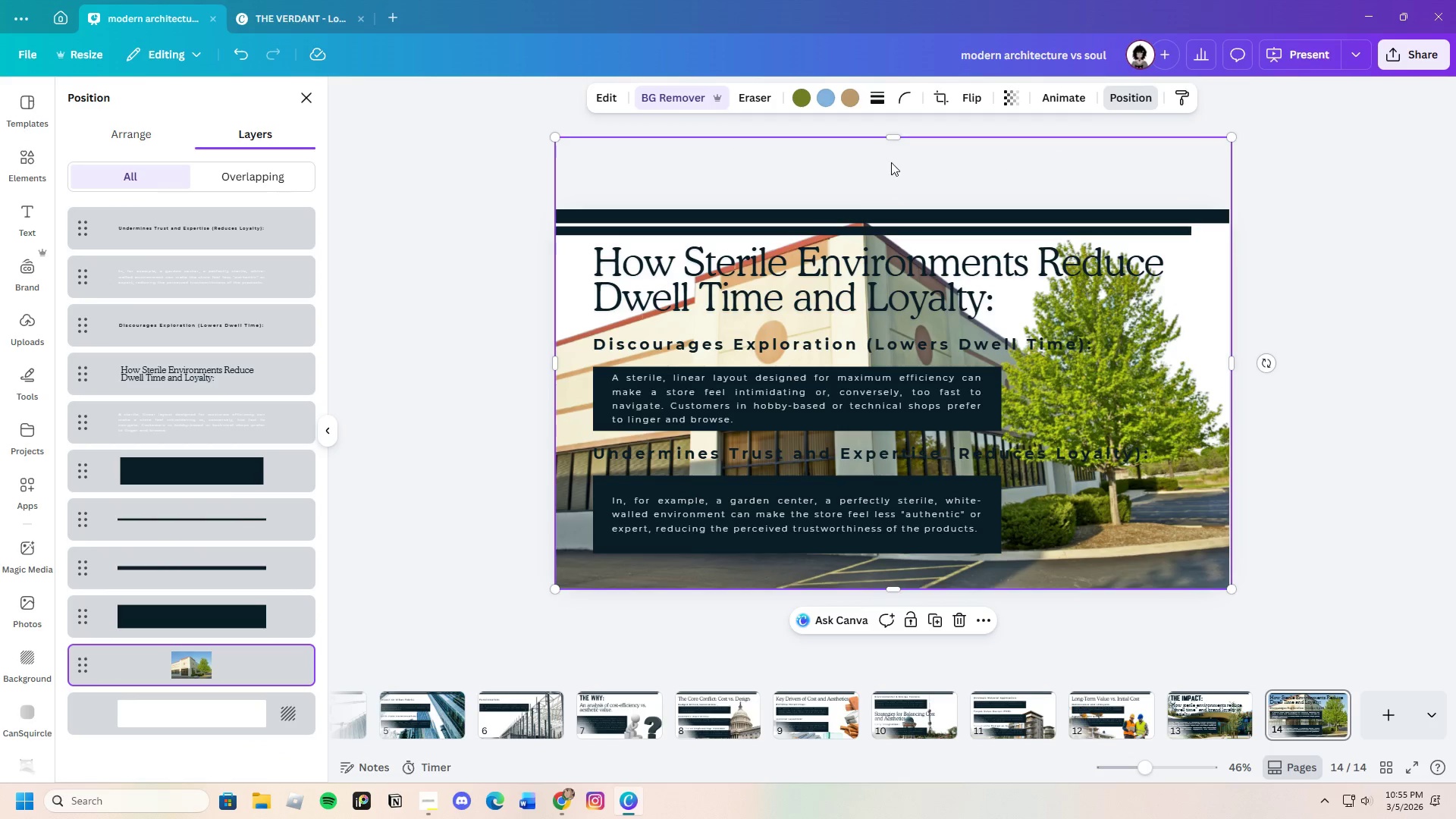 
left_click_drag(start_coordinate=[895, 136], to_coordinate=[906, 189])
 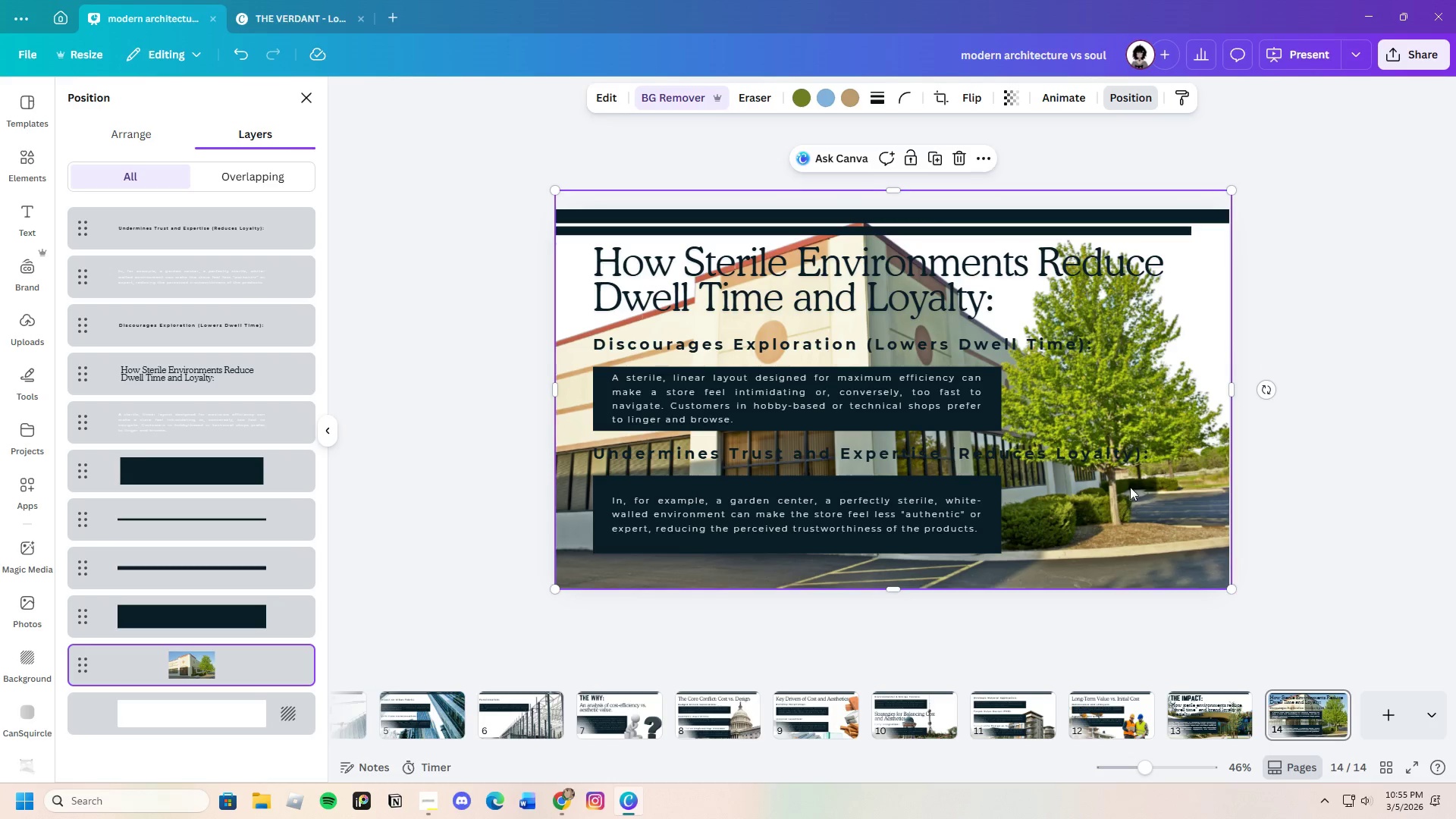 
left_click_drag(start_coordinate=[1130, 487], to_coordinate=[1134, 516])
 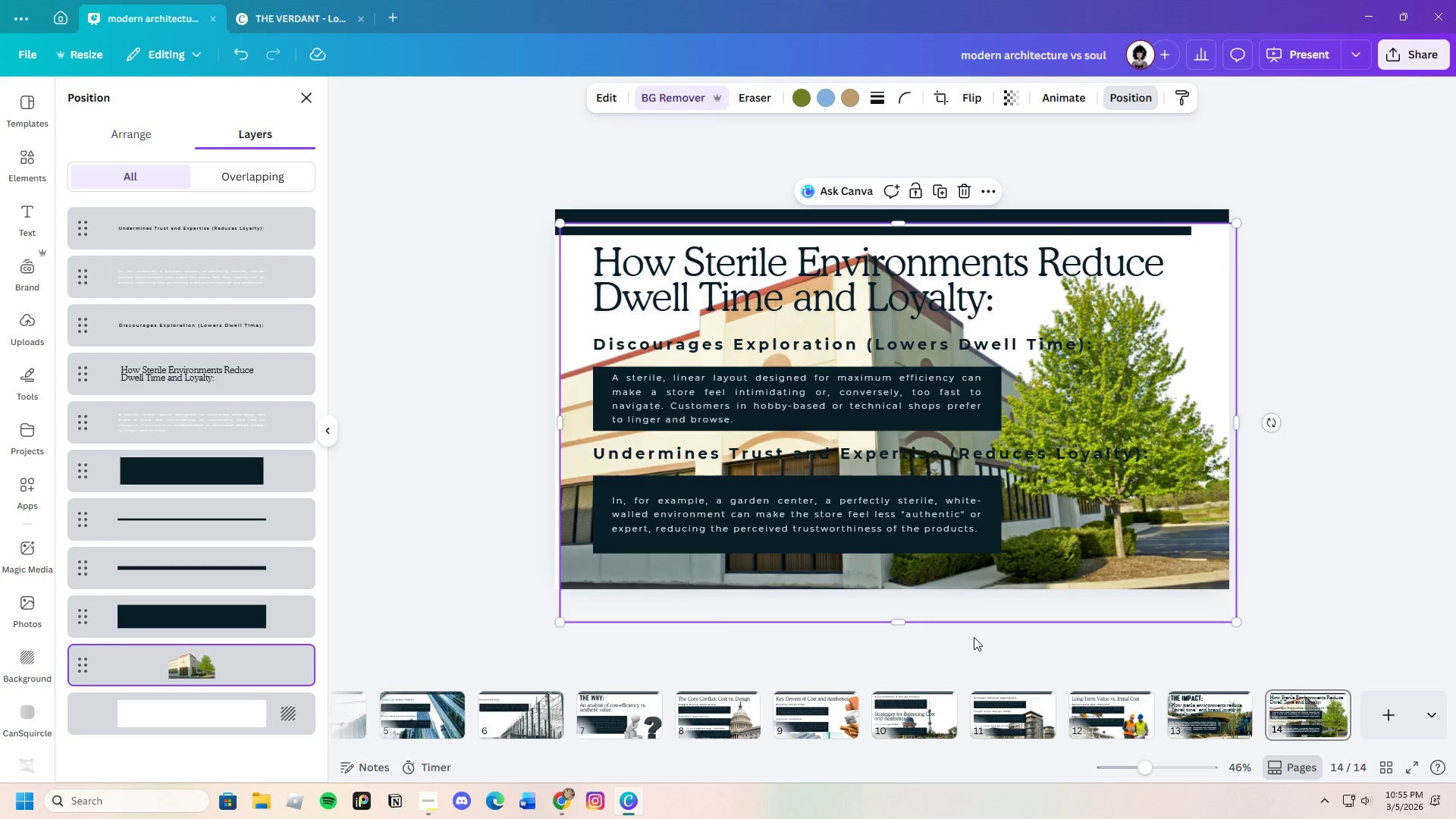 
left_click_drag(start_coordinate=[899, 622], to_coordinate=[910, 593])
 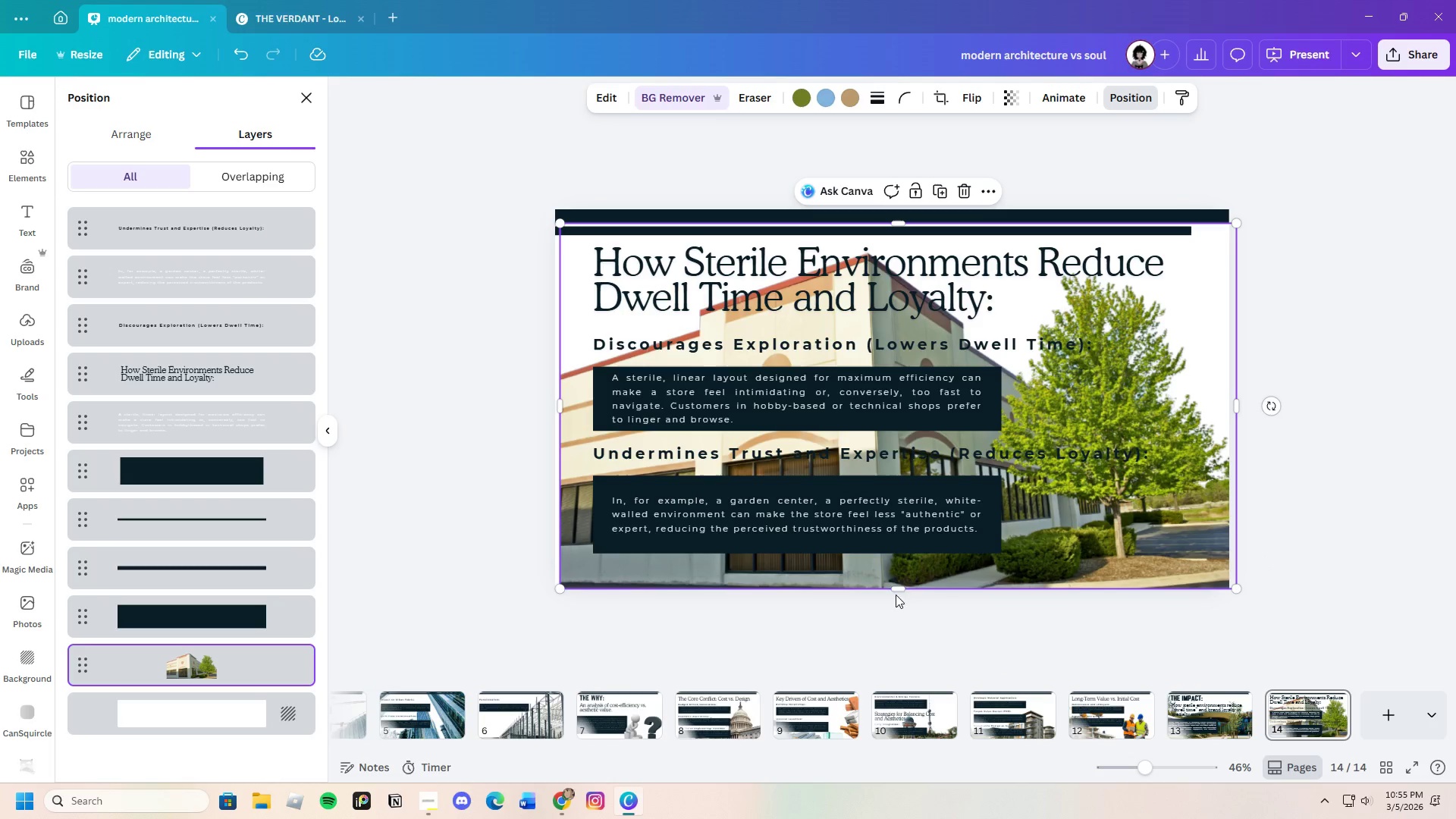 
left_click_drag(start_coordinate=[896, 591], to_coordinate=[895, 604])
 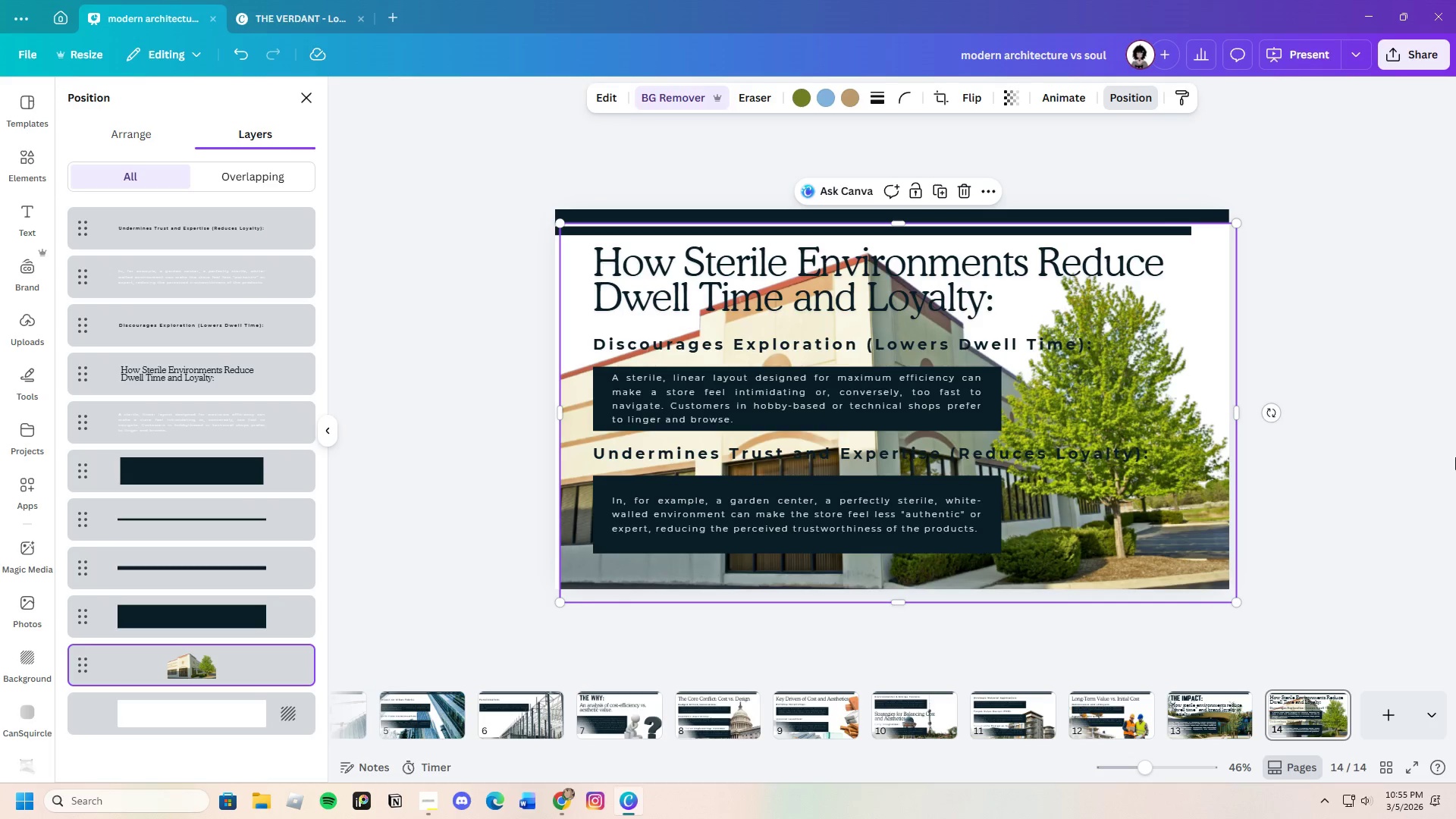 
left_click([1455, 457])
 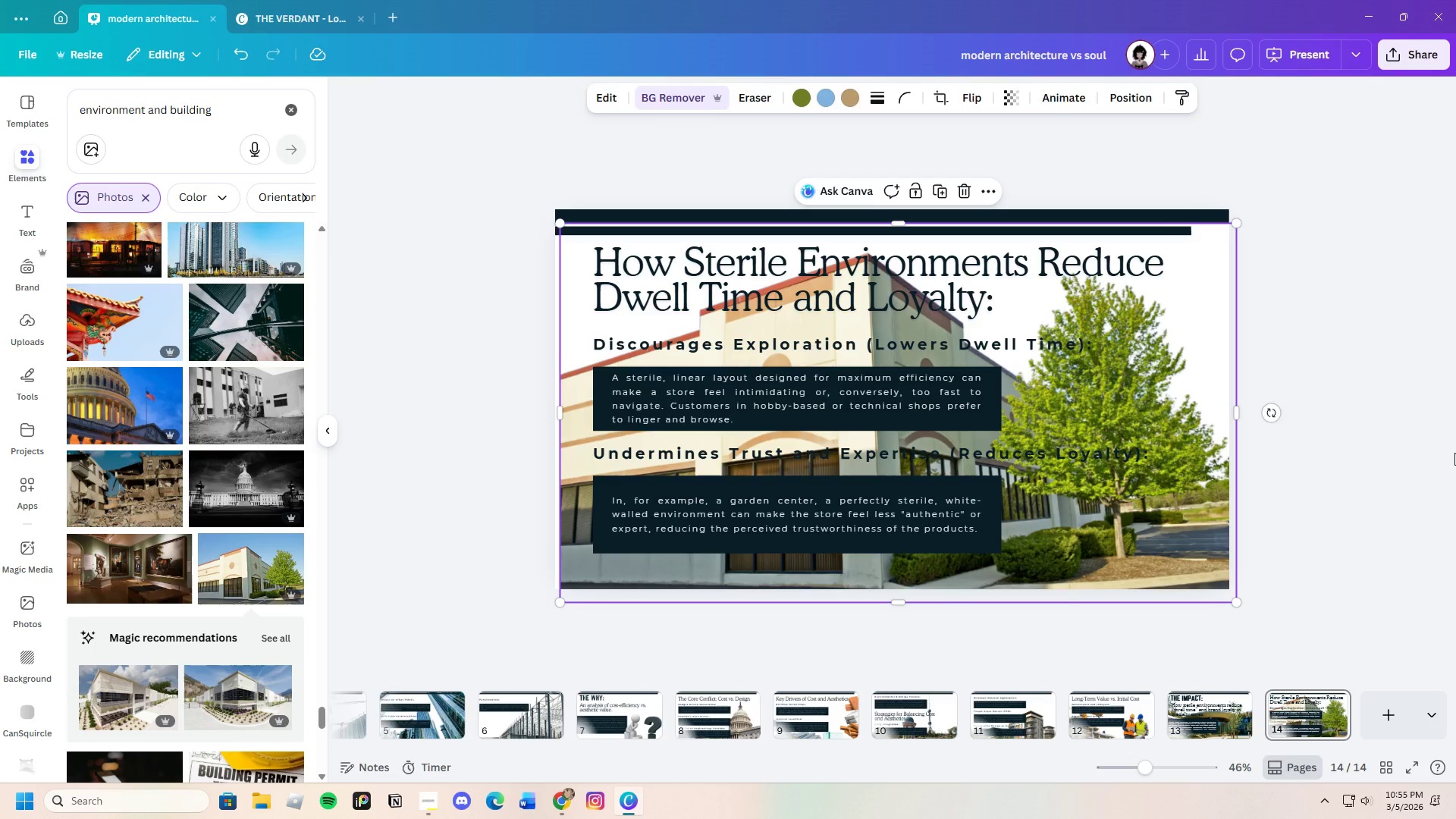 
left_click([1454, 453])
 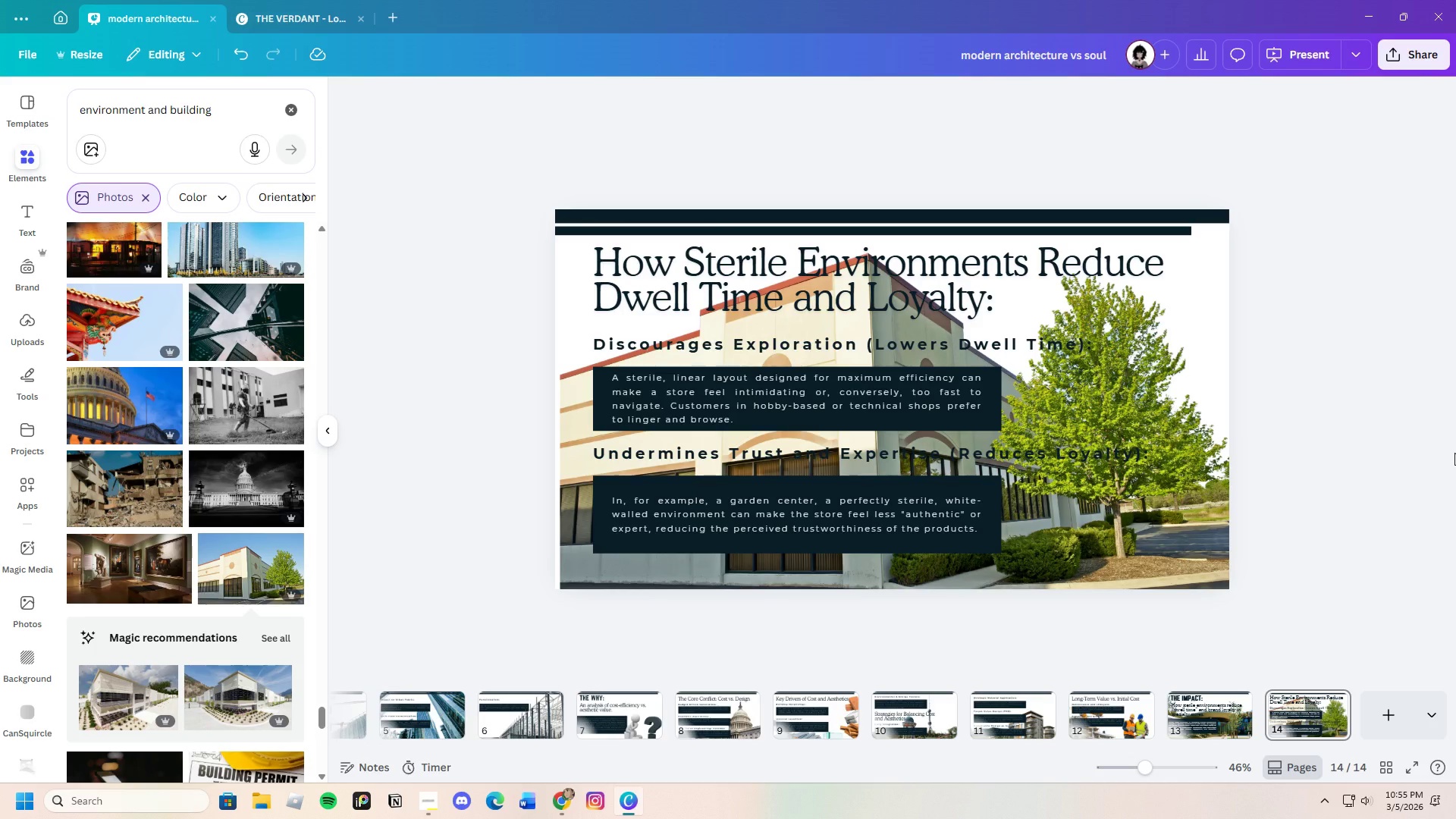 
left_click([1179, 403])
 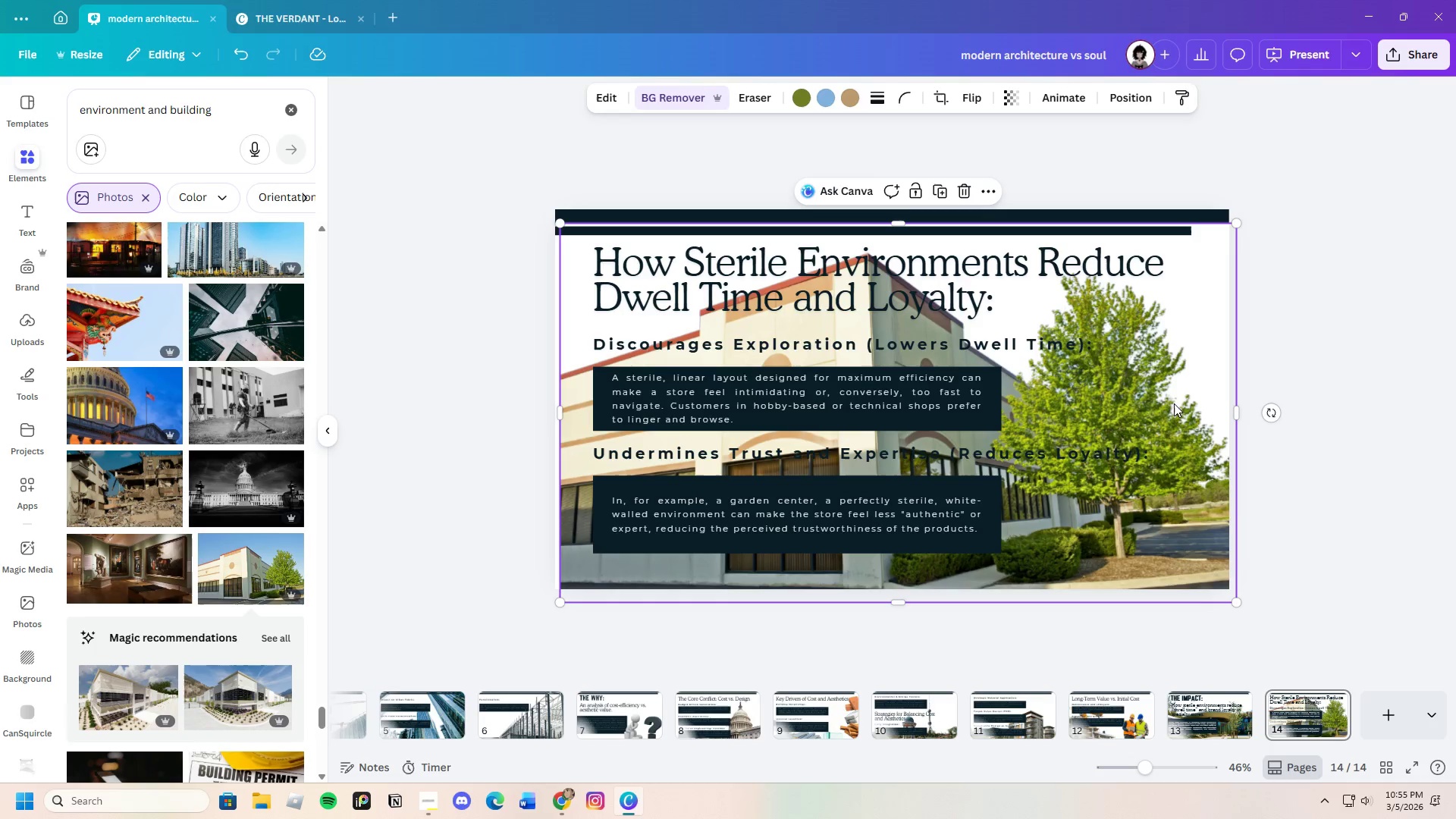 
left_click_drag(start_coordinate=[1174, 403], to_coordinate=[1175, 414])
 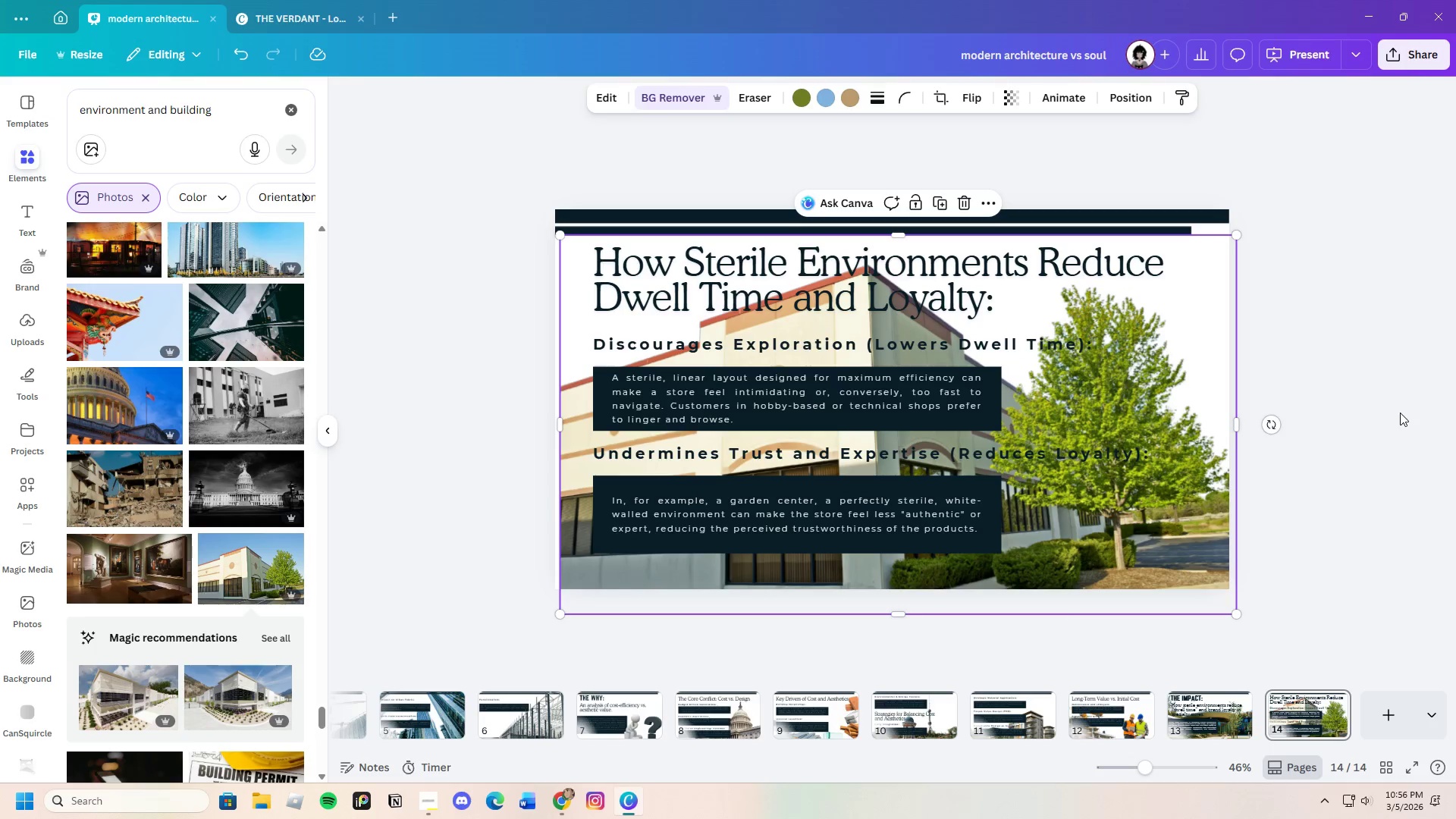 
left_click([1400, 413])
 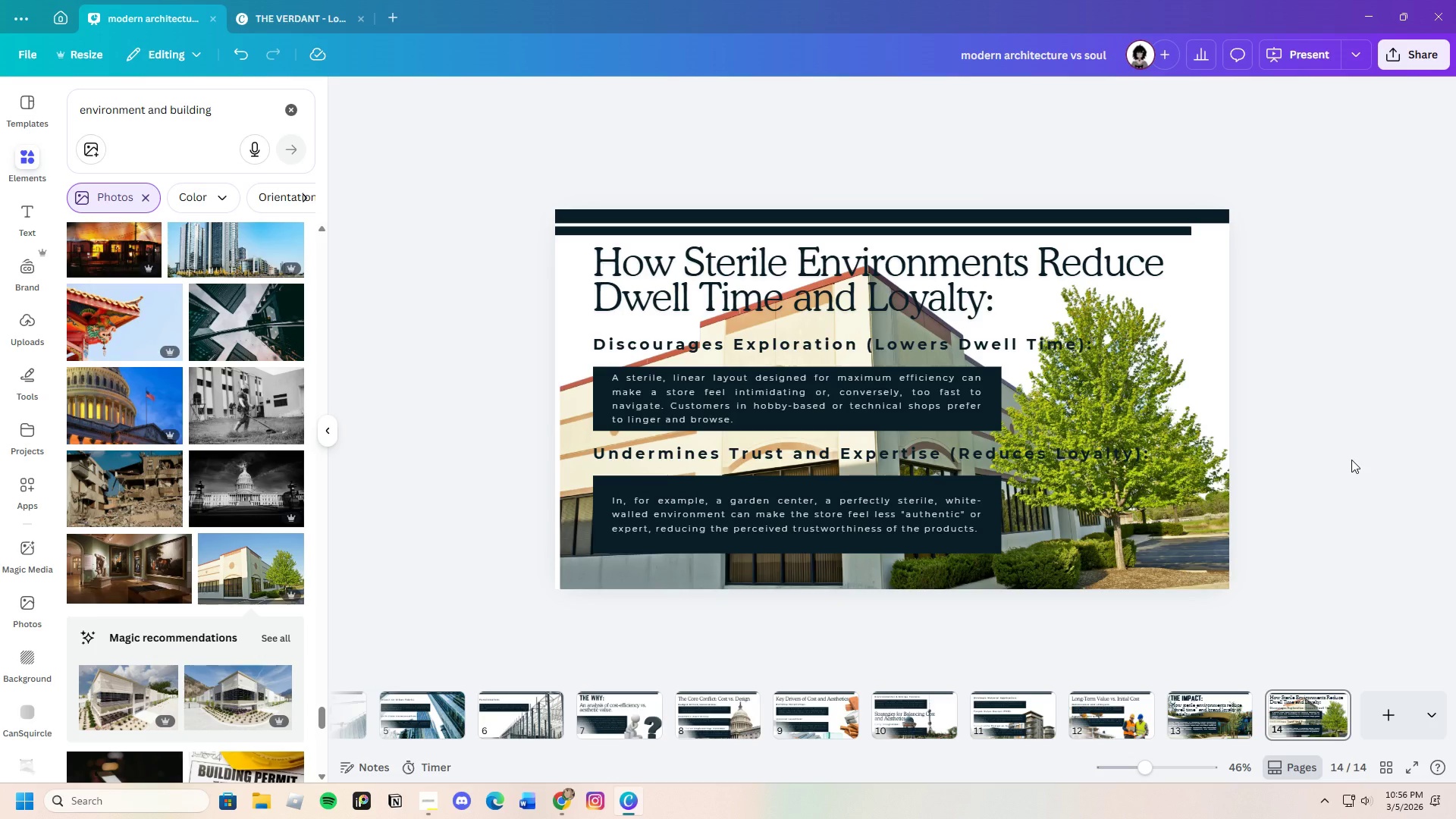 
wait(7.8)
 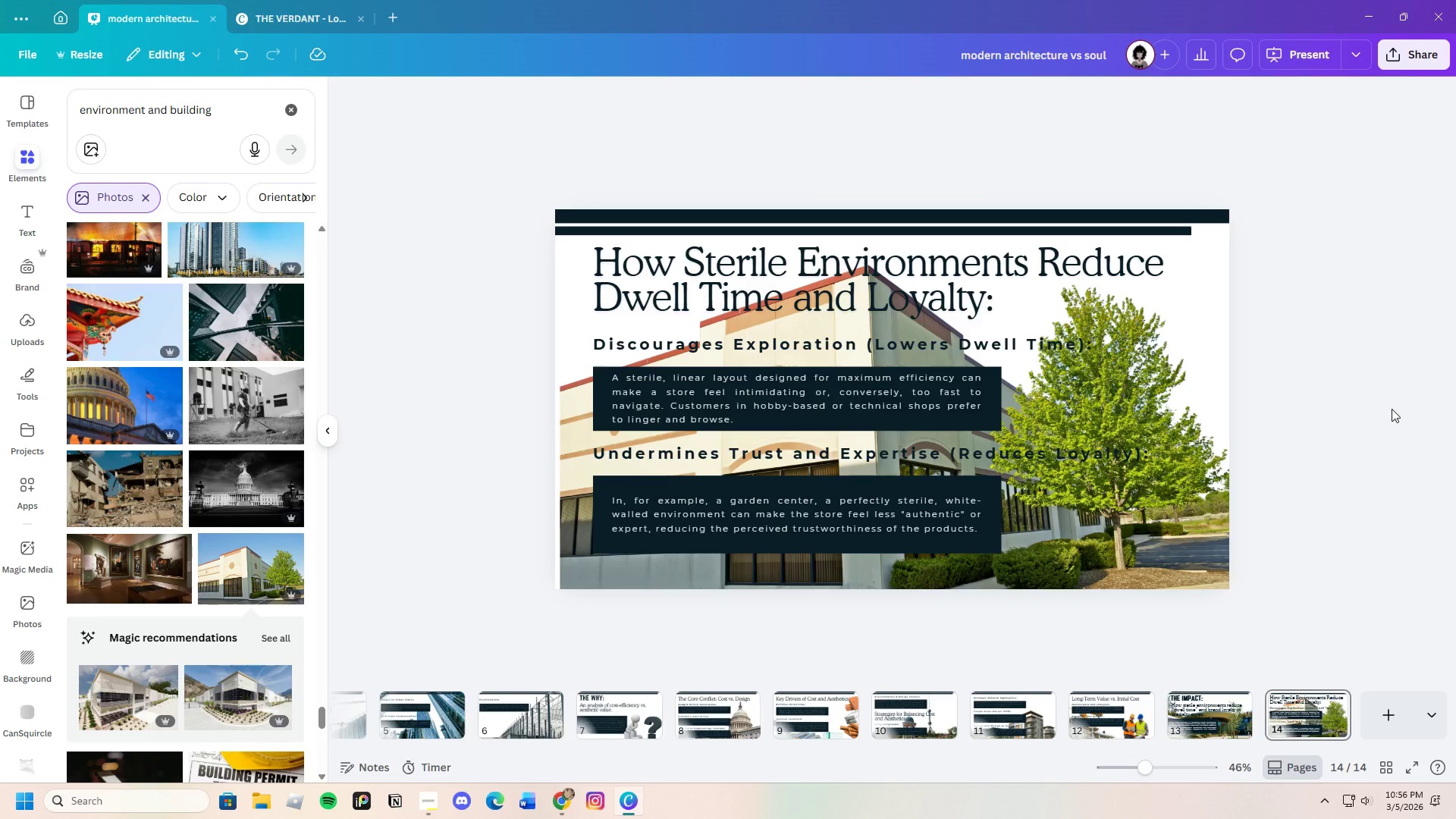 
left_click_drag(start_coordinate=[1150, 767], to_coordinate=[1140, 776])
 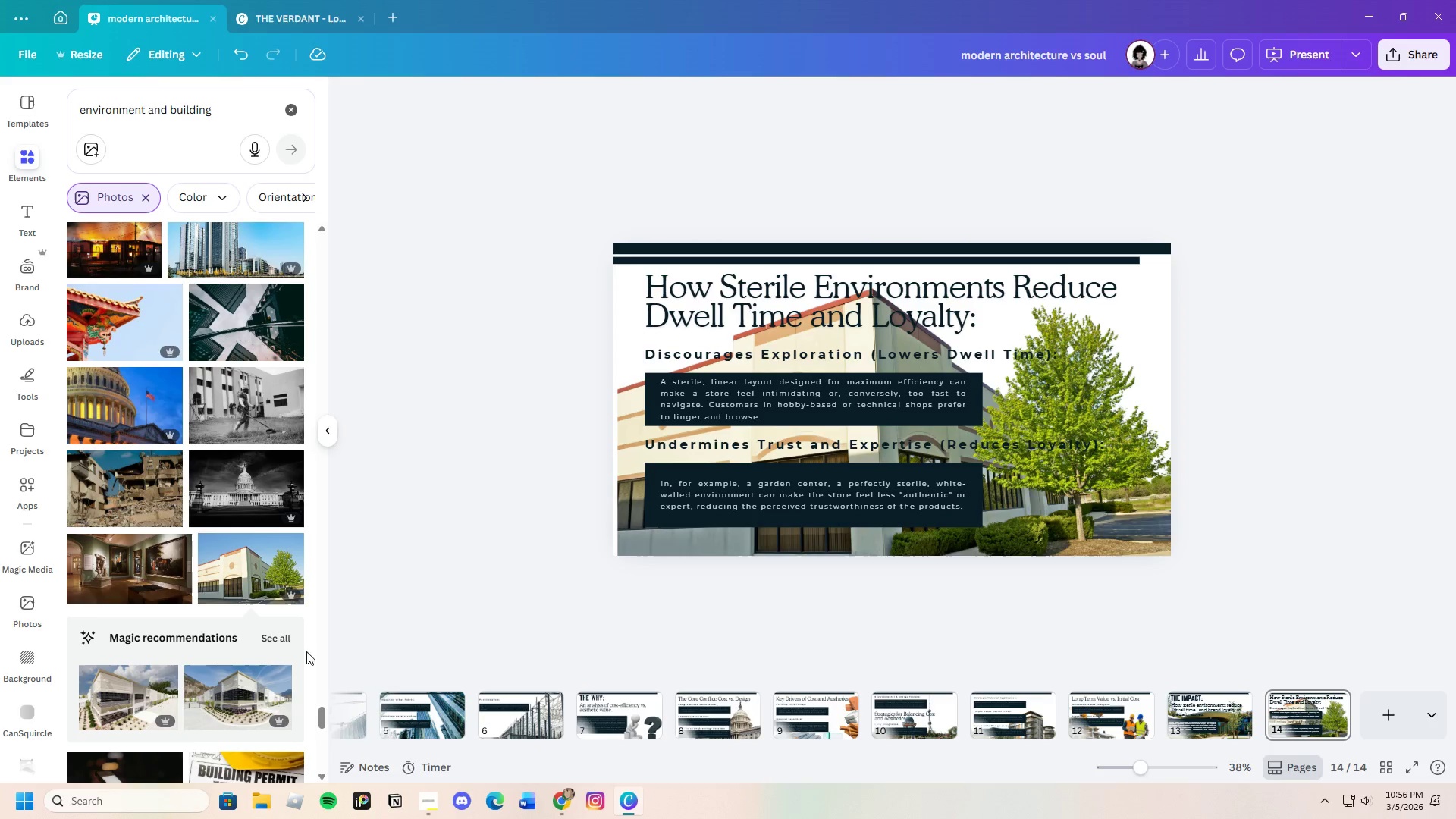 
left_click([268, 334])
 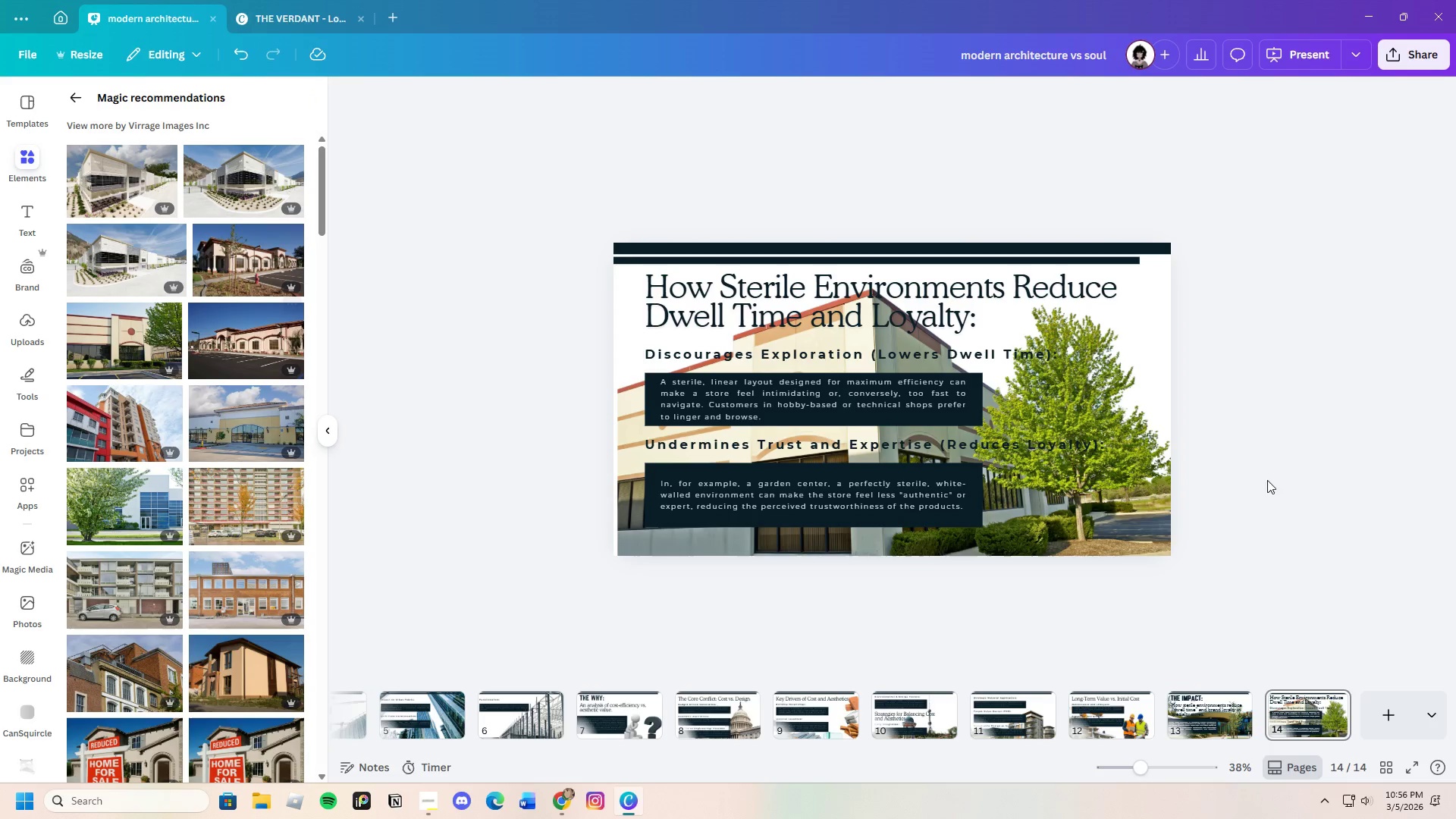 
scroll: coordinate [293, 638], scroll_direction: down, amount: 4.0
 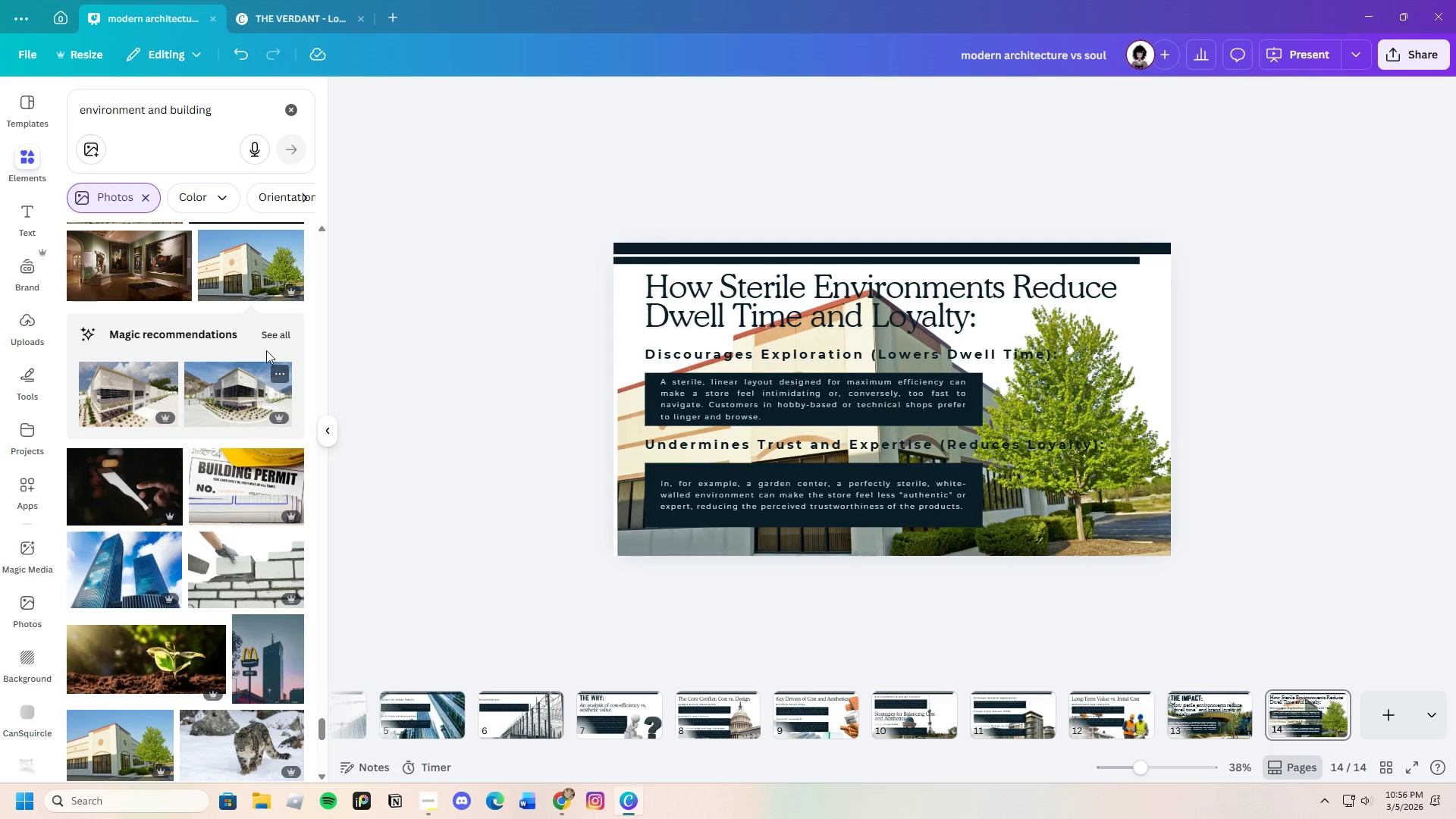 
left_click([1152, 422])
 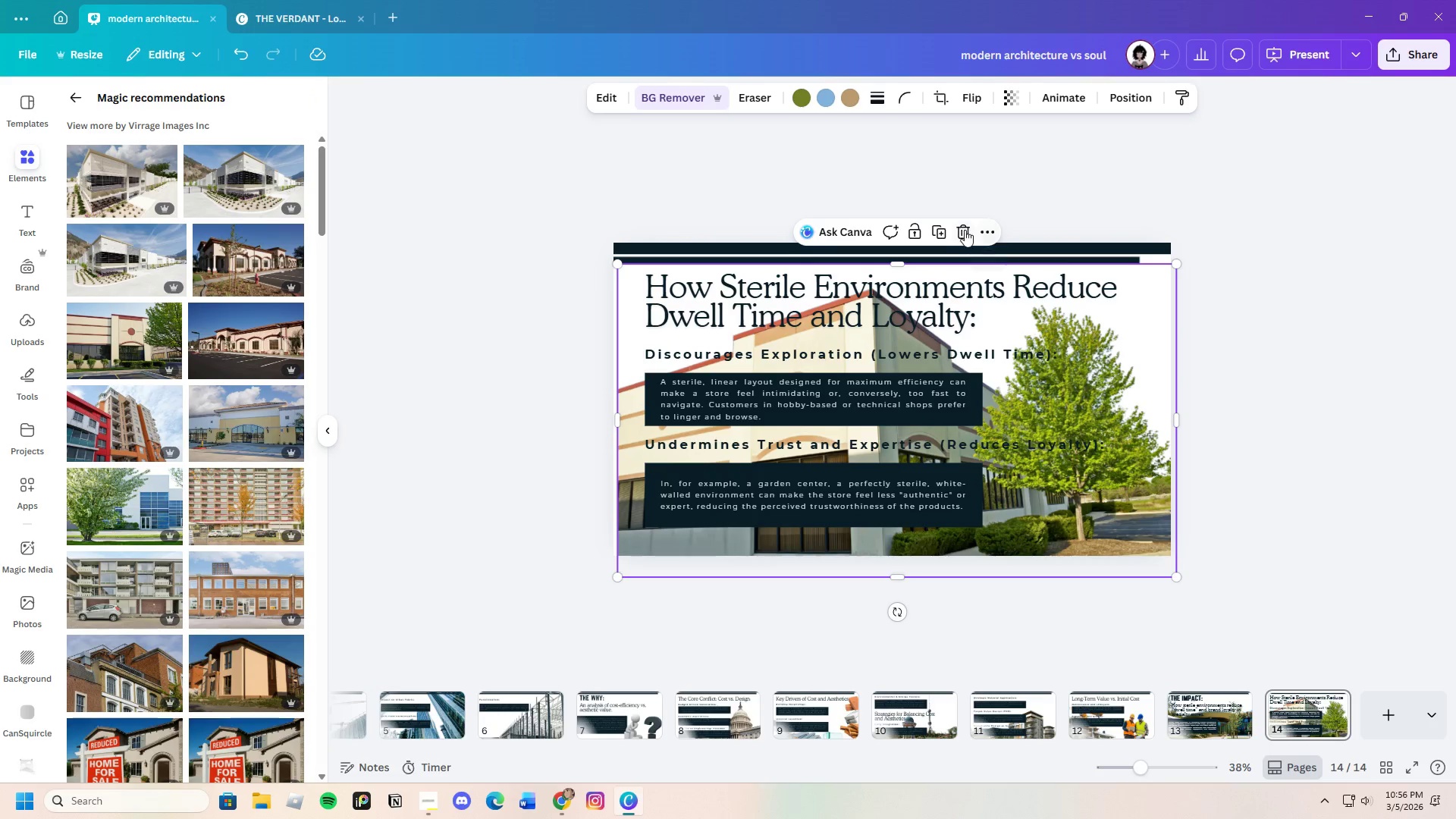 
left_click([965, 230])
 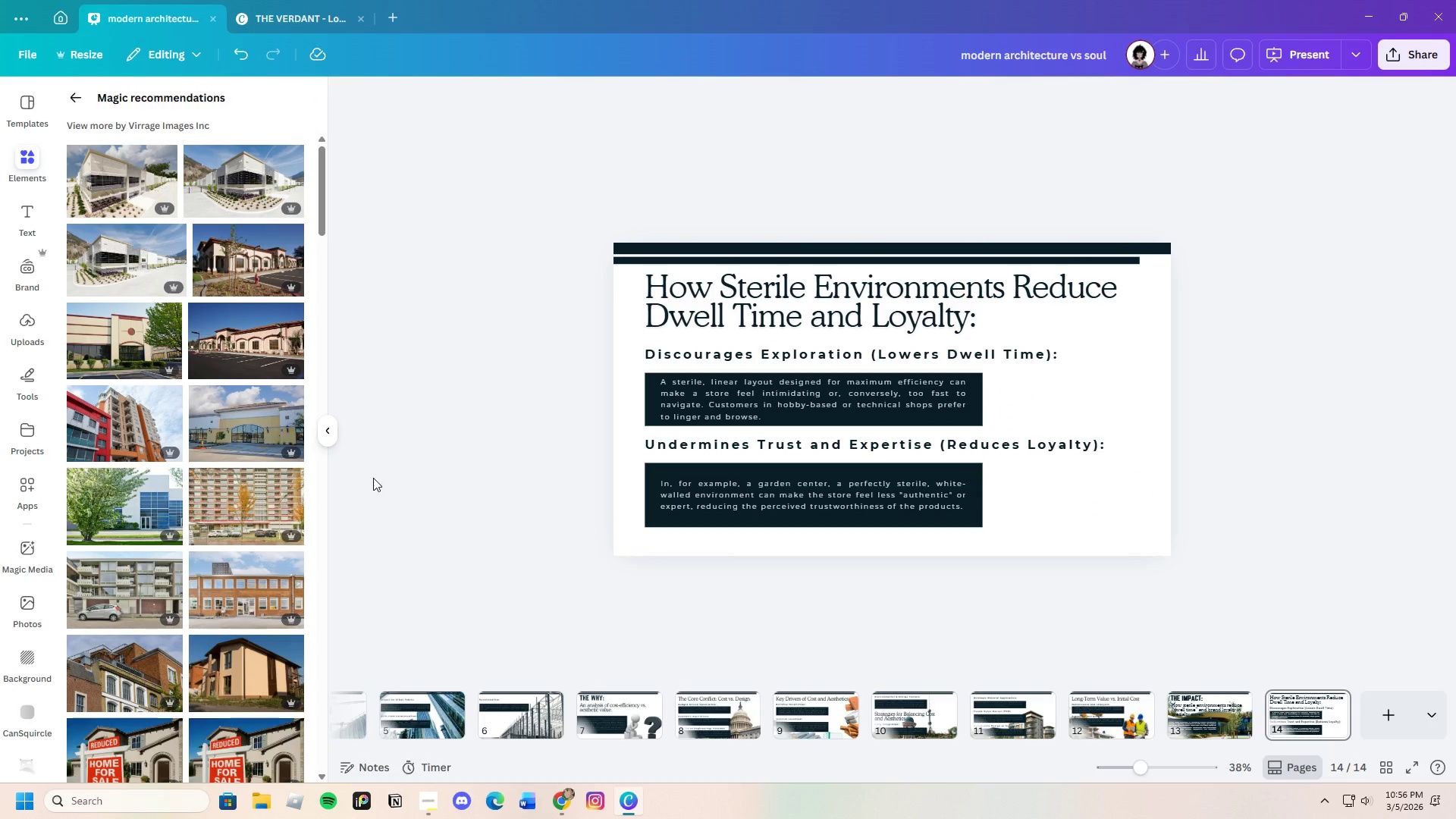 
left_click([246, 447])
 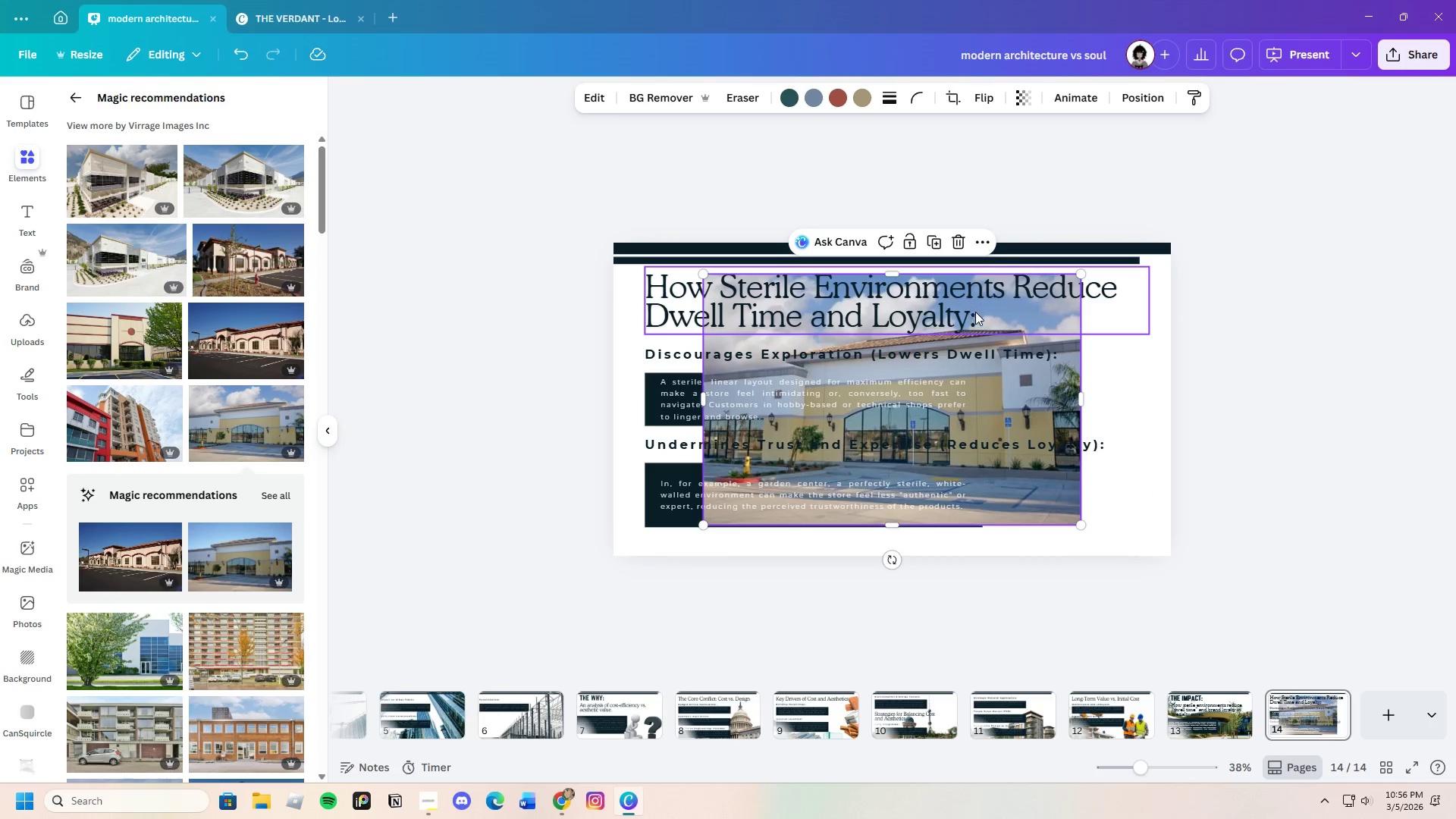 
left_click([668, 95])
 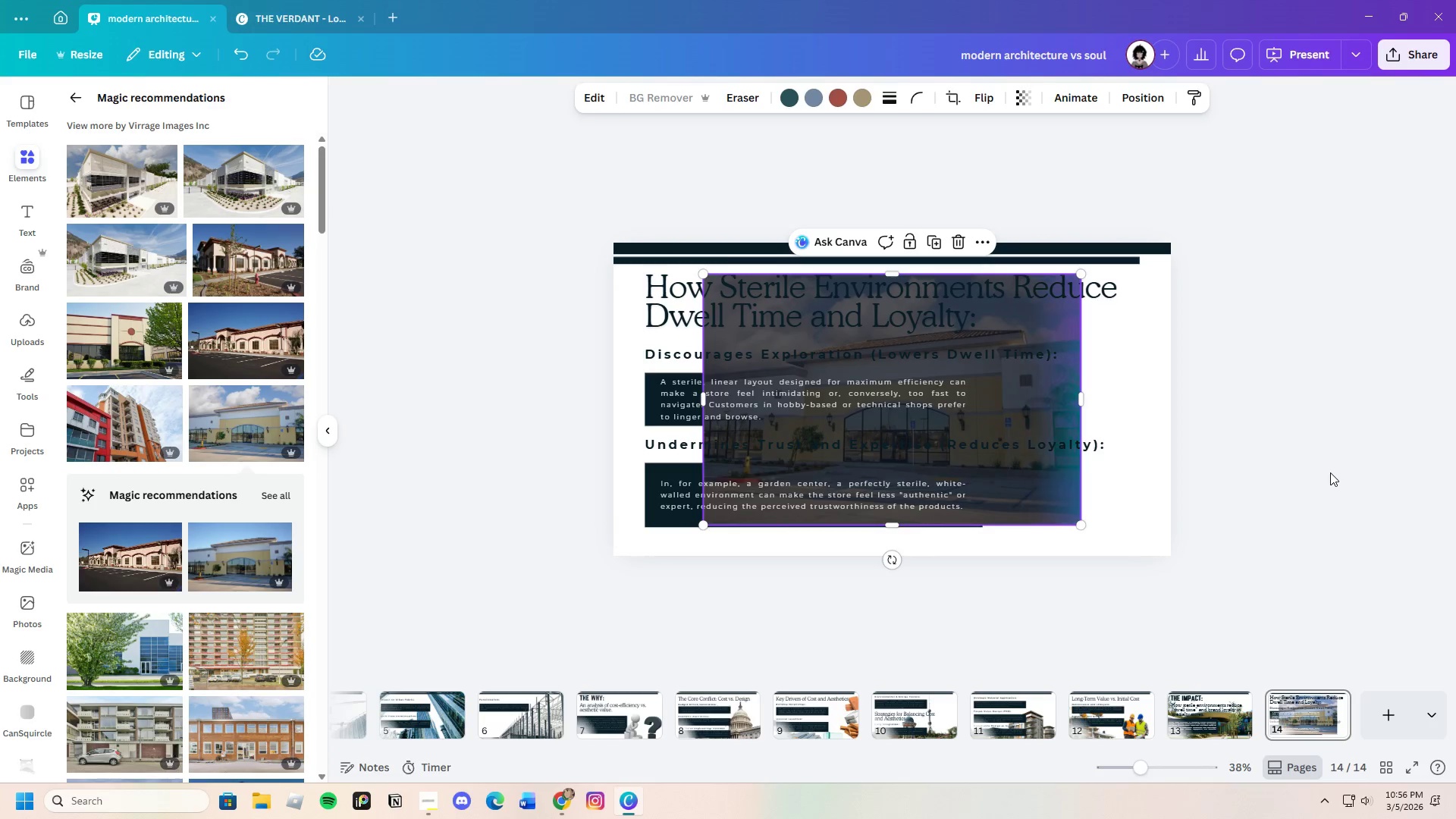 
wait(6.55)
 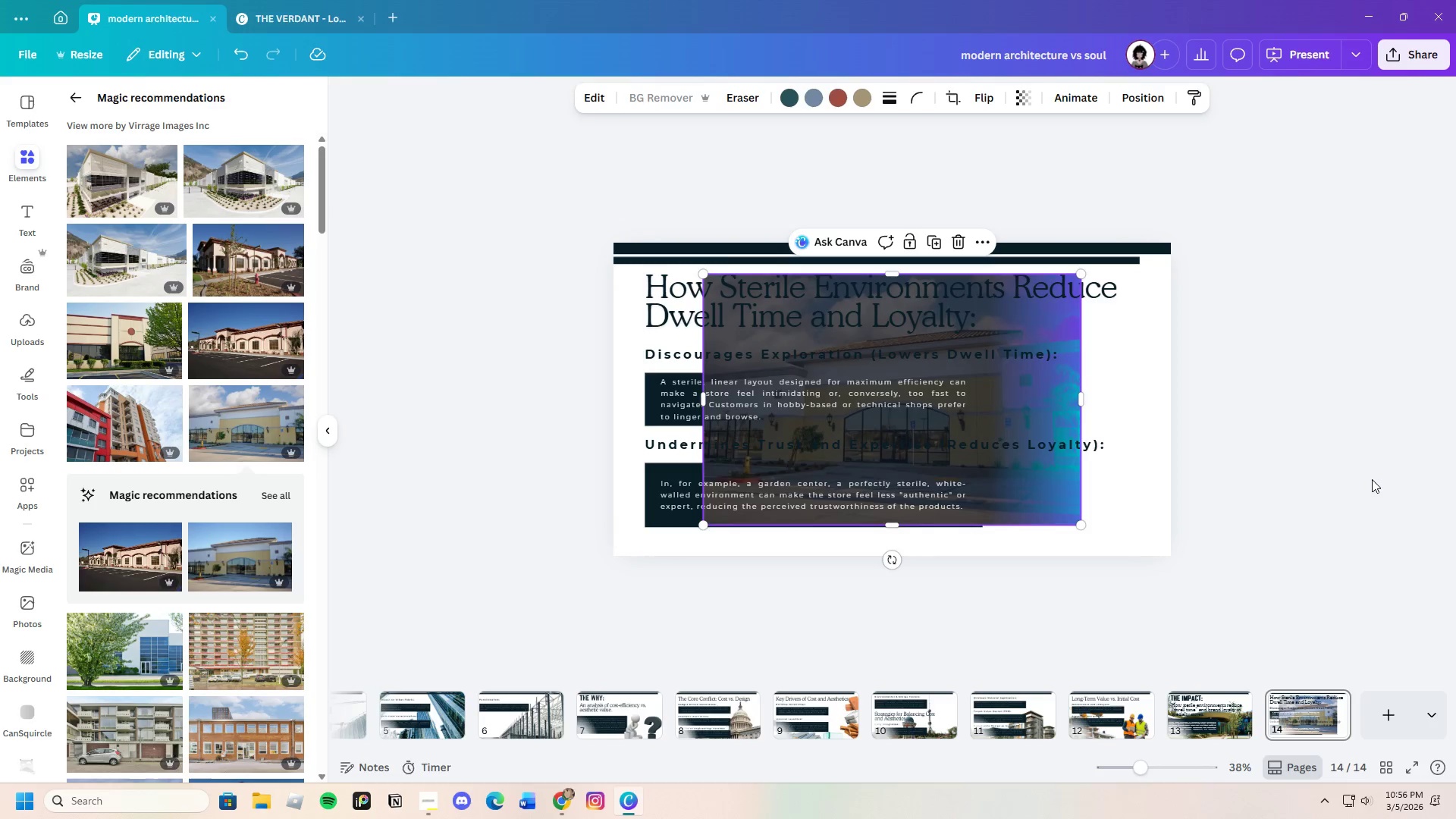 
scroll: coordinate [194, 620], scroll_direction: down, amount: 4.0
 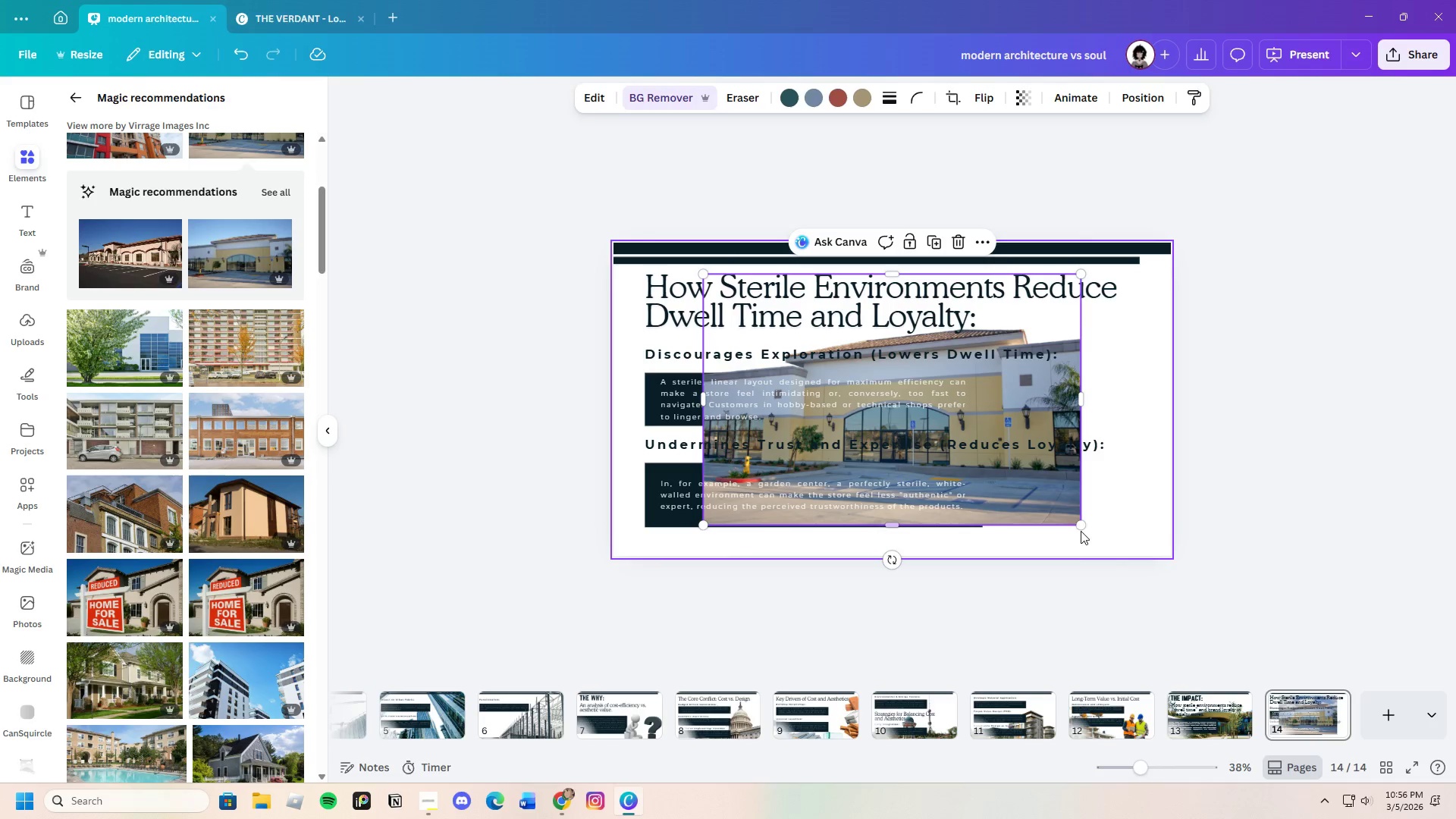 
left_click_drag(start_coordinate=[1082, 526], to_coordinate=[1168, 573])
 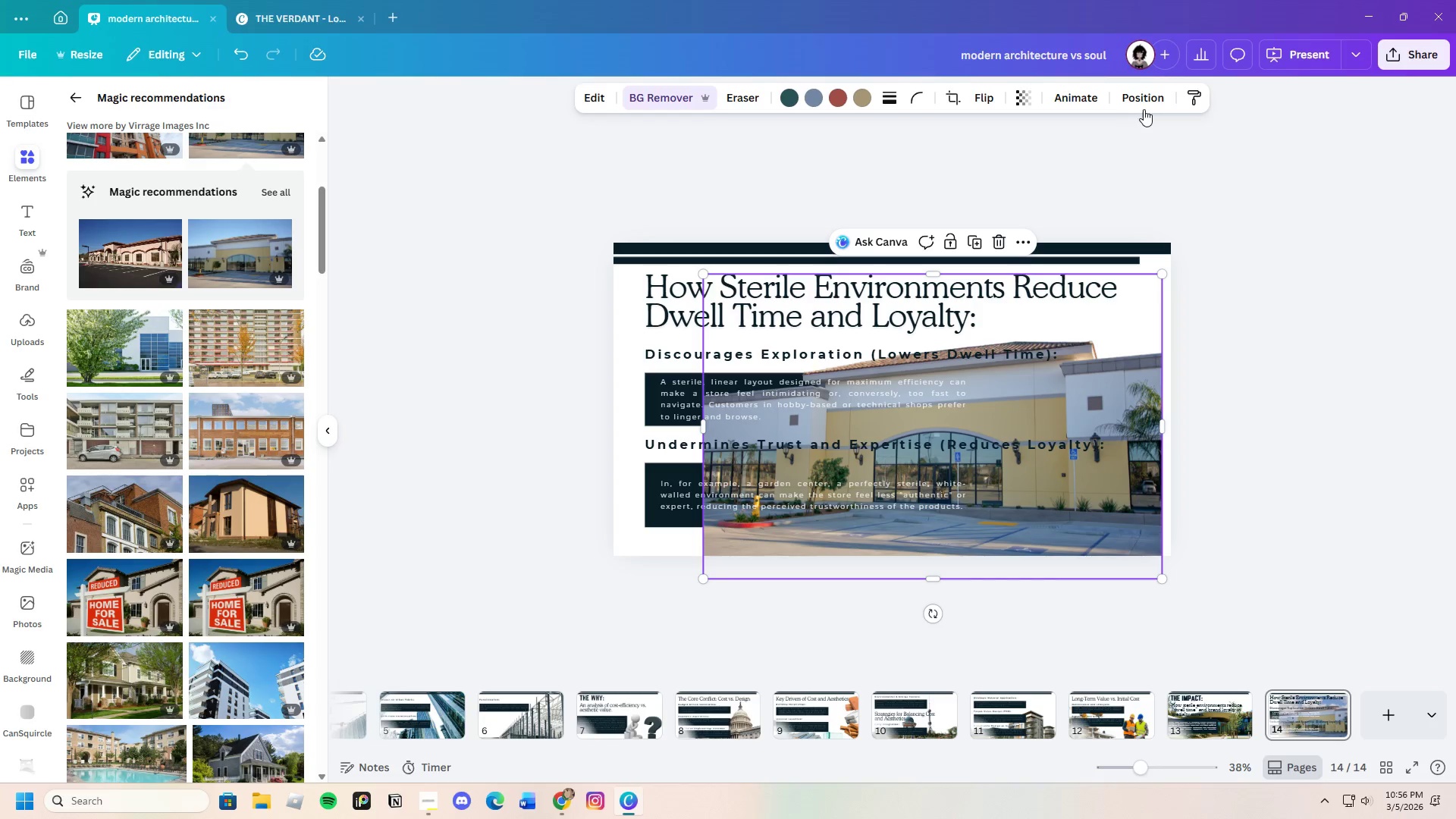 
left_click([1147, 99])
 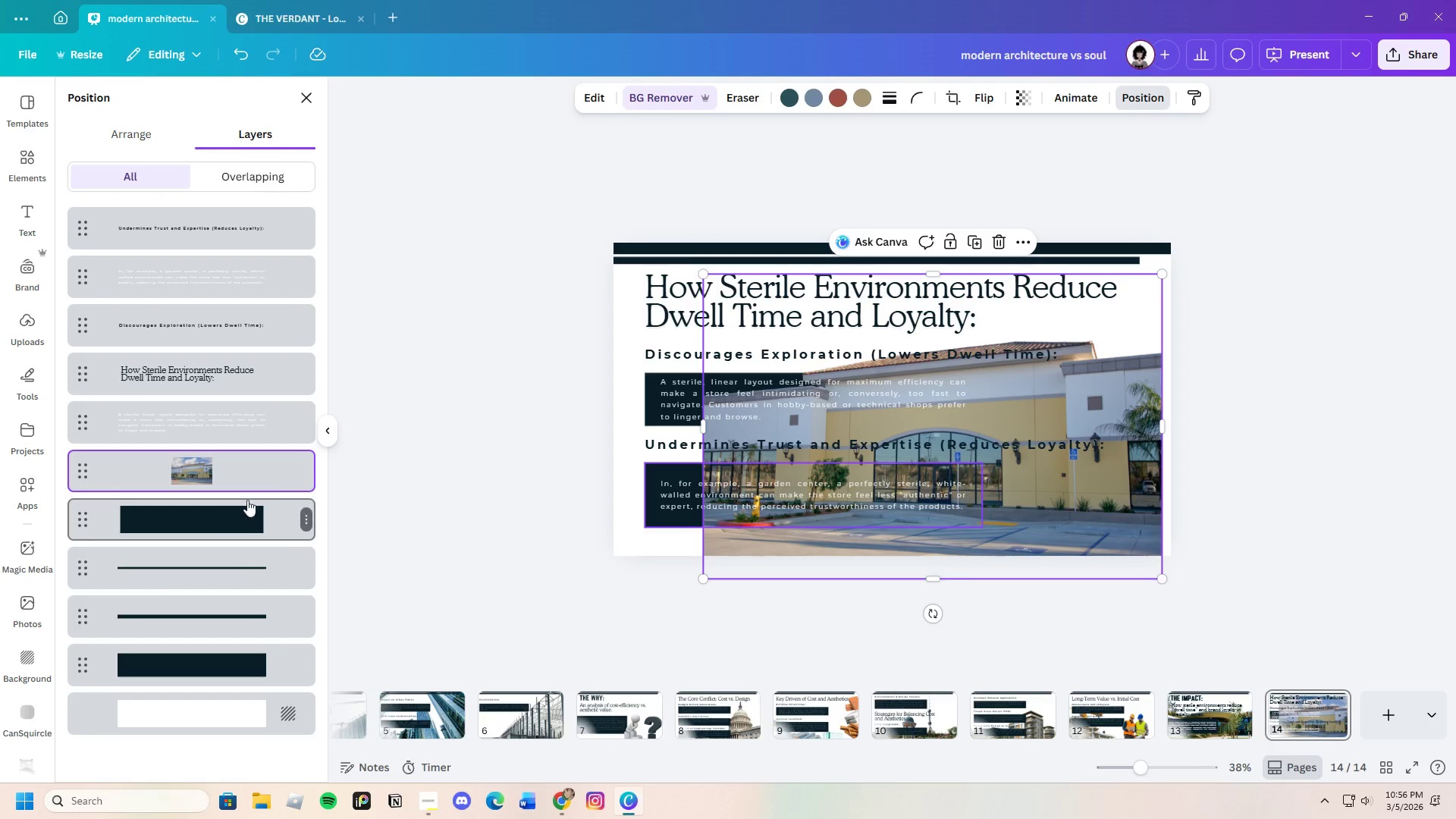 
left_click_drag(start_coordinate=[280, 464], to_coordinate=[256, 673])
 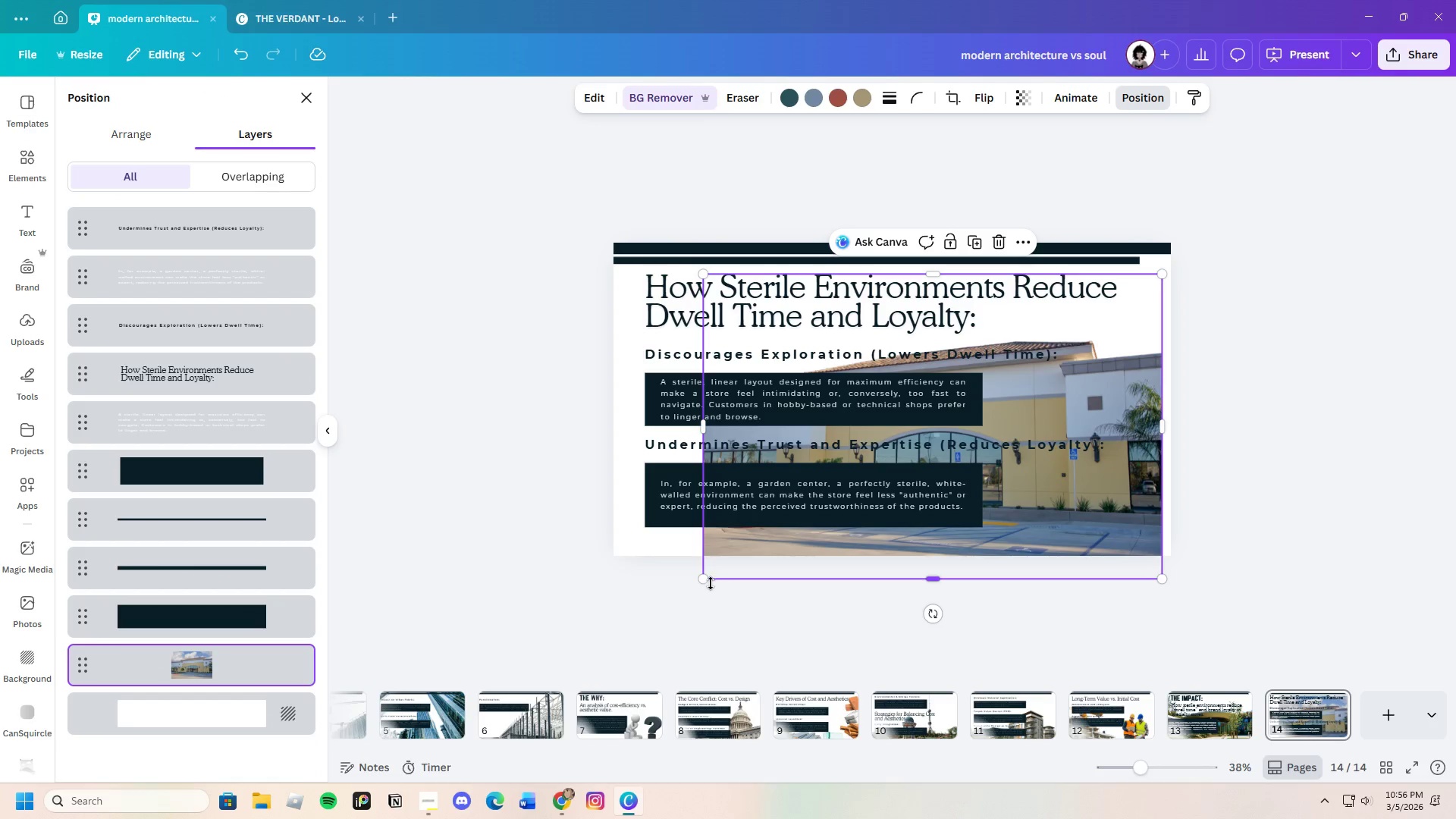 
left_click_drag(start_coordinate=[704, 577], to_coordinate=[677, 574])
 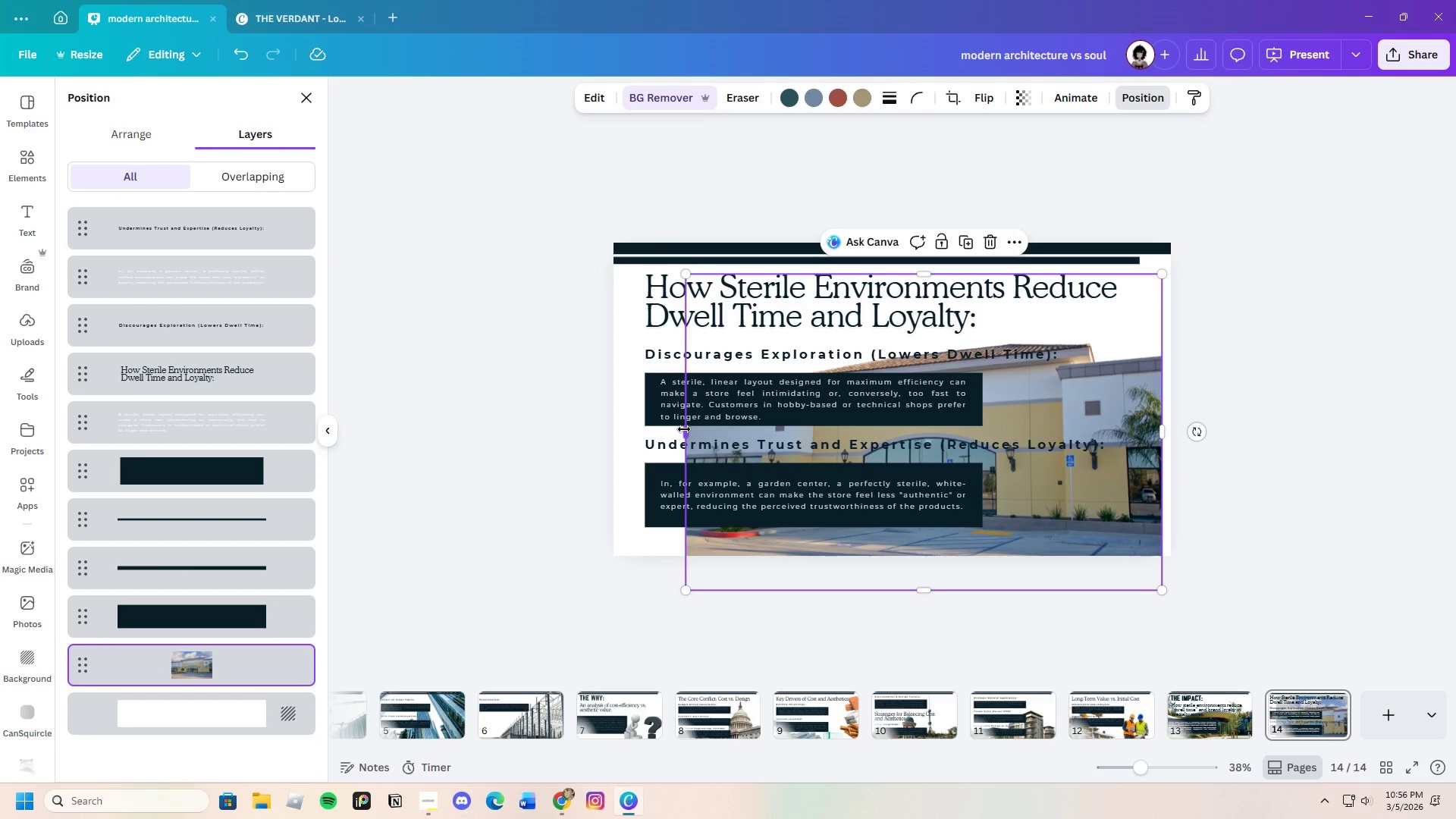 
left_click_drag(start_coordinate=[684, 429], to_coordinate=[592, 432])
 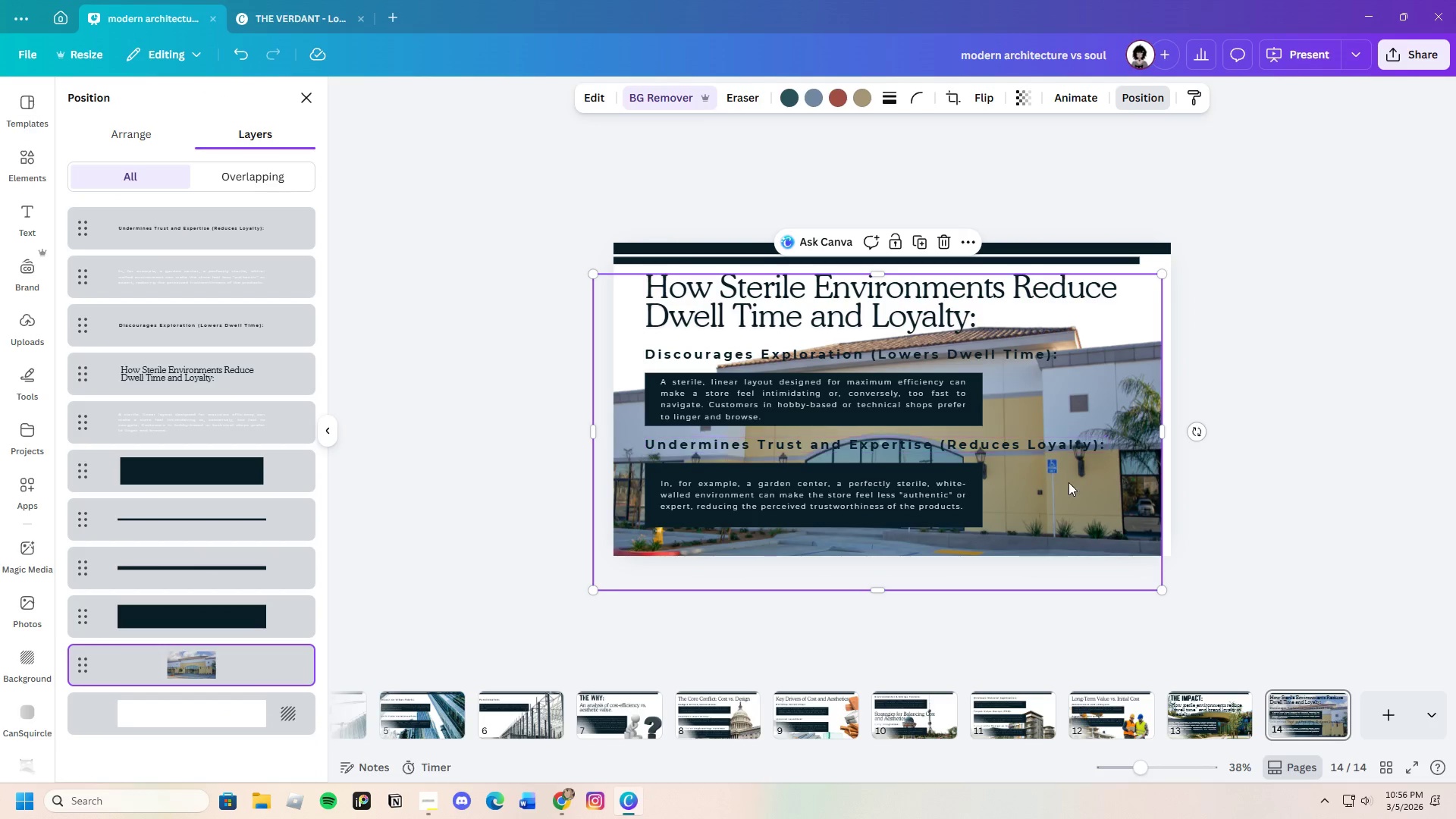 
left_click_drag(start_coordinate=[1076, 491], to_coordinate=[1090, 522])
 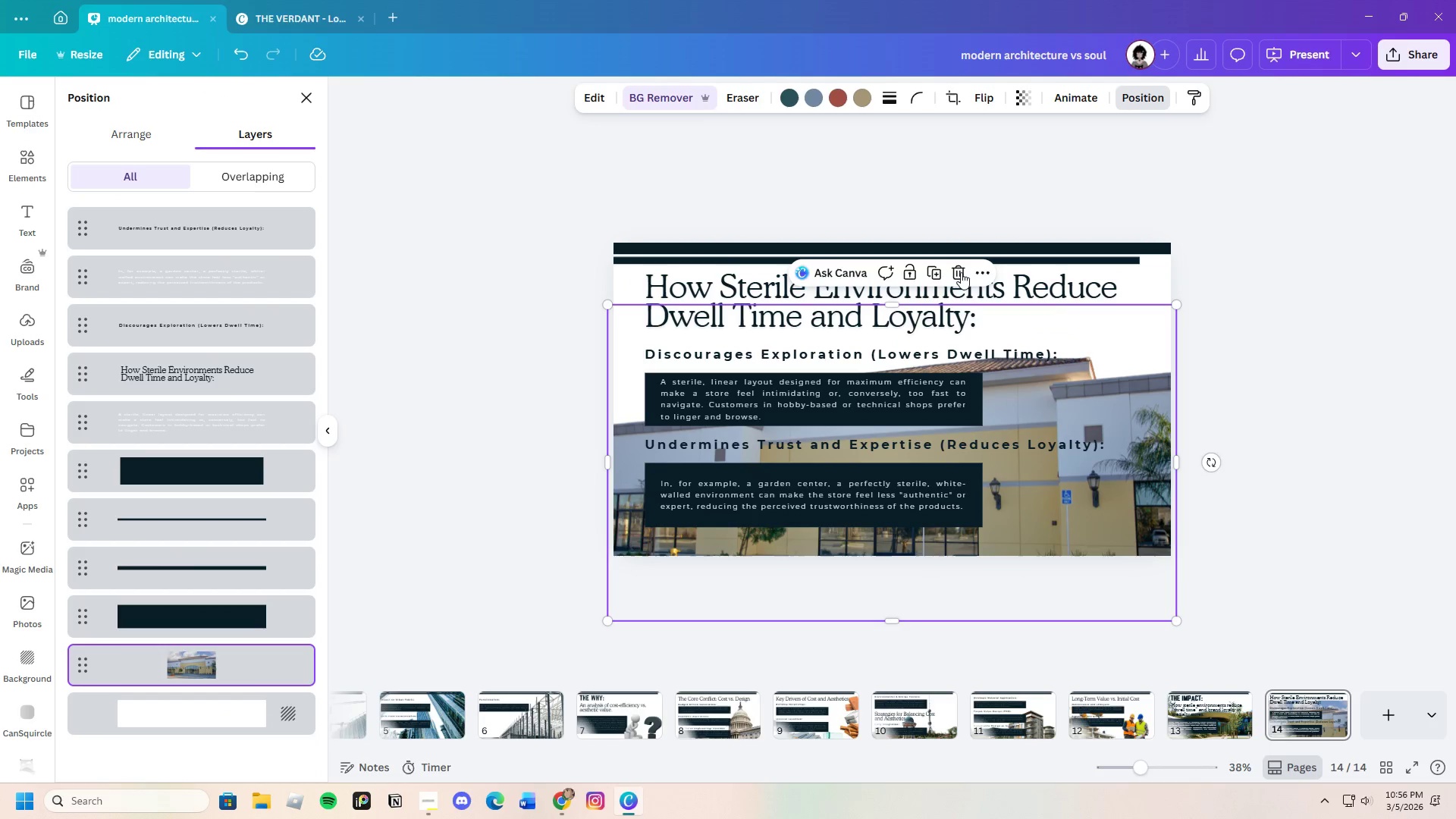 
left_click([958, 268])
 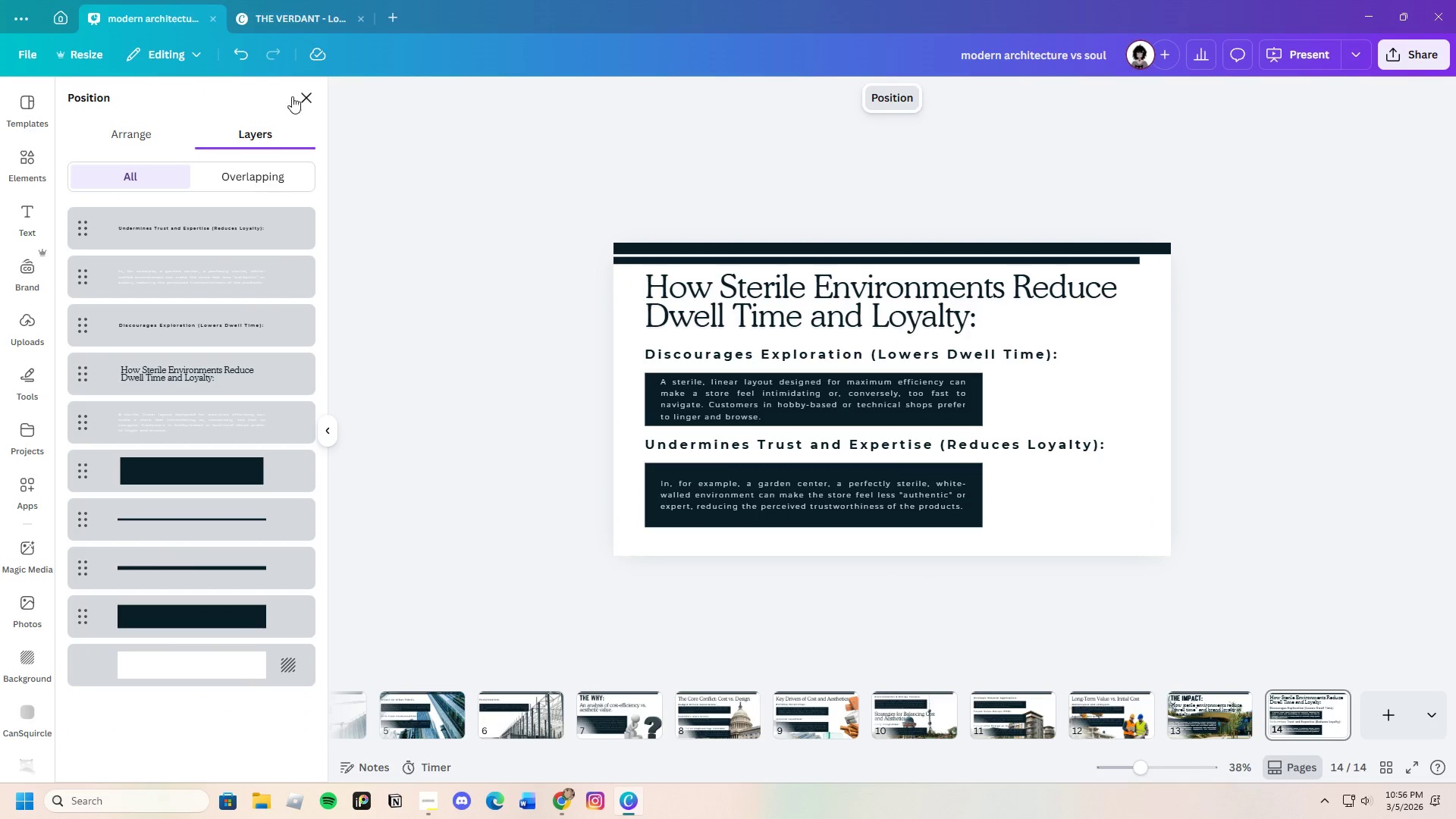 
left_click([300, 96])
 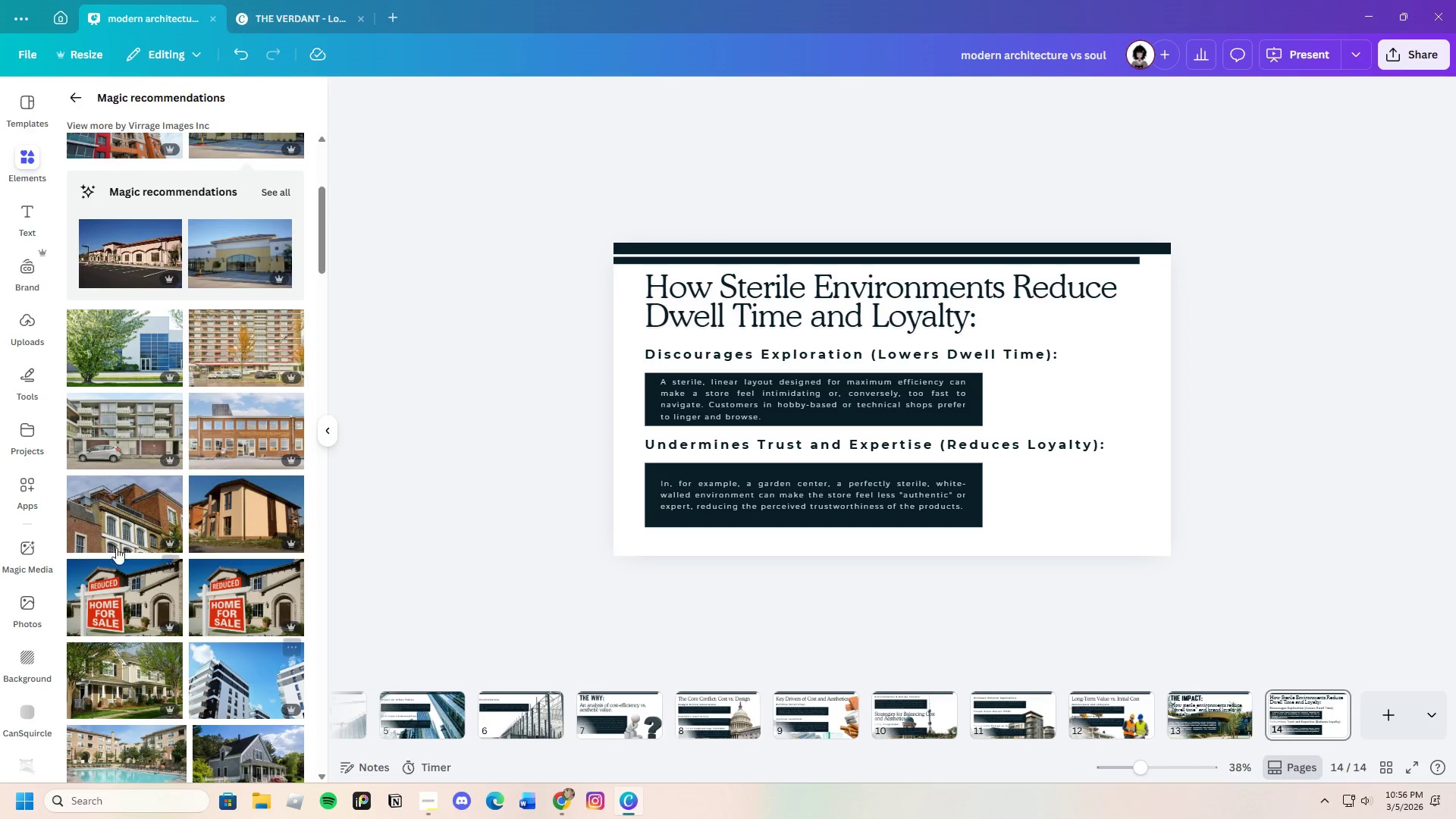 
left_click([110, 367])
 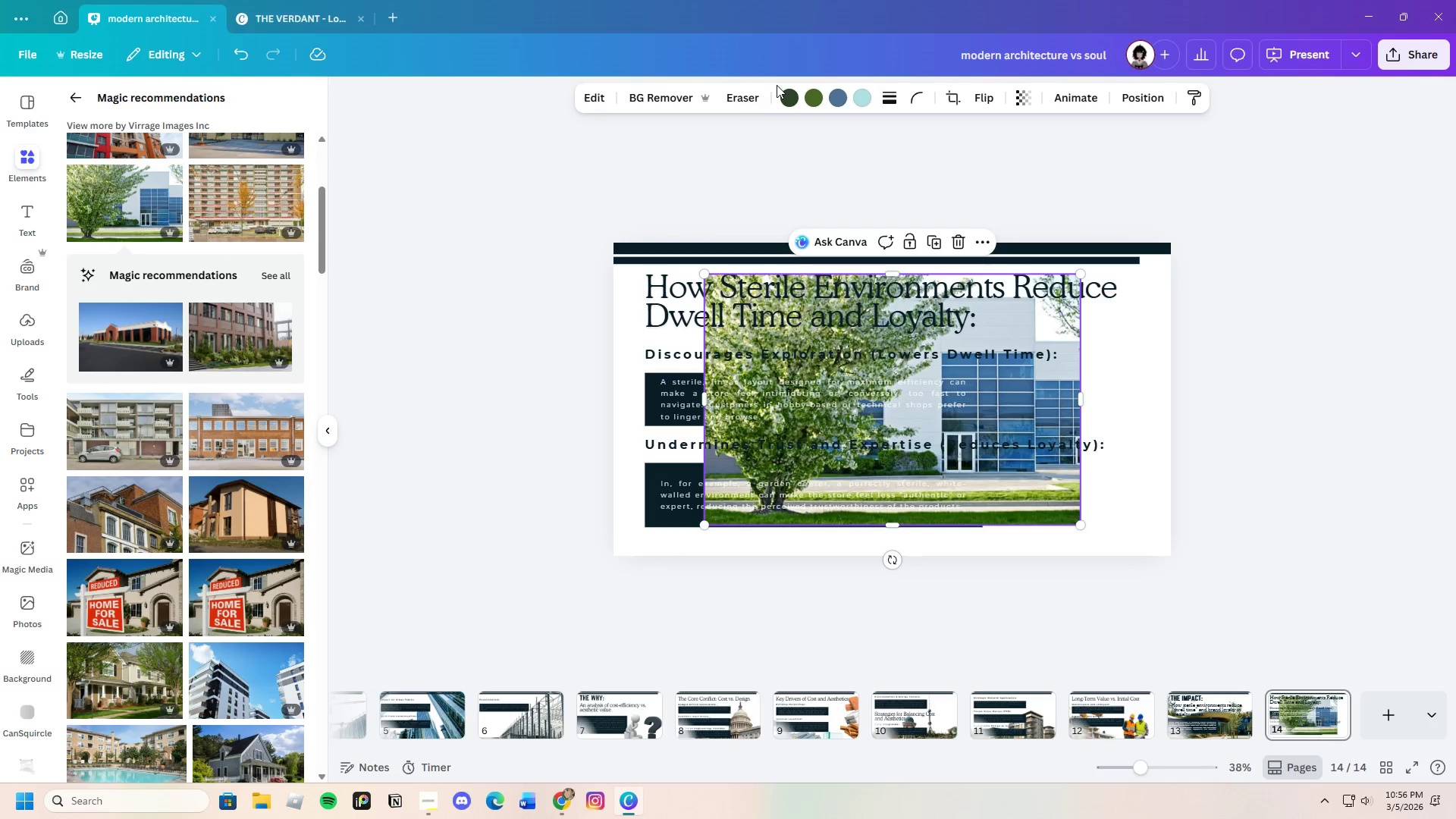 
left_click([648, 97])
 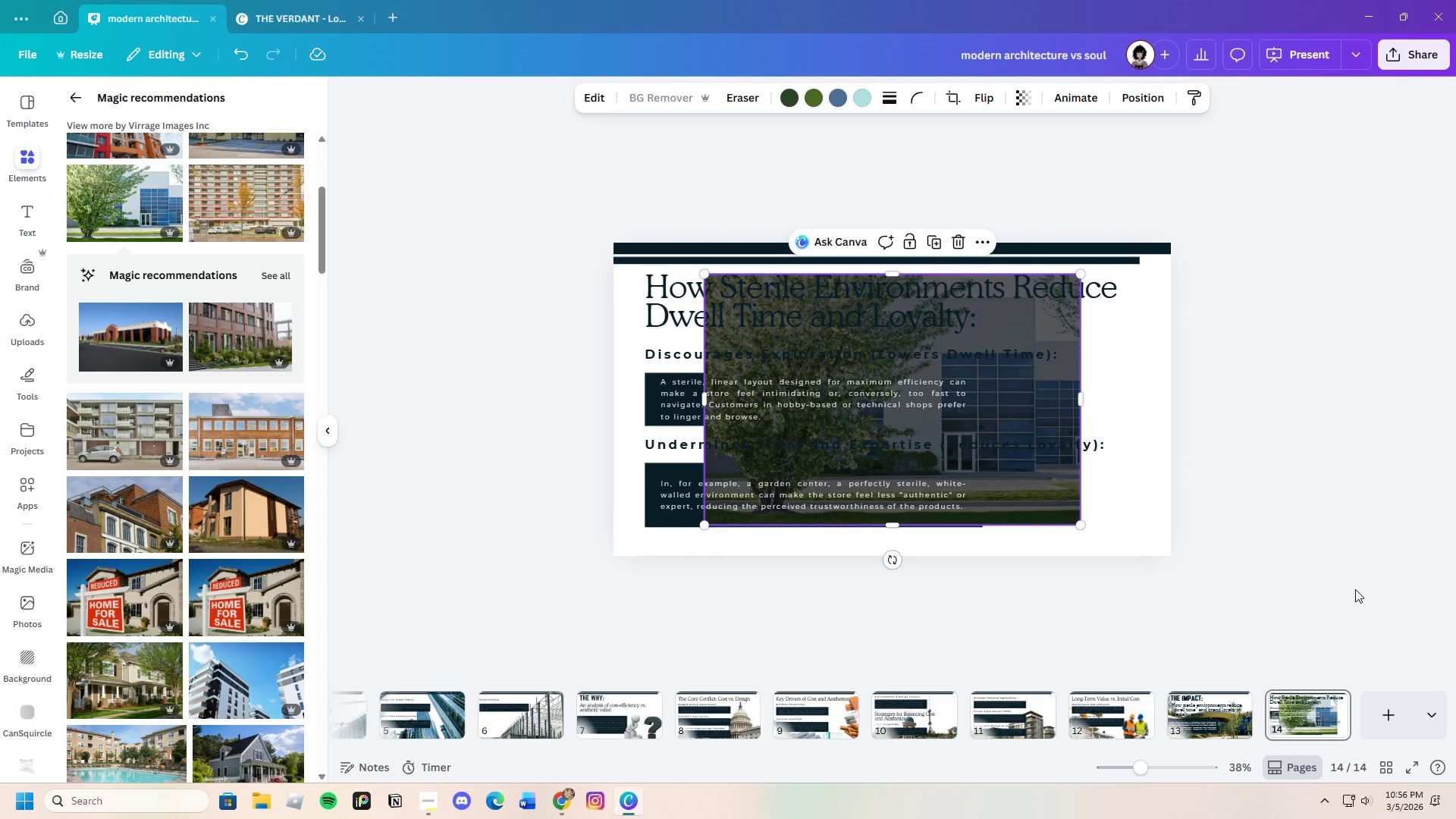 
scroll: coordinate [250, 676], scroll_direction: down, amount: 8.0
 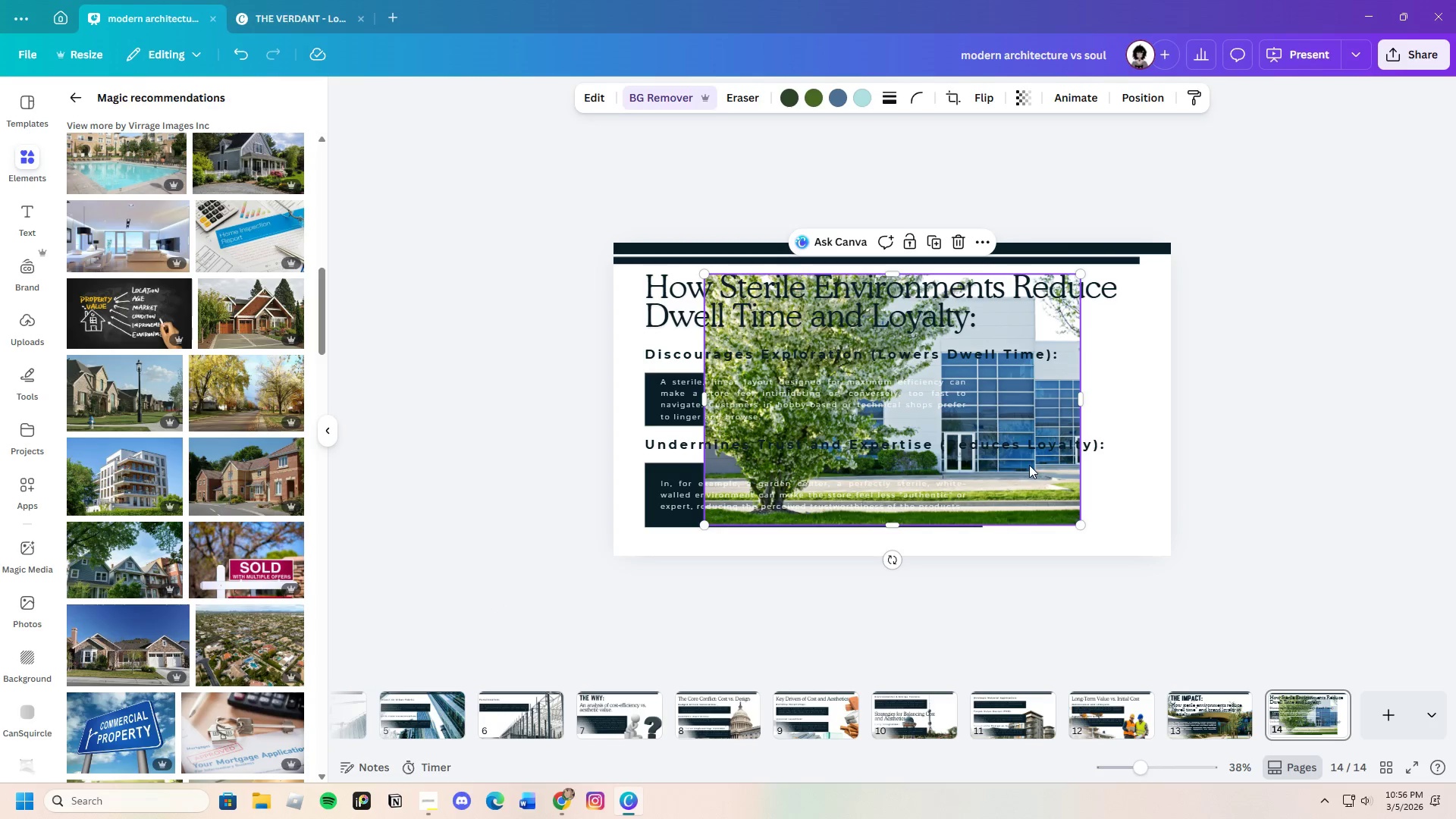 
left_click([1153, 99])
 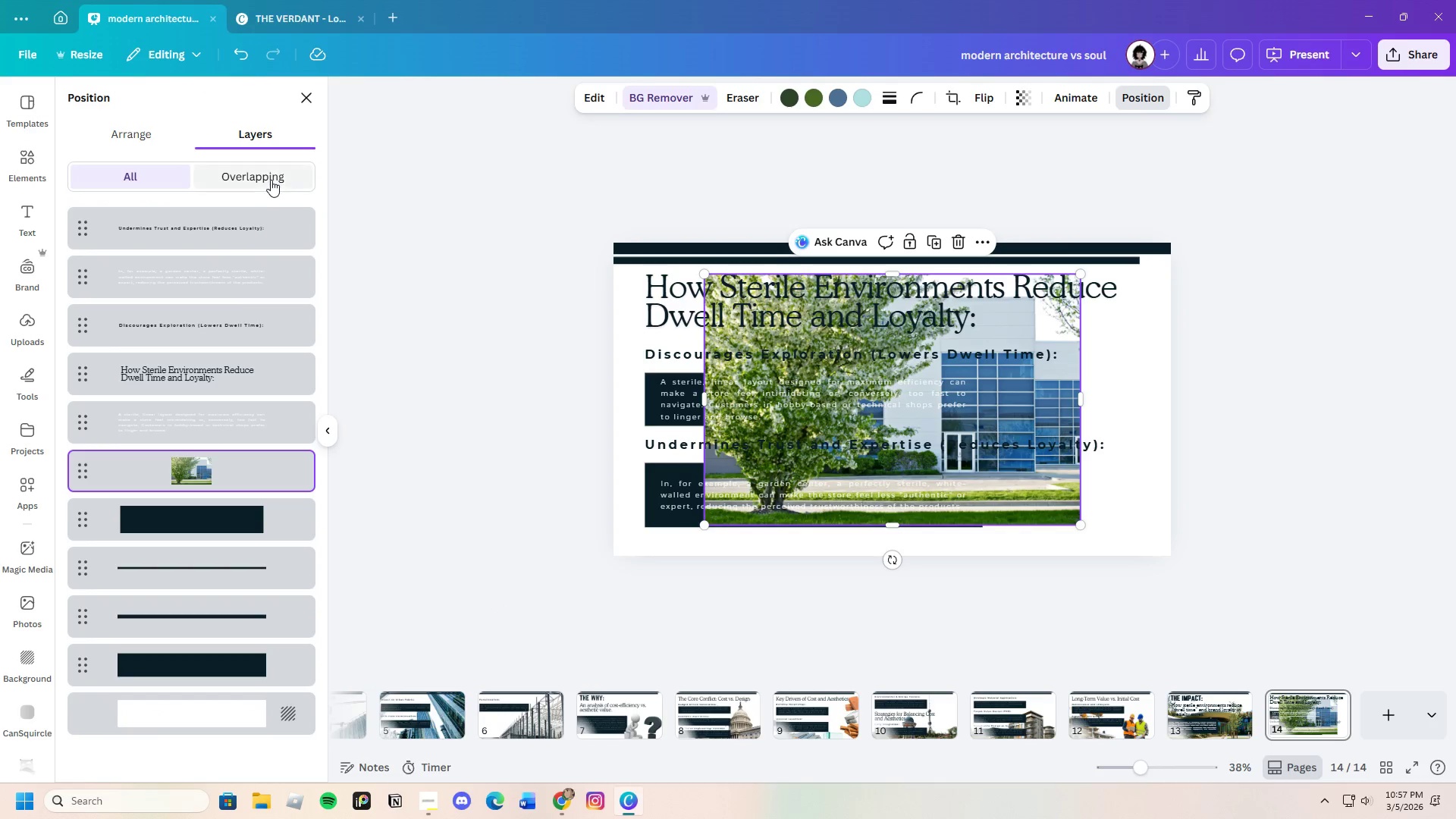 
left_click([271, 180])
 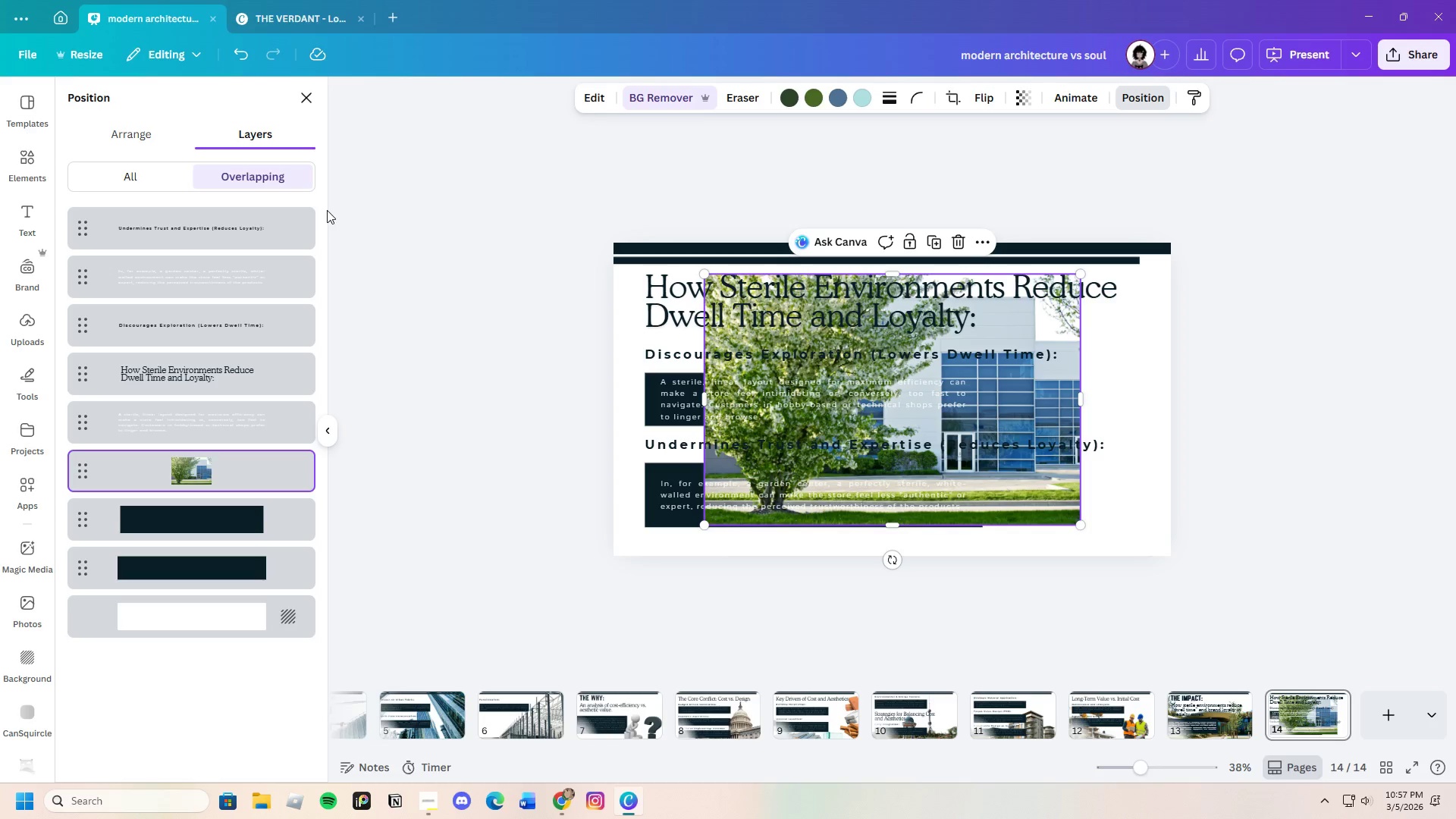 
left_click([239, 56])
 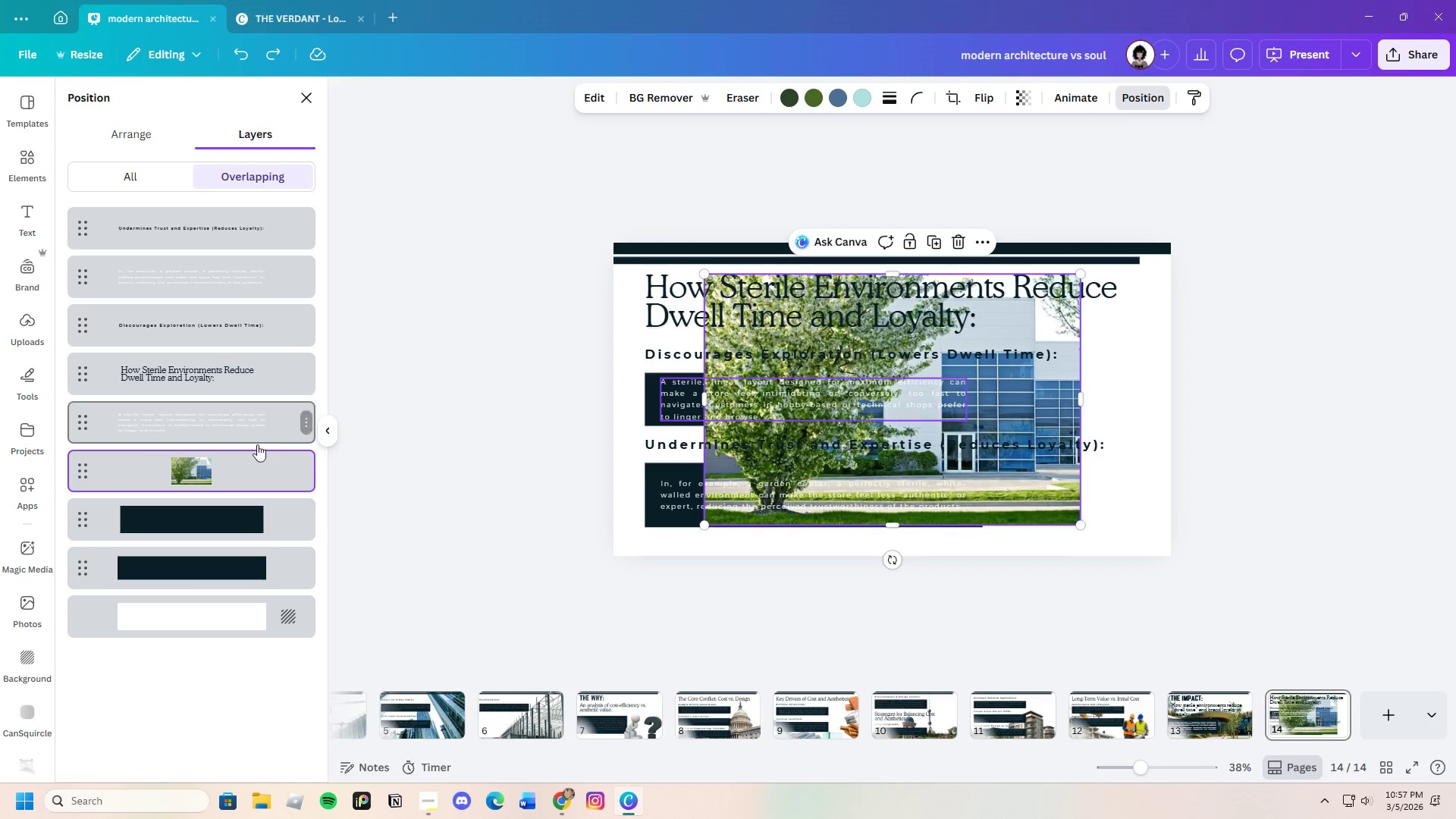 
left_click_drag(start_coordinate=[256, 461], to_coordinate=[242, 567])
 